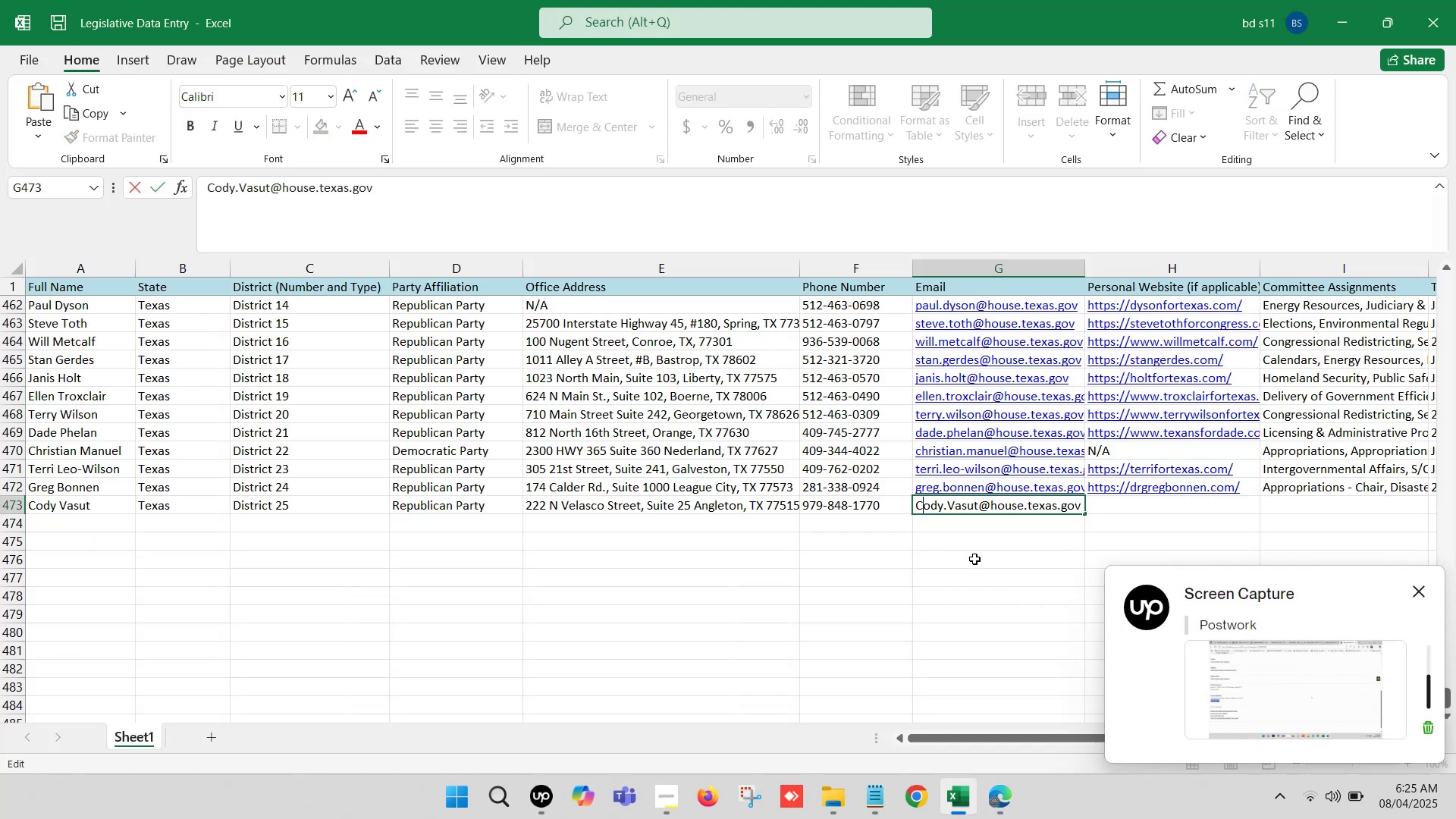 
key(Backspace)
 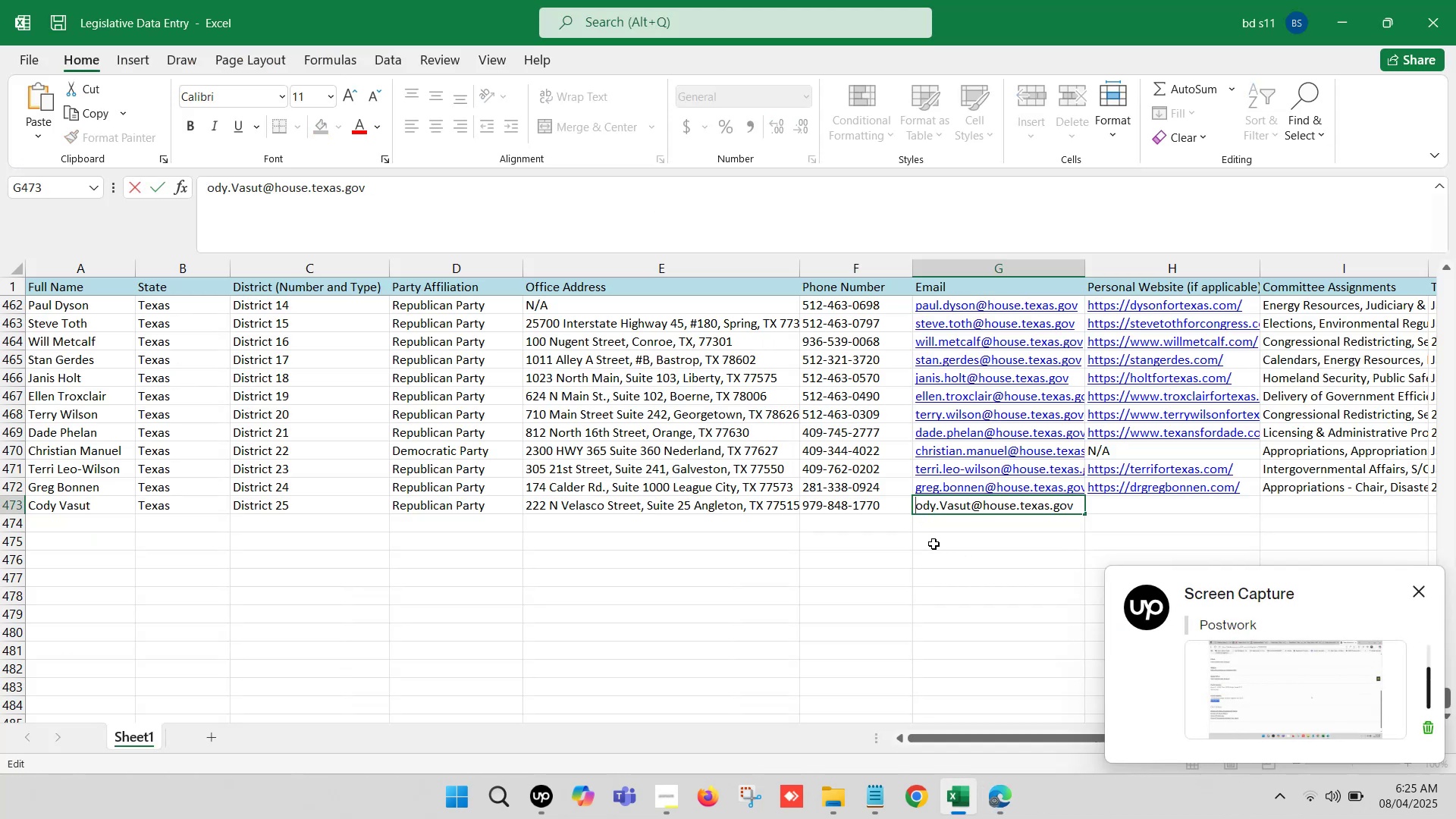 
key(C)
 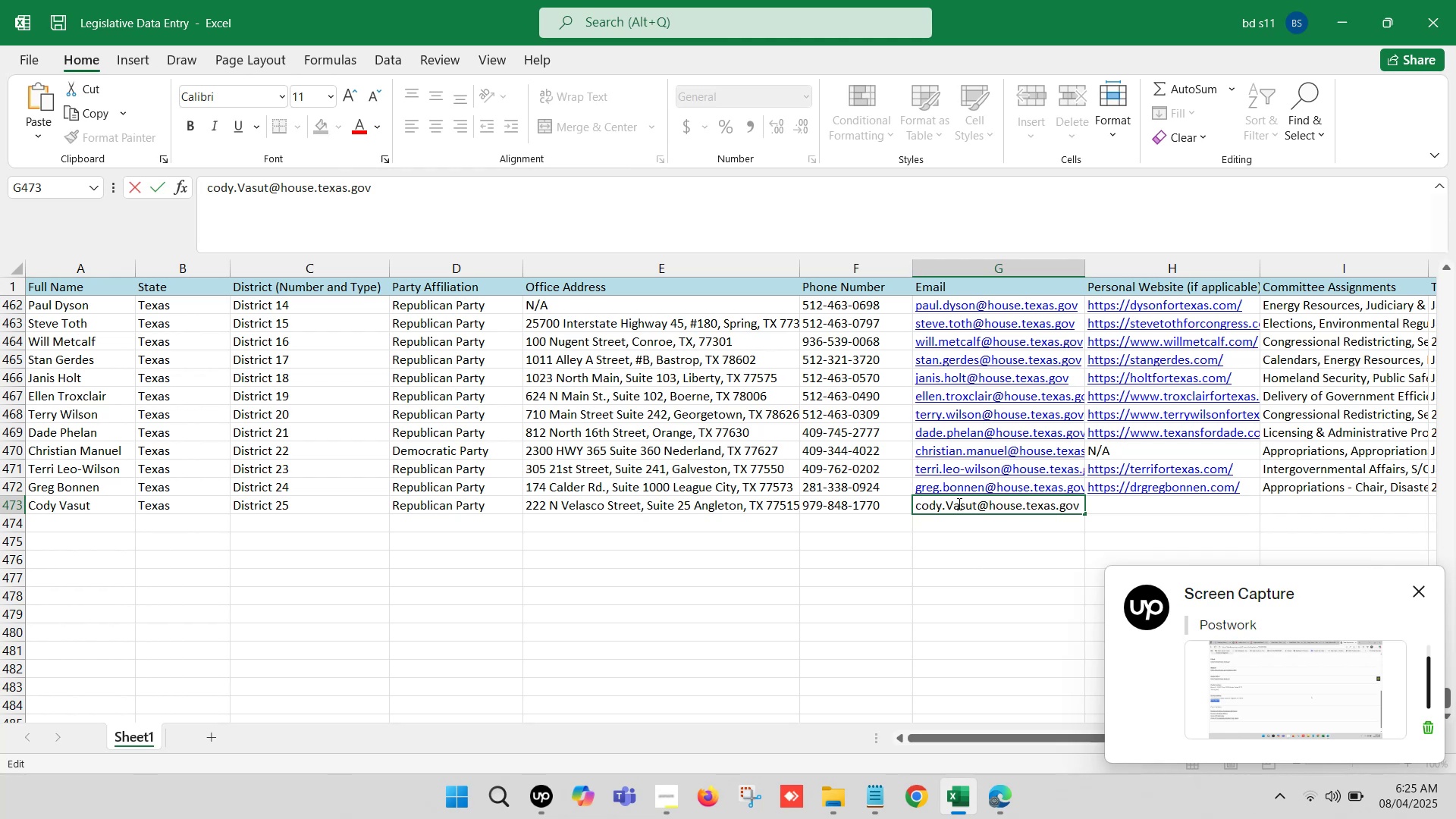 
left_click([952, 499])
 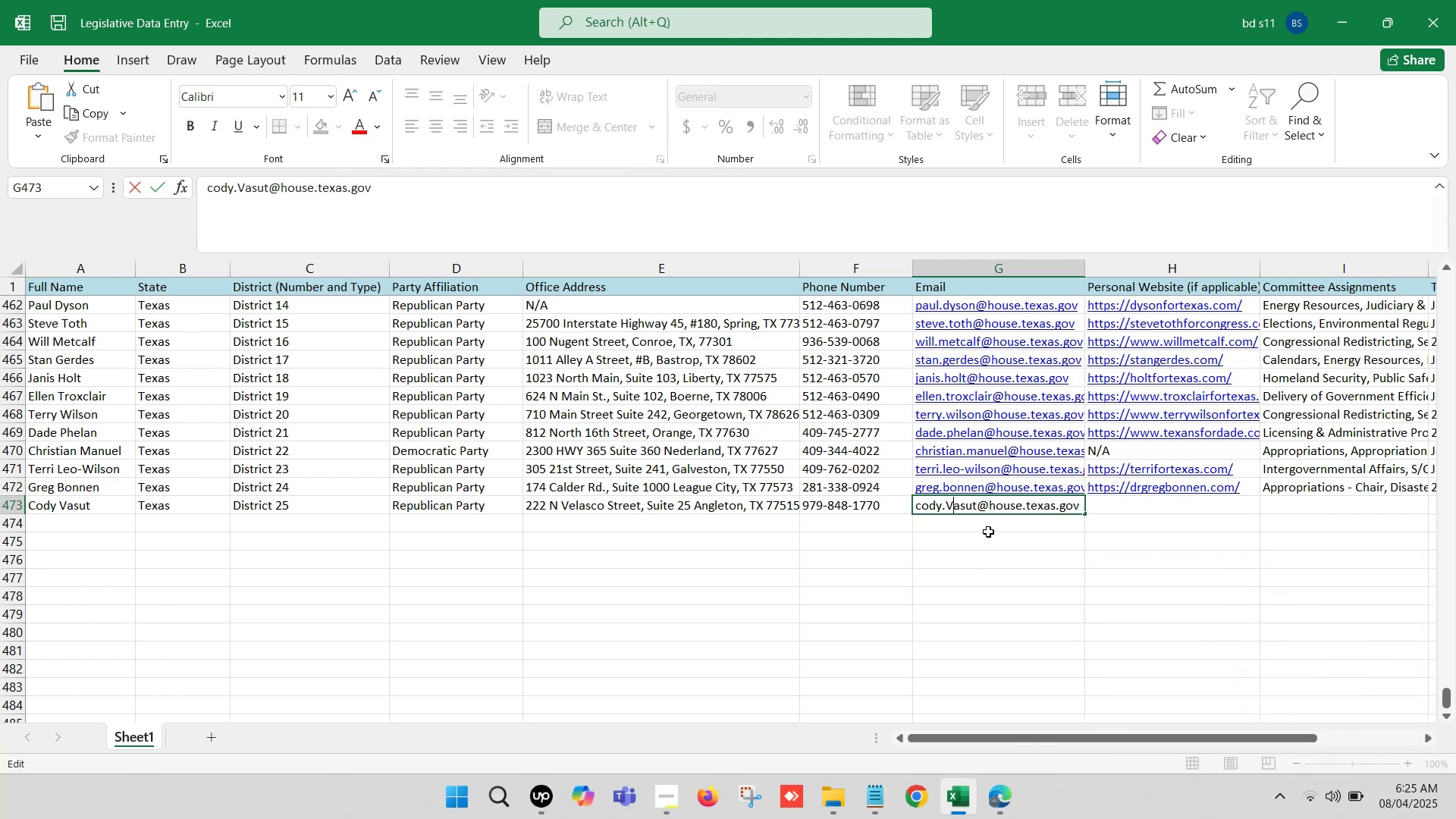 
key(Backspace)
 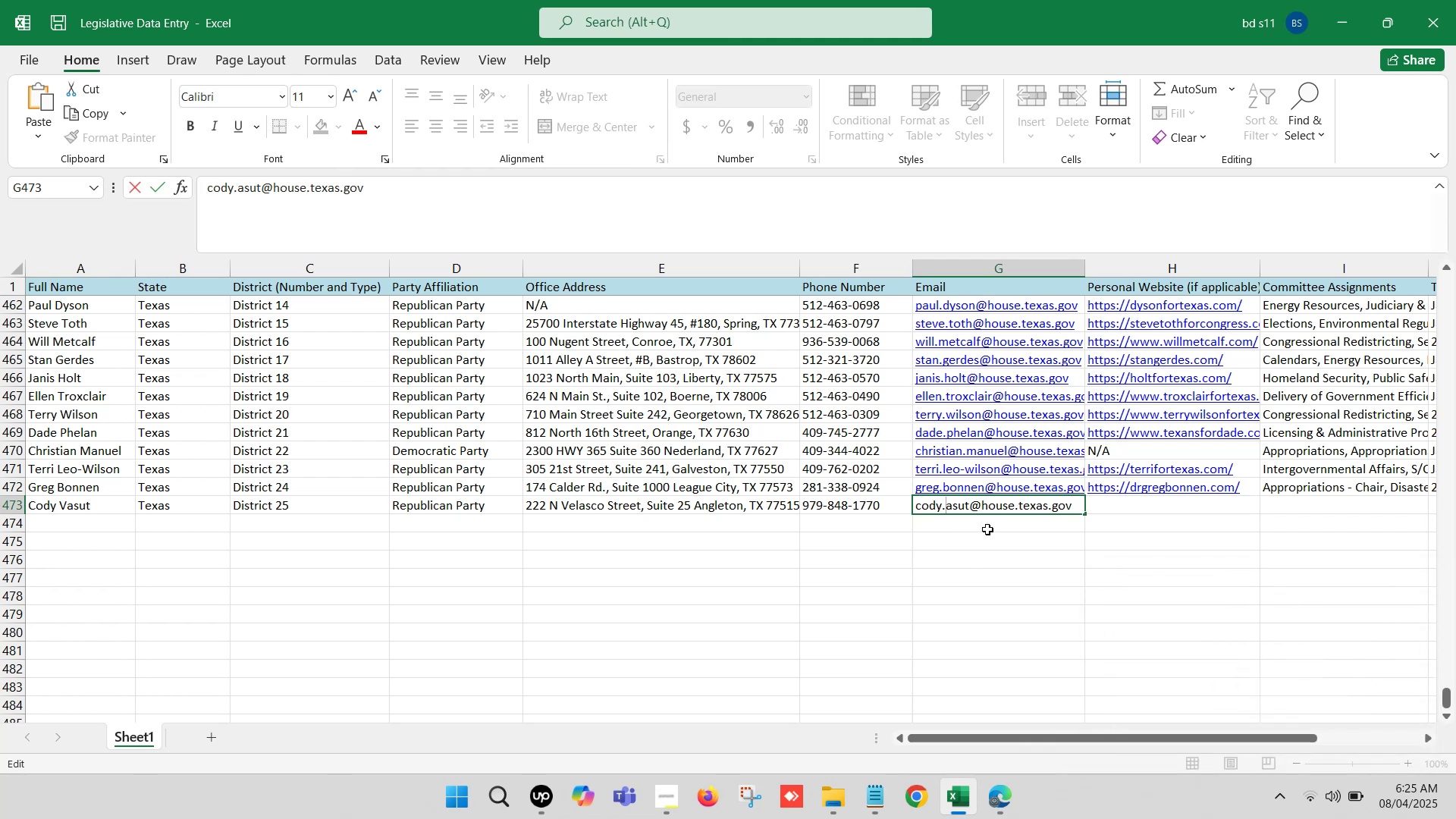 
key(V)
 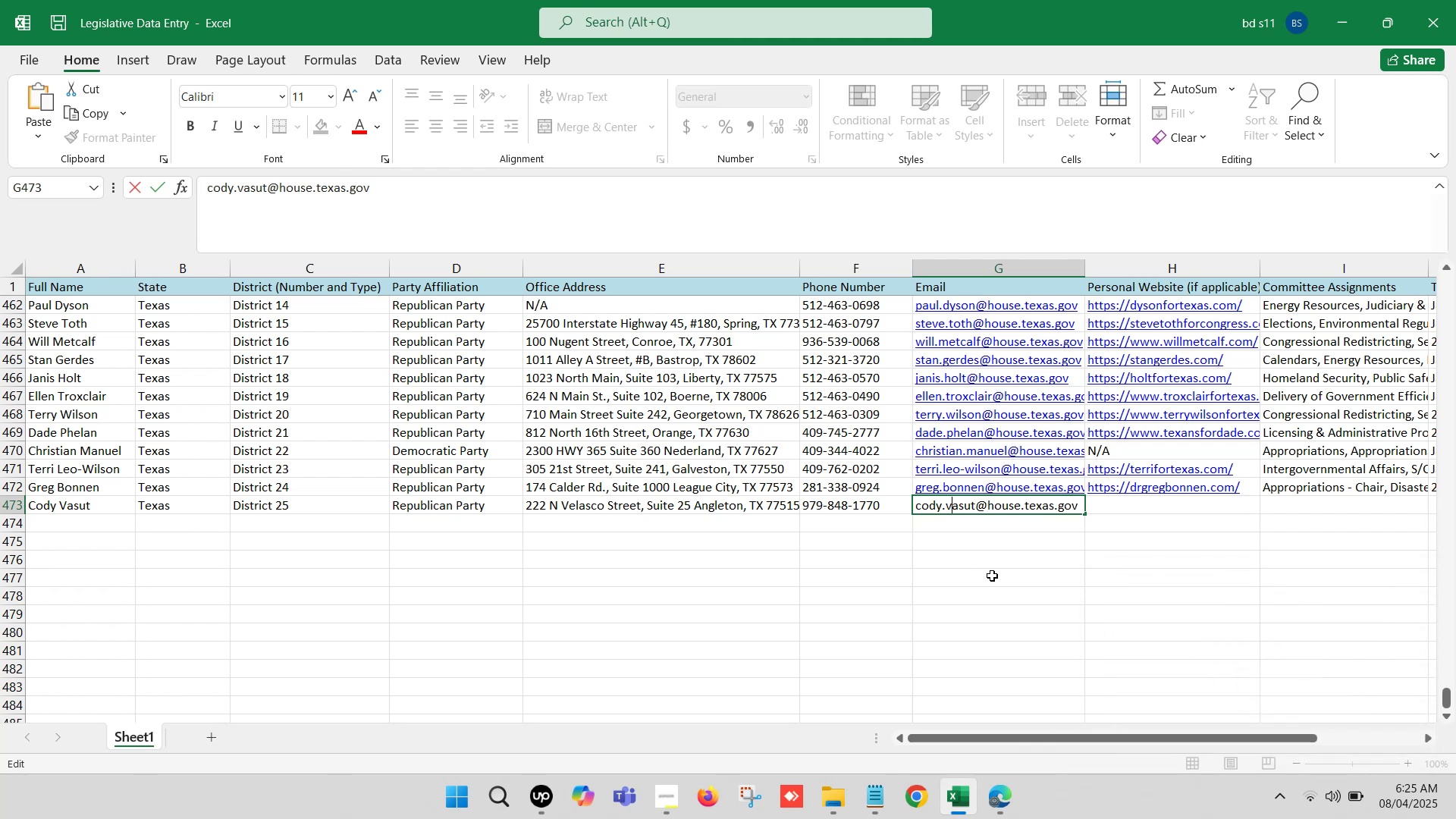 
left_click([989, 579])
 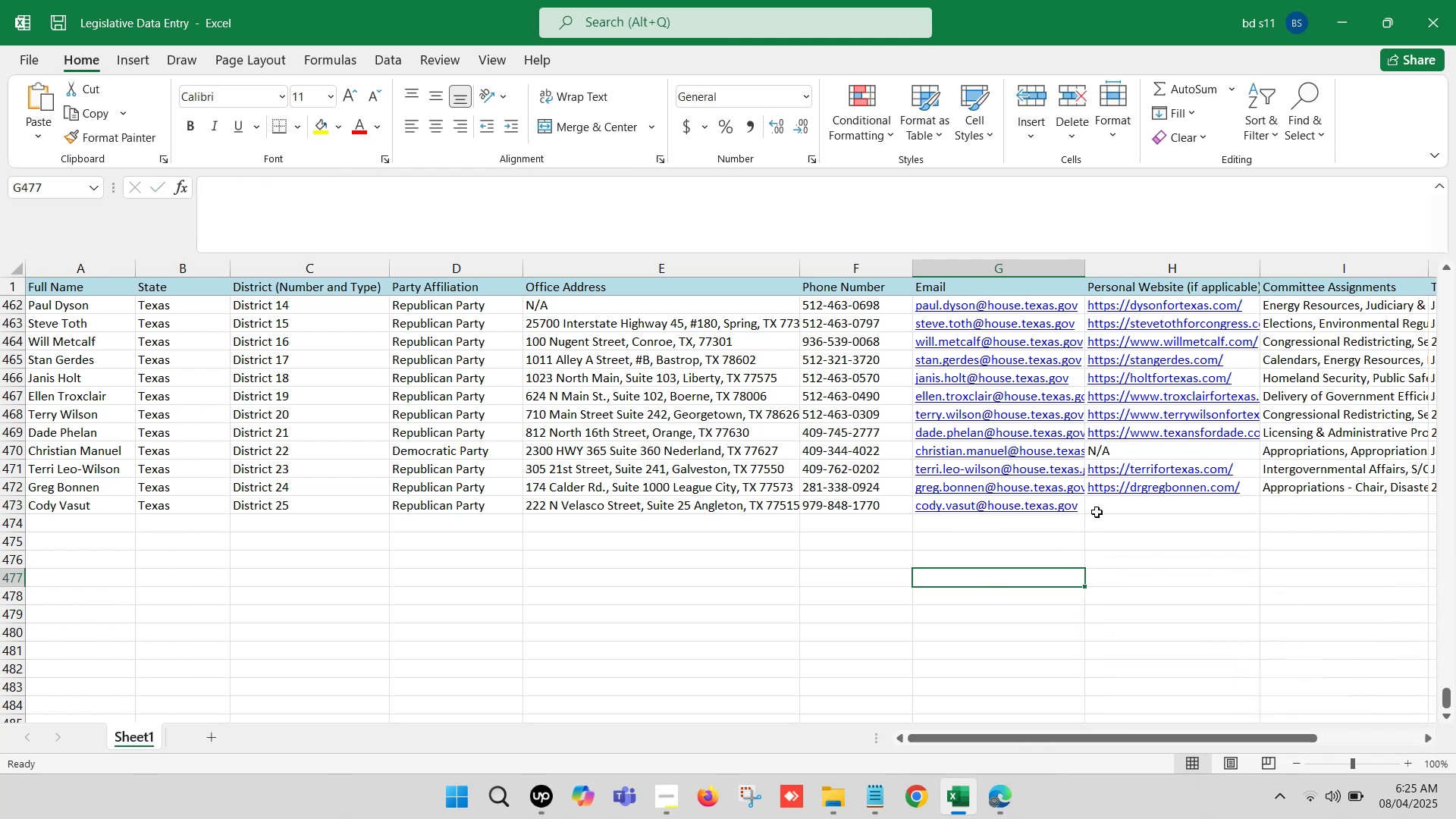 
left_click([1102, 505])
 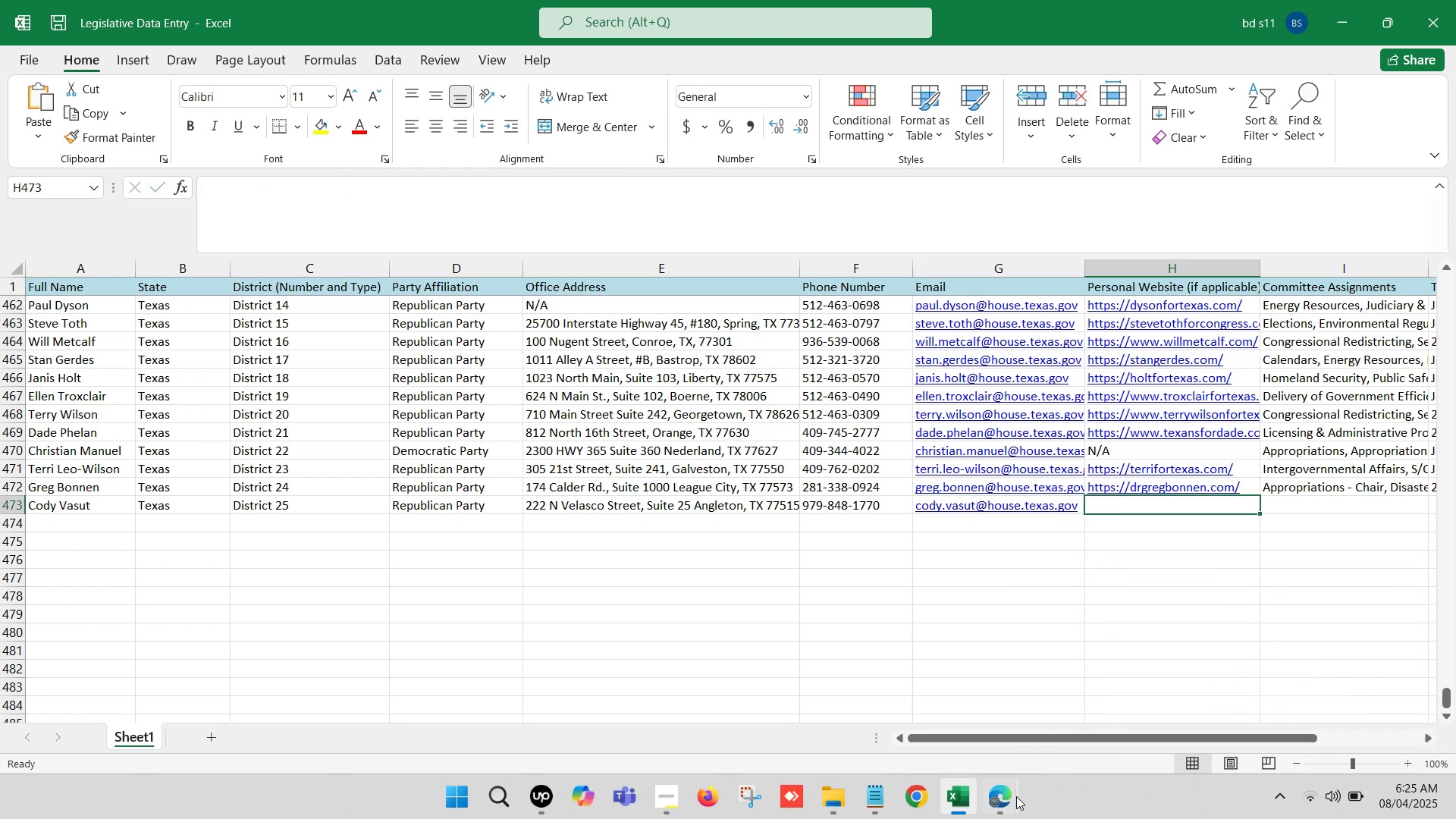 
left_click([995, 814])
 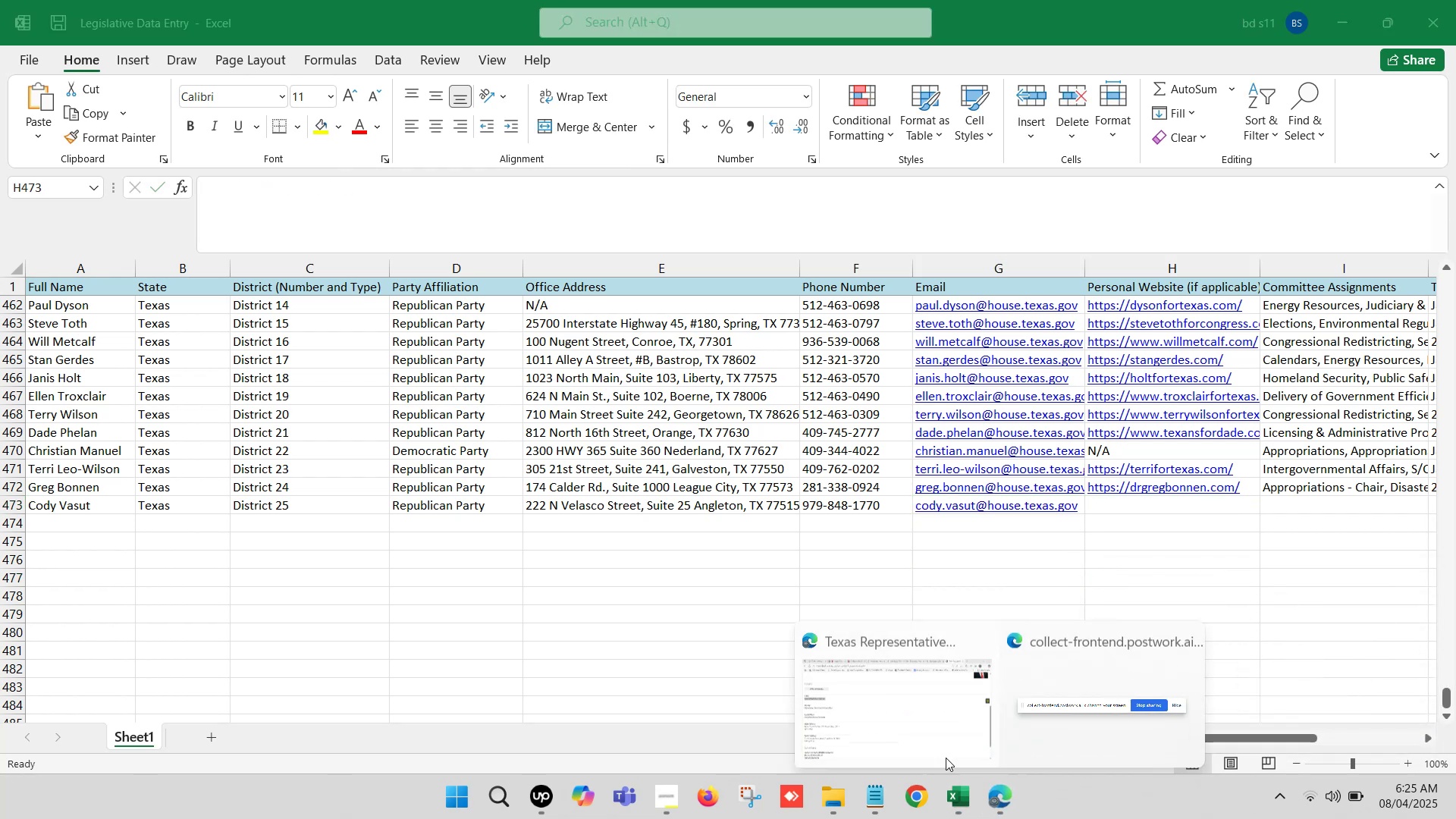 
left_click([877, 716])
 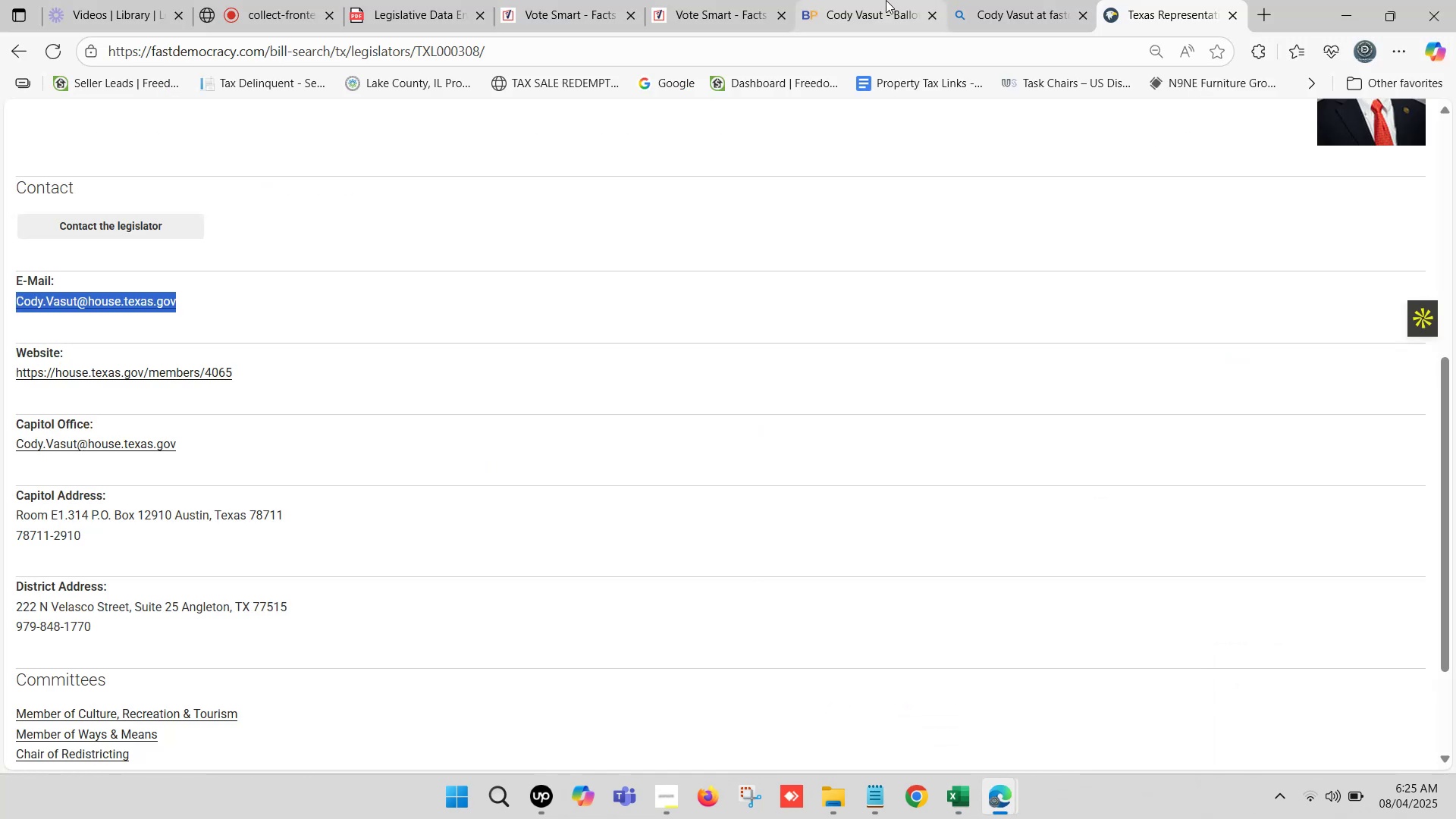 
left_click([886, 0])
 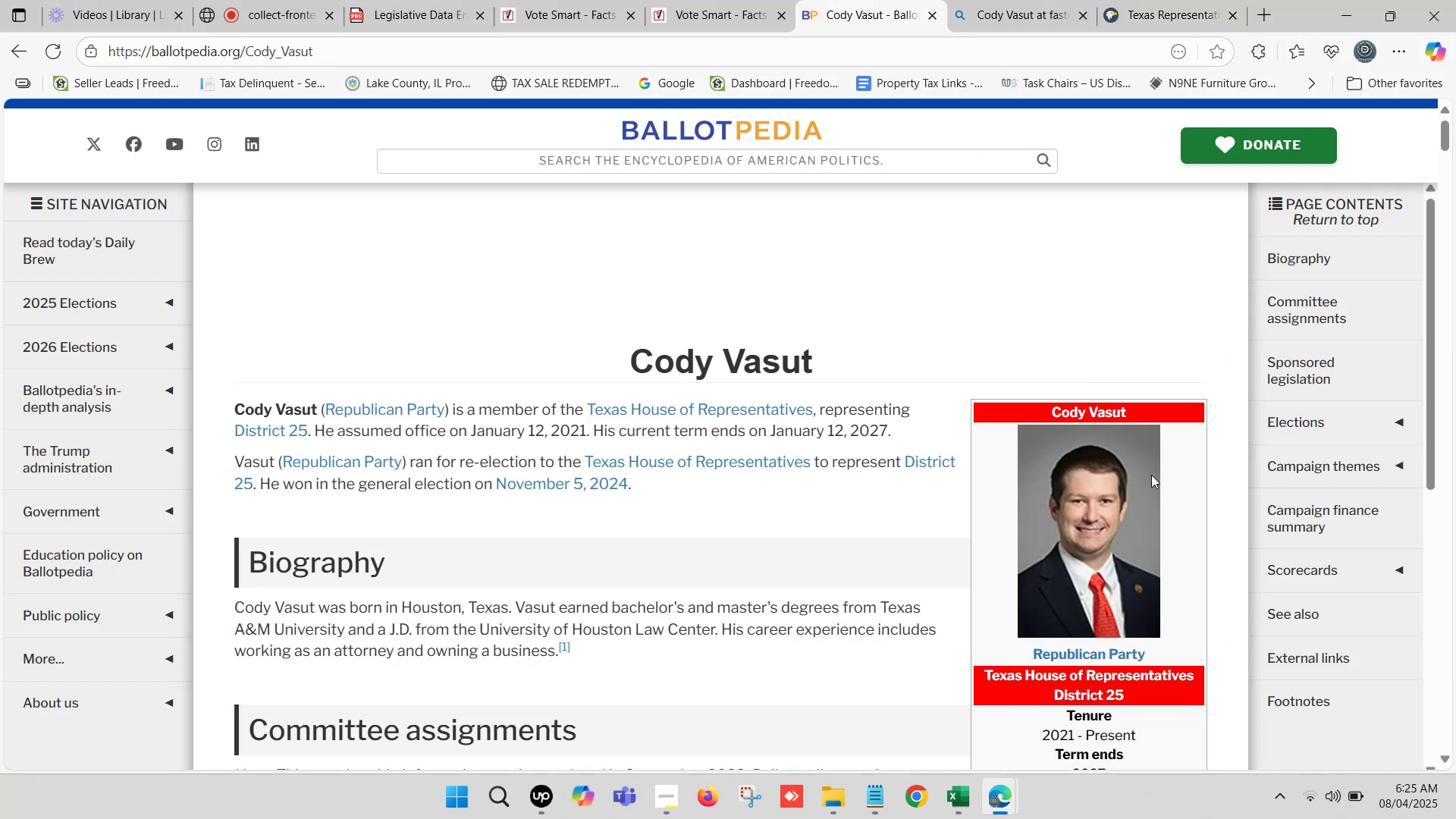 
scroll: coordinate [1048, 579], scroll_direction: down, amount: 15.0
 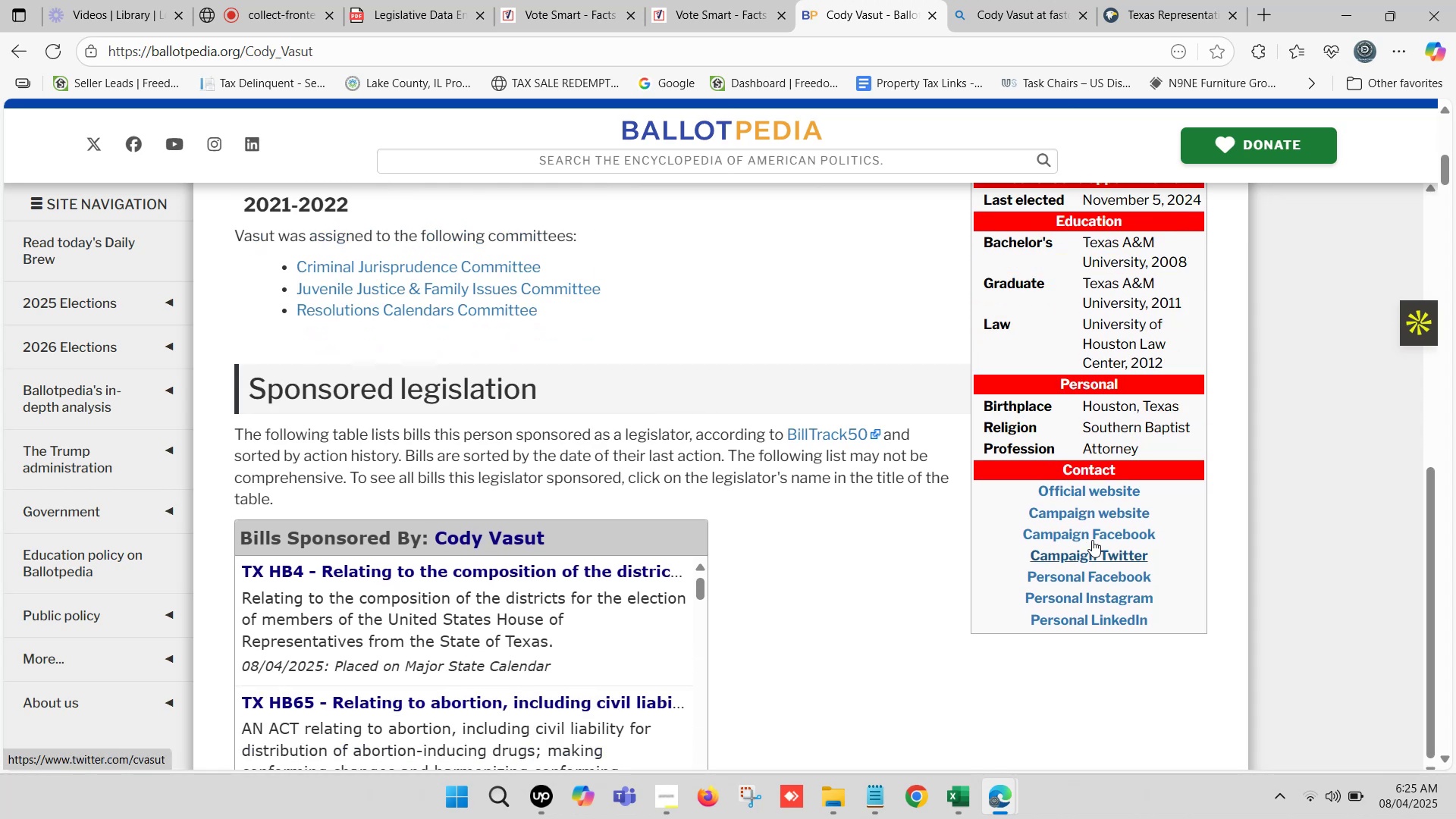 
hold_key(key=ControlLeft, duration=0.63)
left_click([1088, 513])
 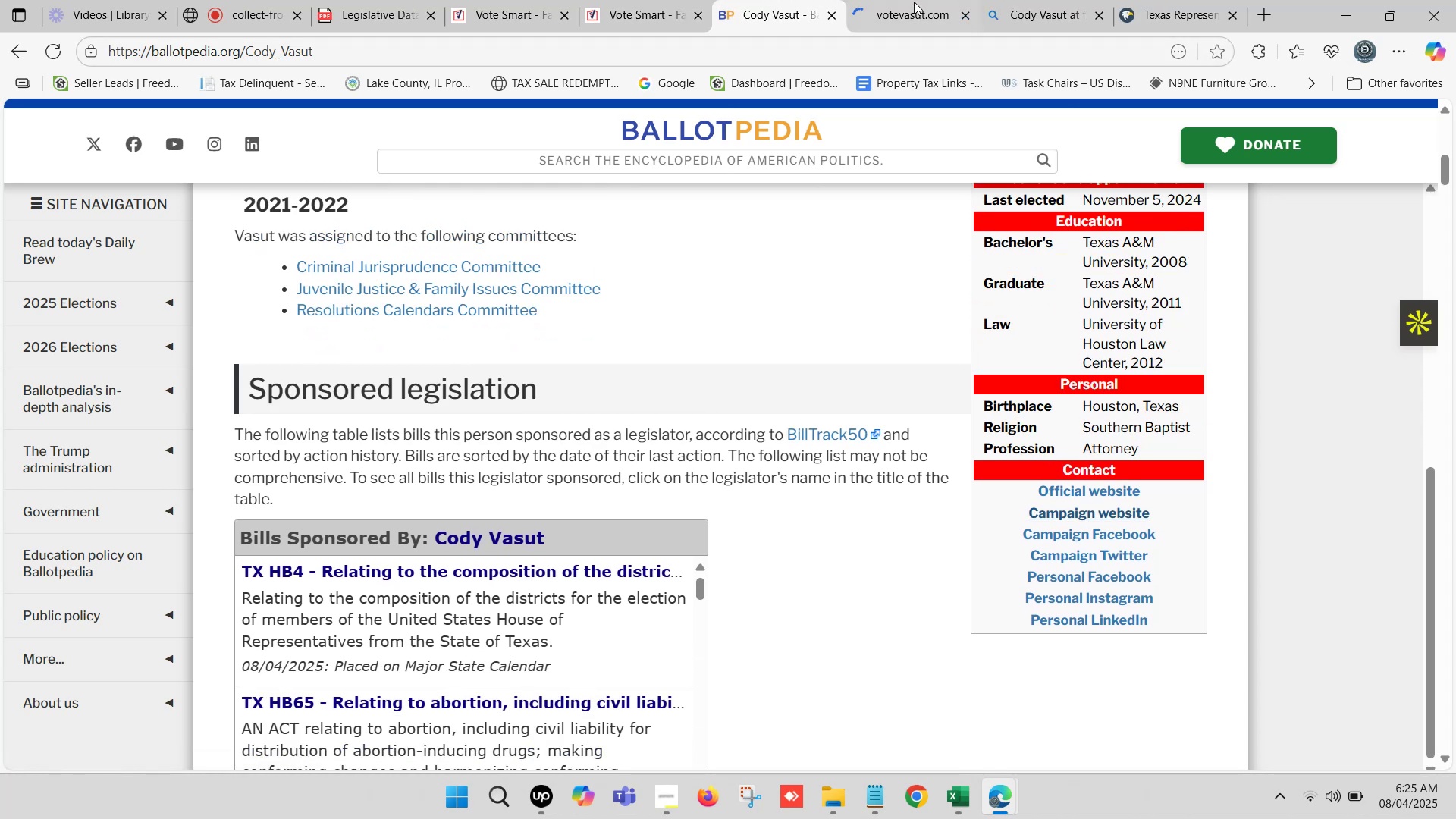 
hold_key(key=ControlLeft, duration=0.95)
left_click([1072, 490])
 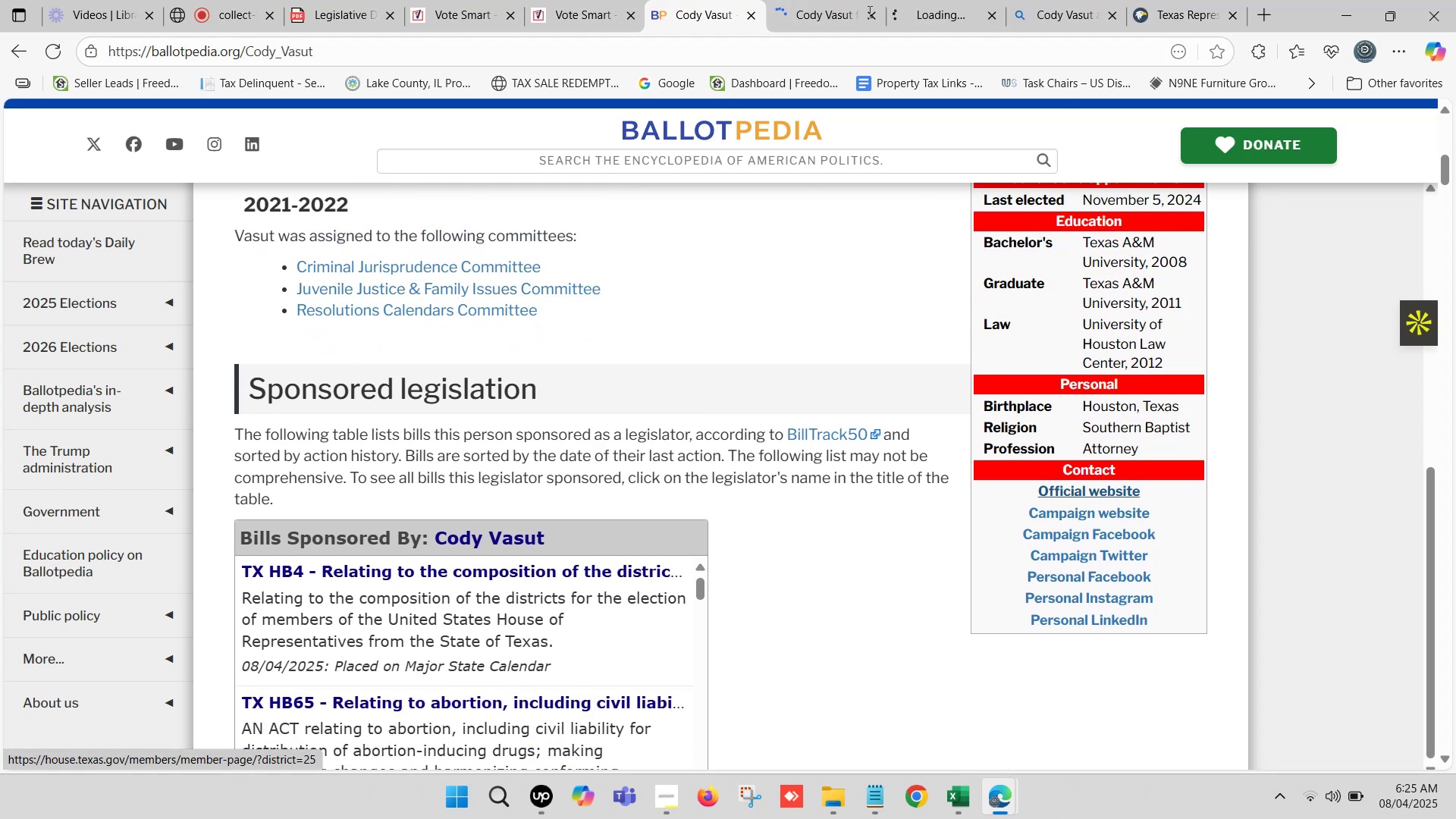 
left_click([839, 0])
 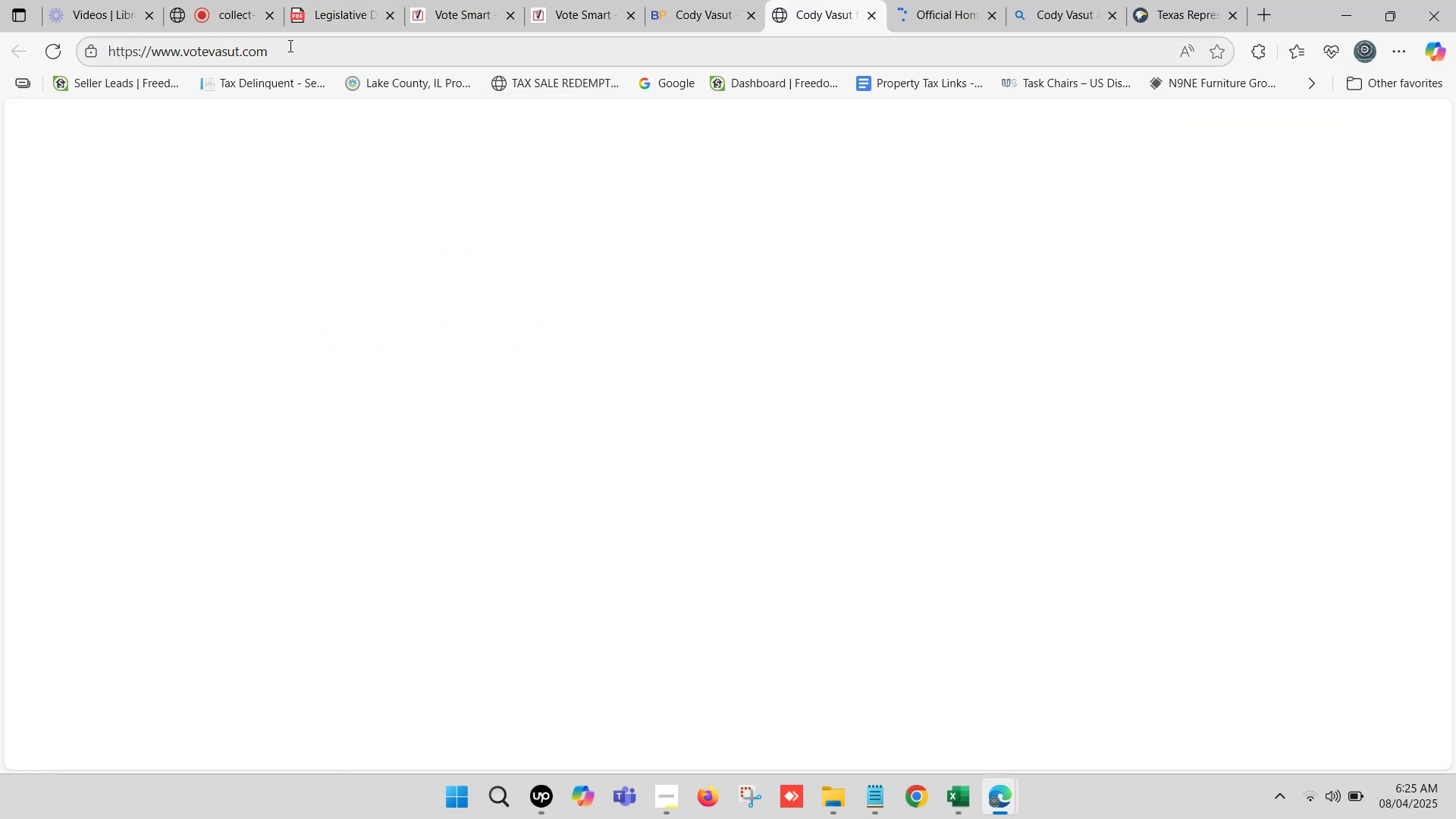 
left_click([289, 46])
 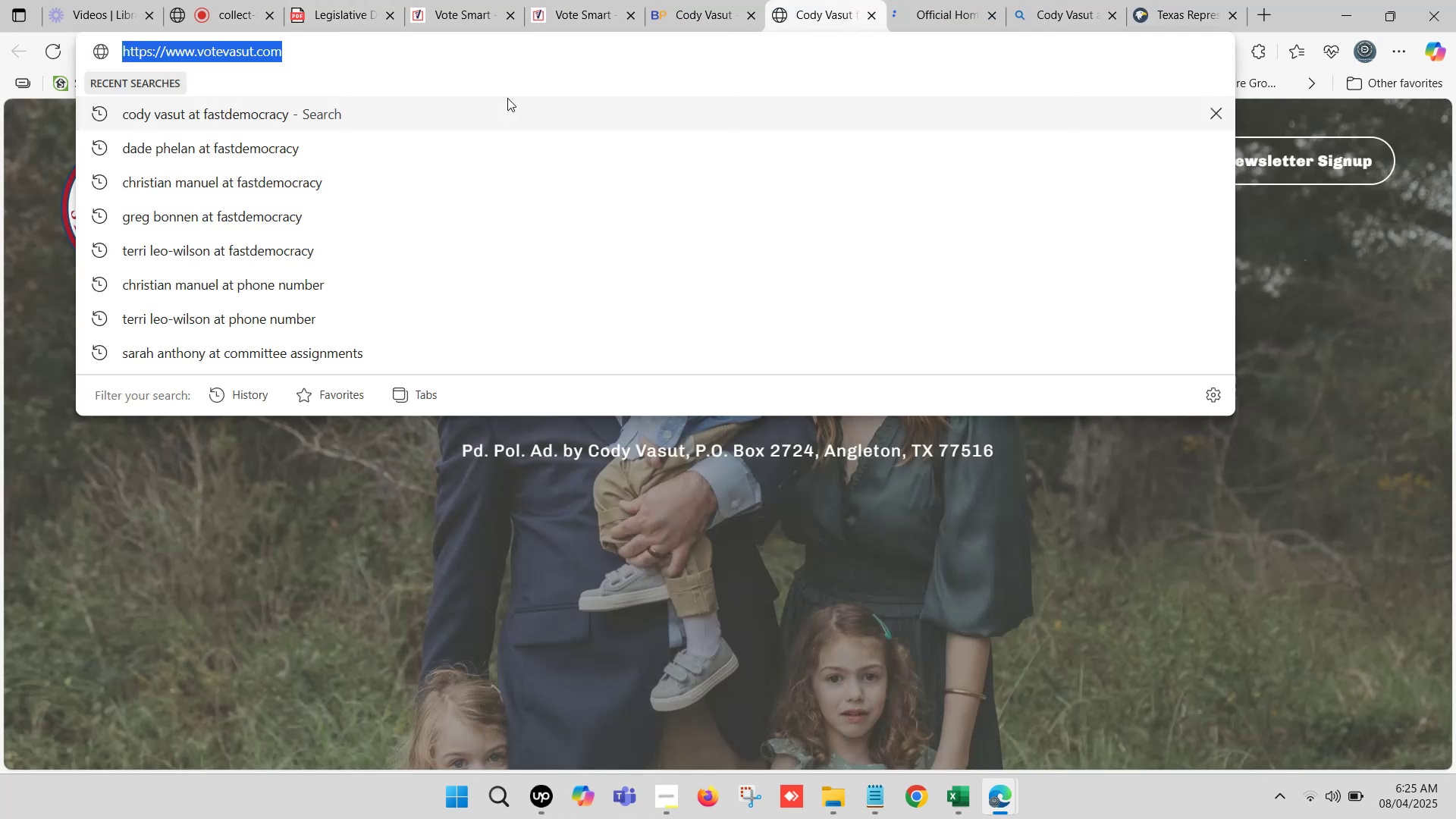 
key(Control+C)
 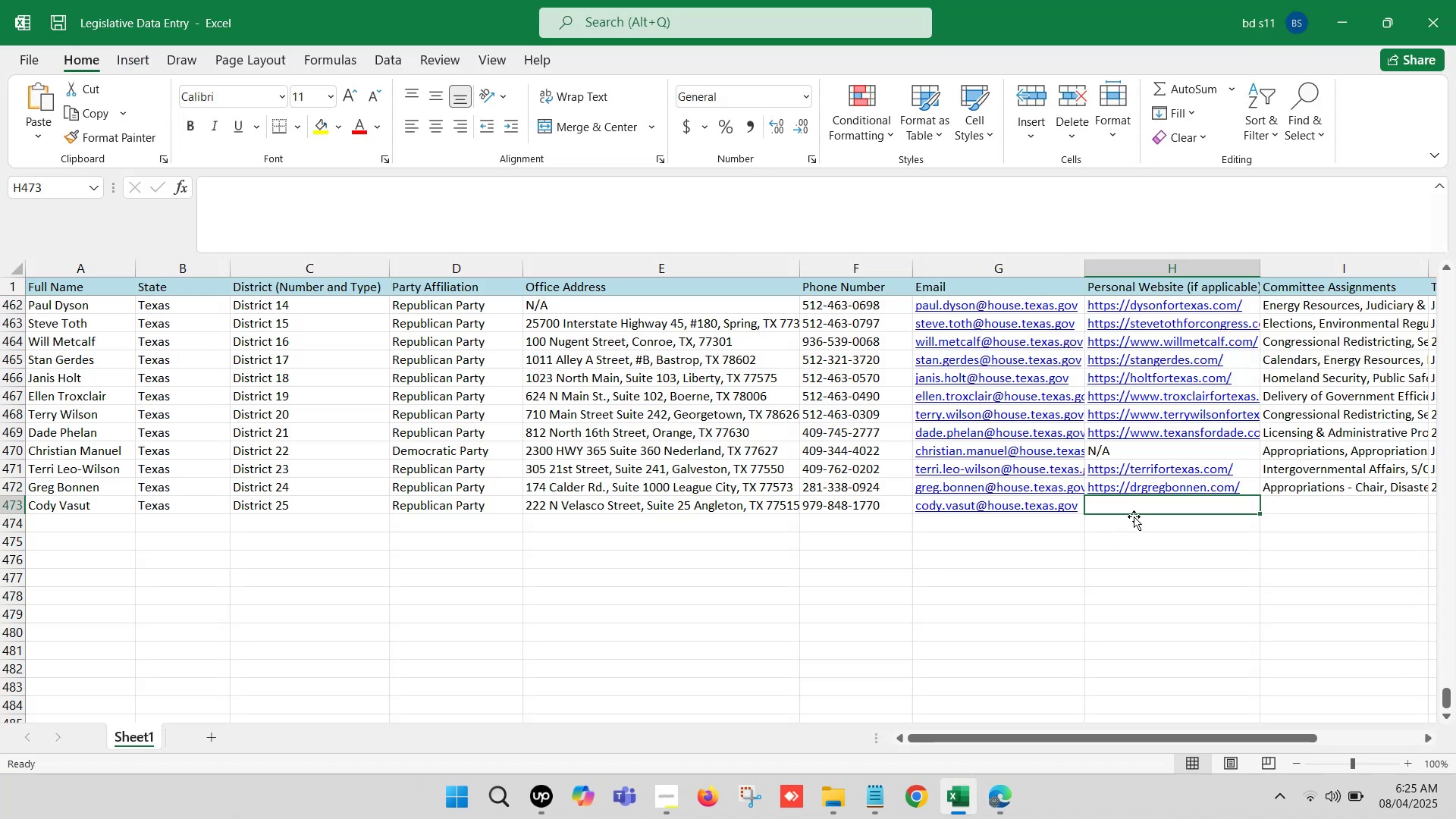 
double_click([1138, 512])
 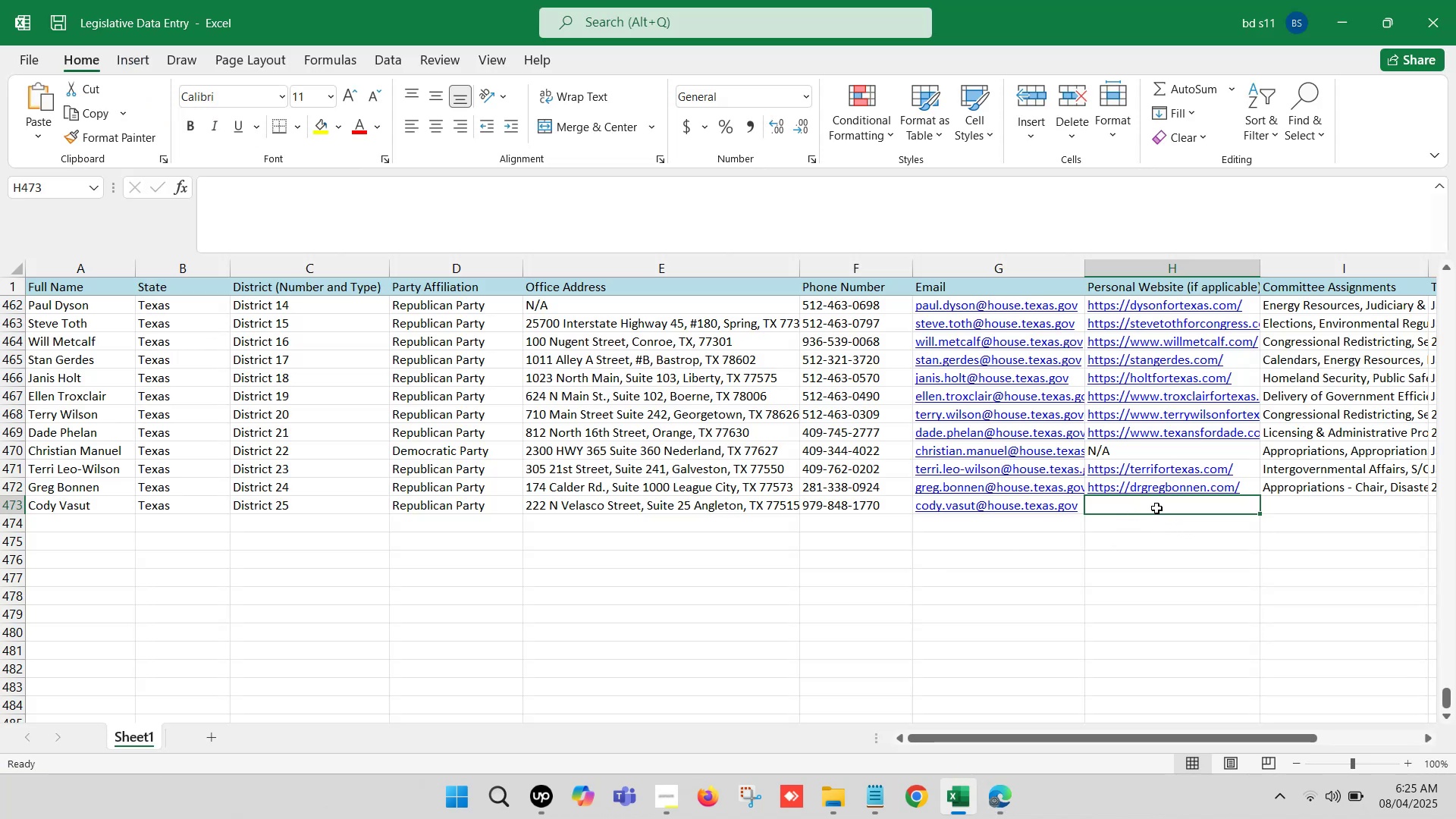 
double_click([1156, 504])
 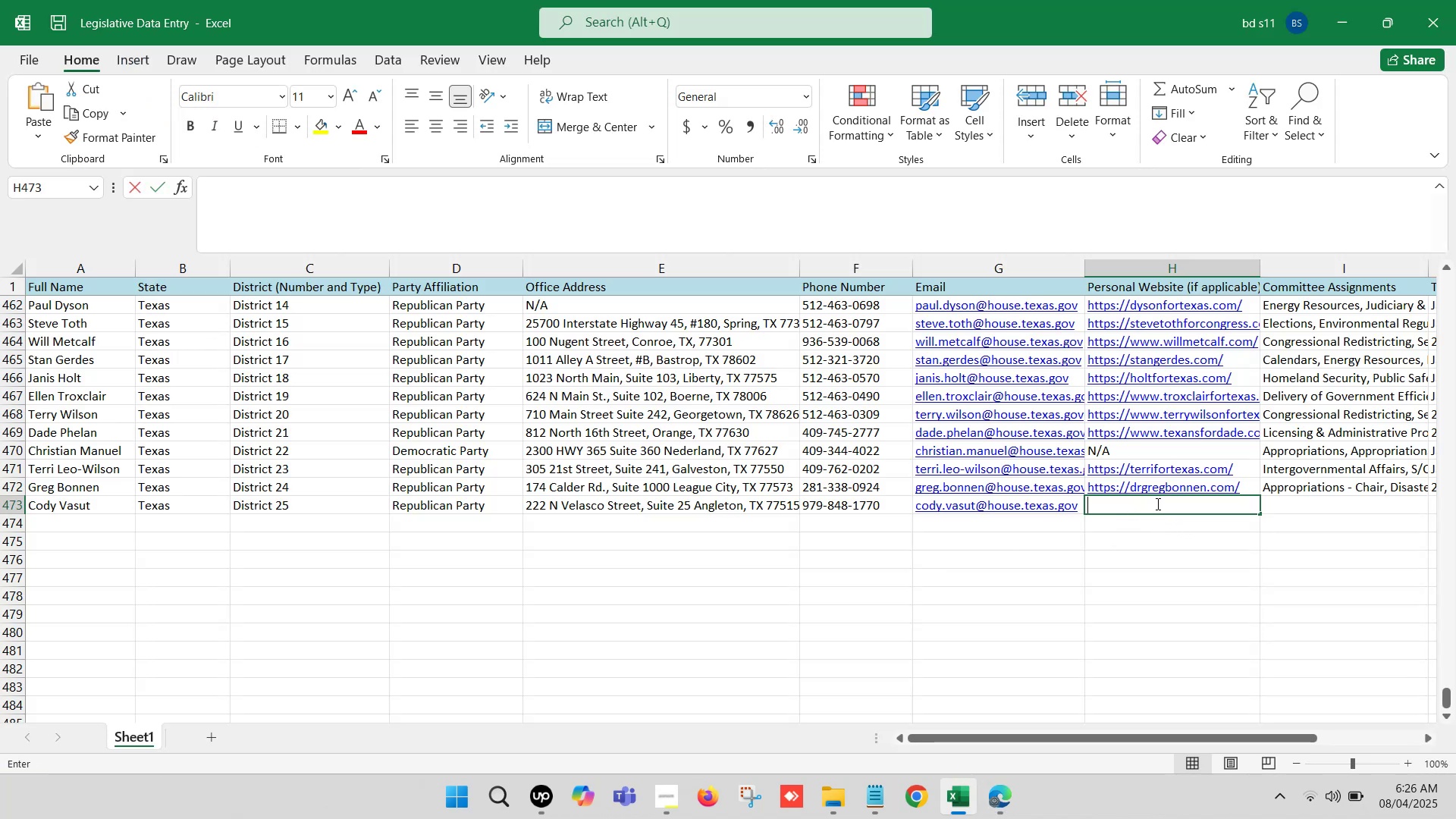 
key(Control+V)
 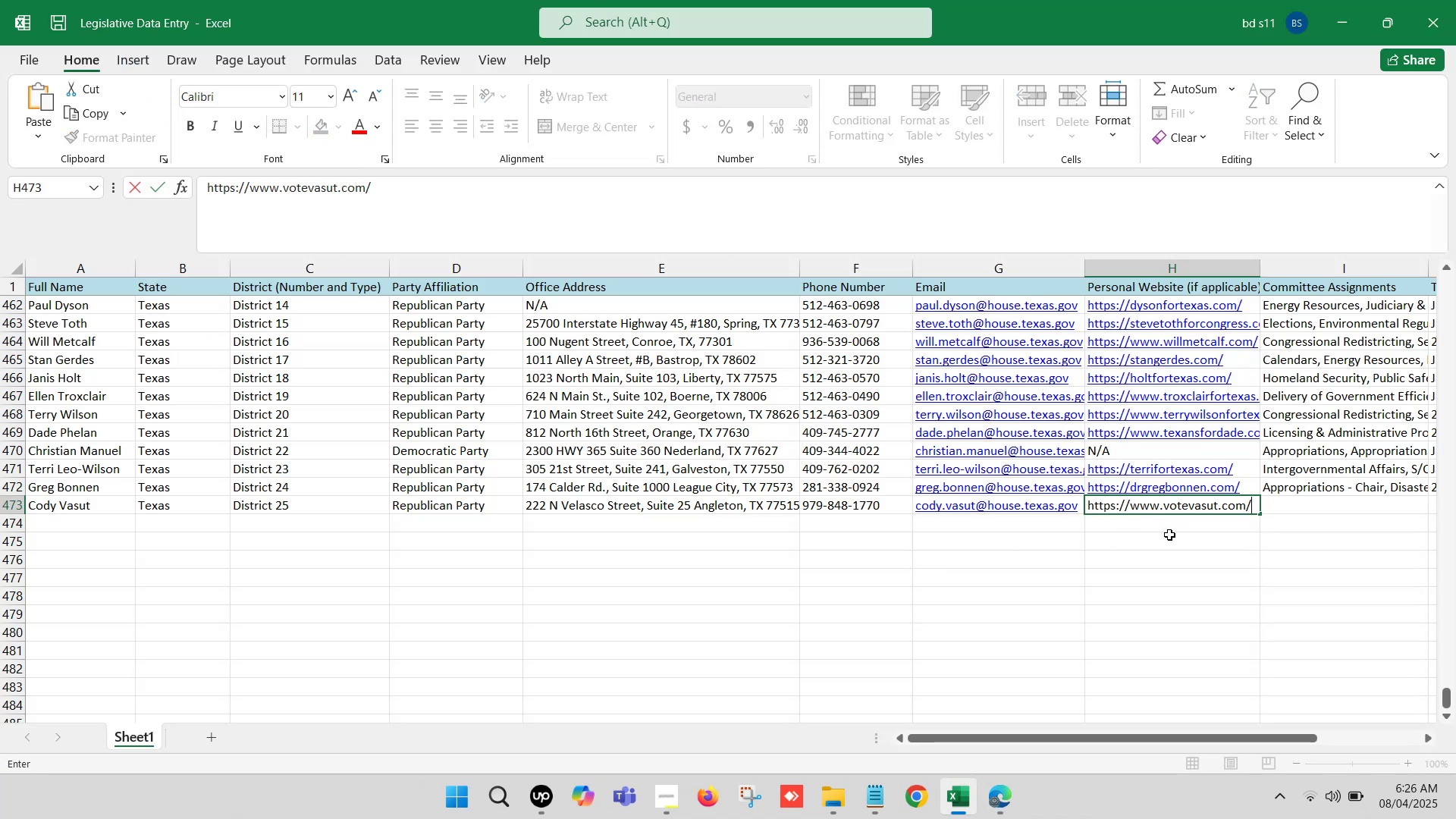 
left_click([1170, 543])
 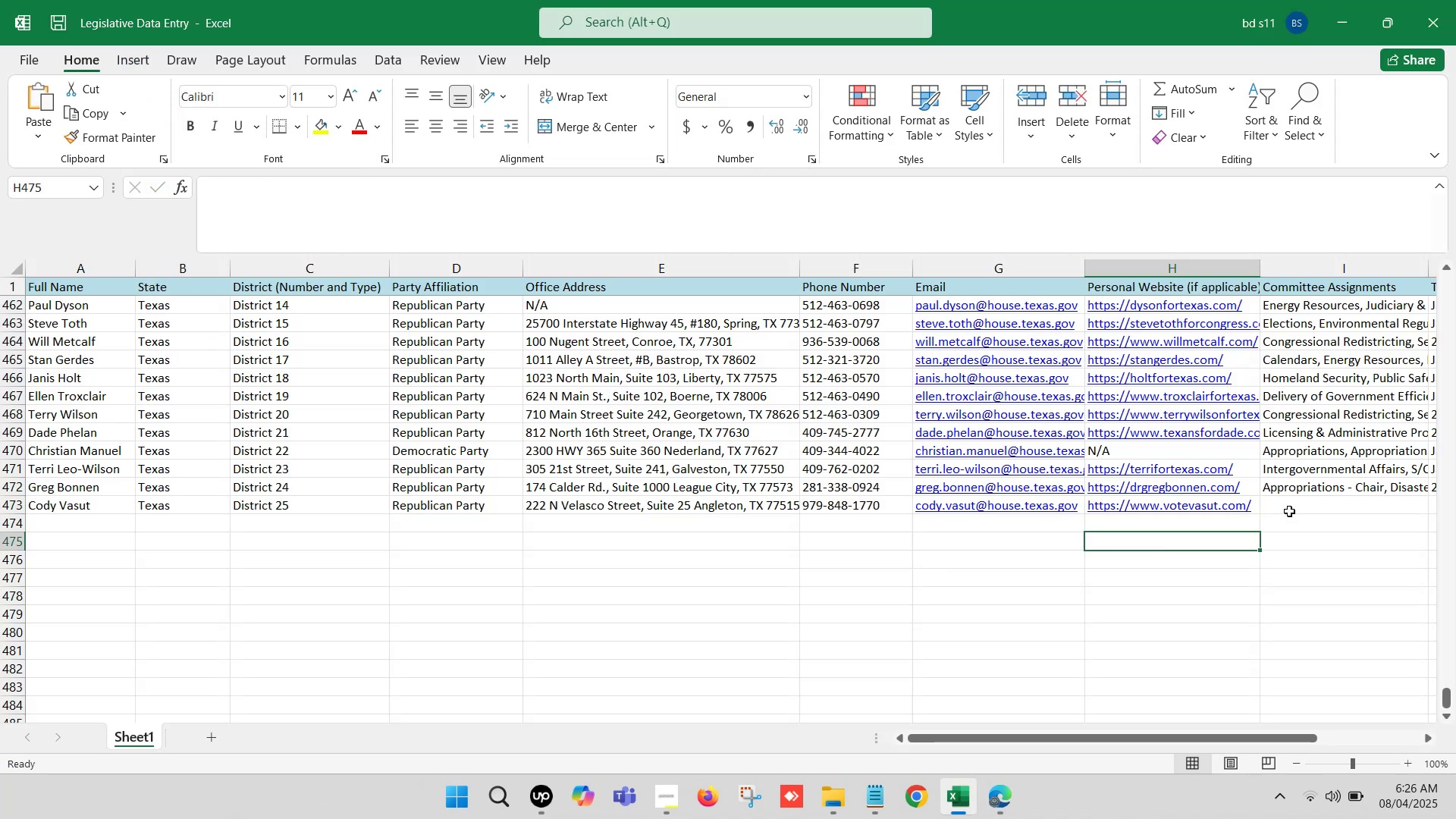 
left_click([1294, 502])
 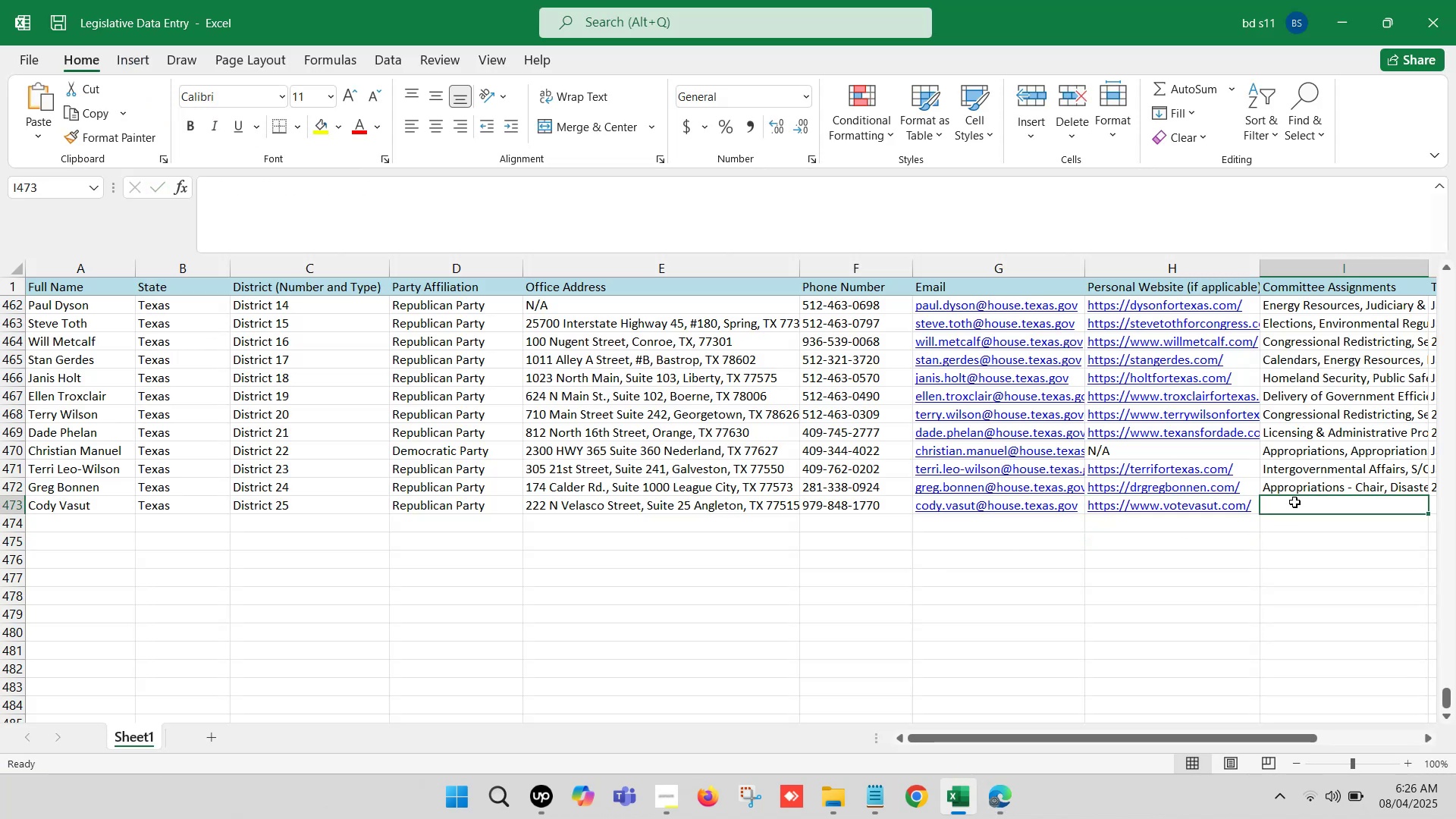 
key(ArrowRight)
 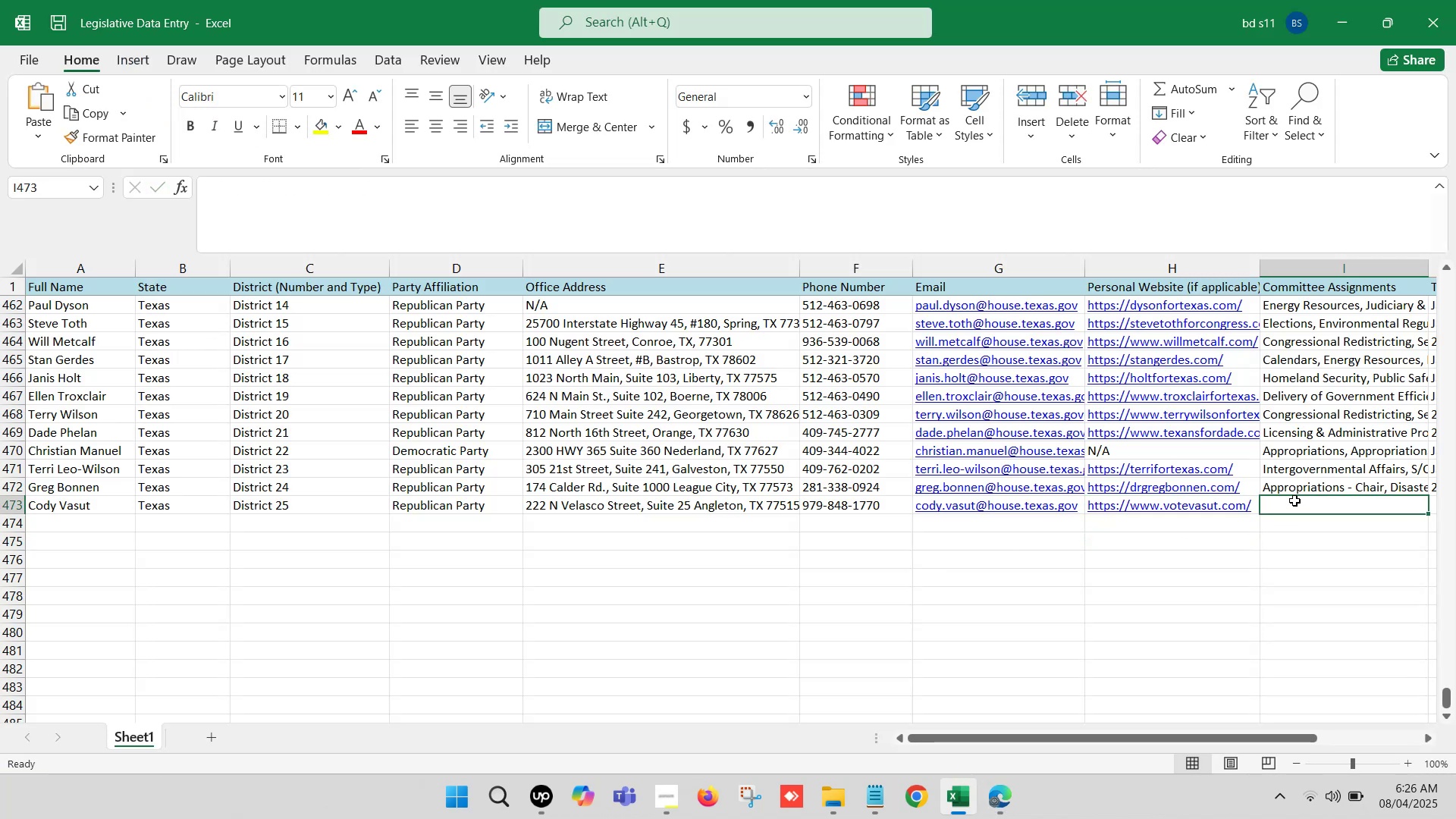 
key(ArrowRight)
 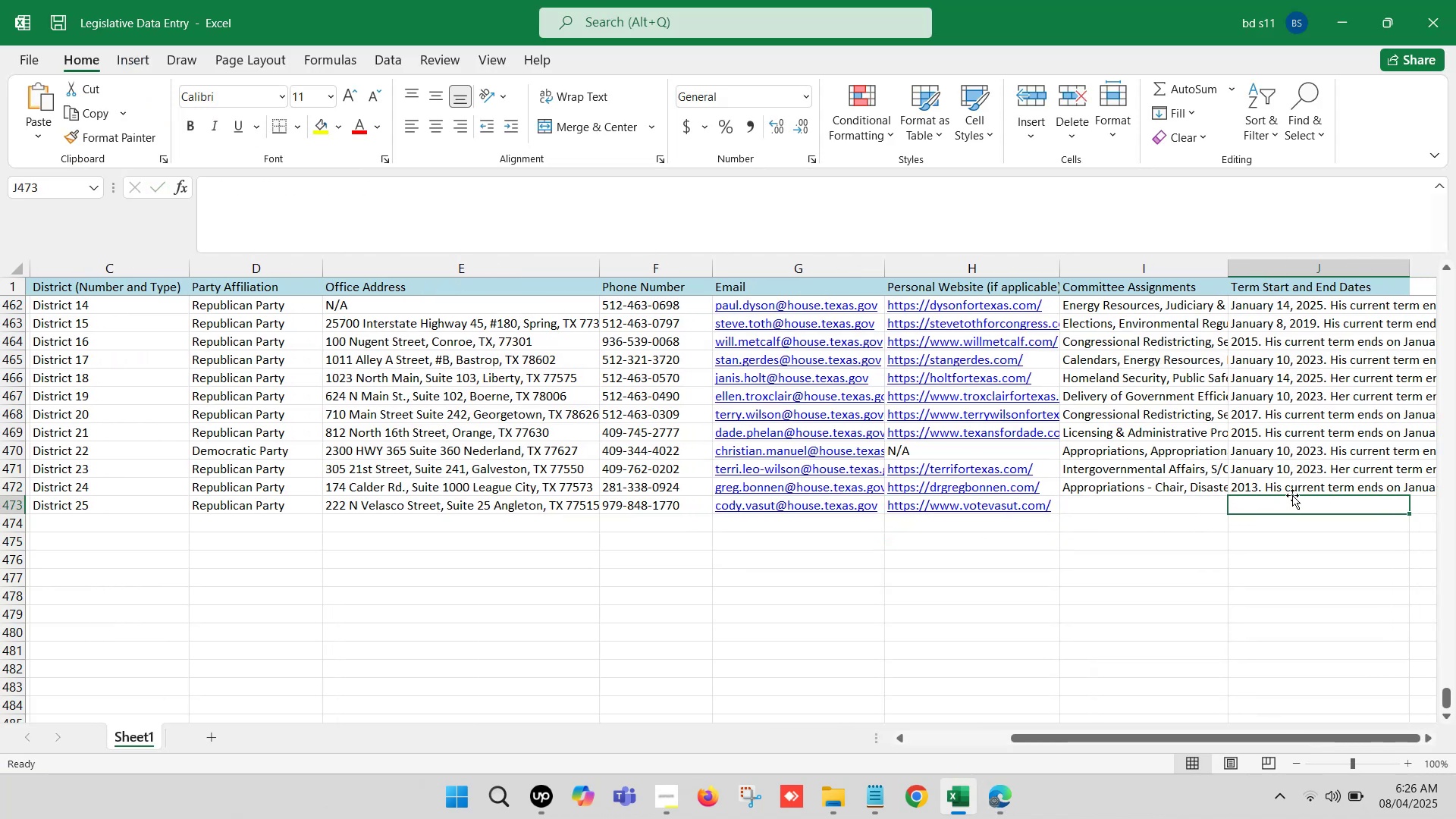 
key(ArrowRight)
 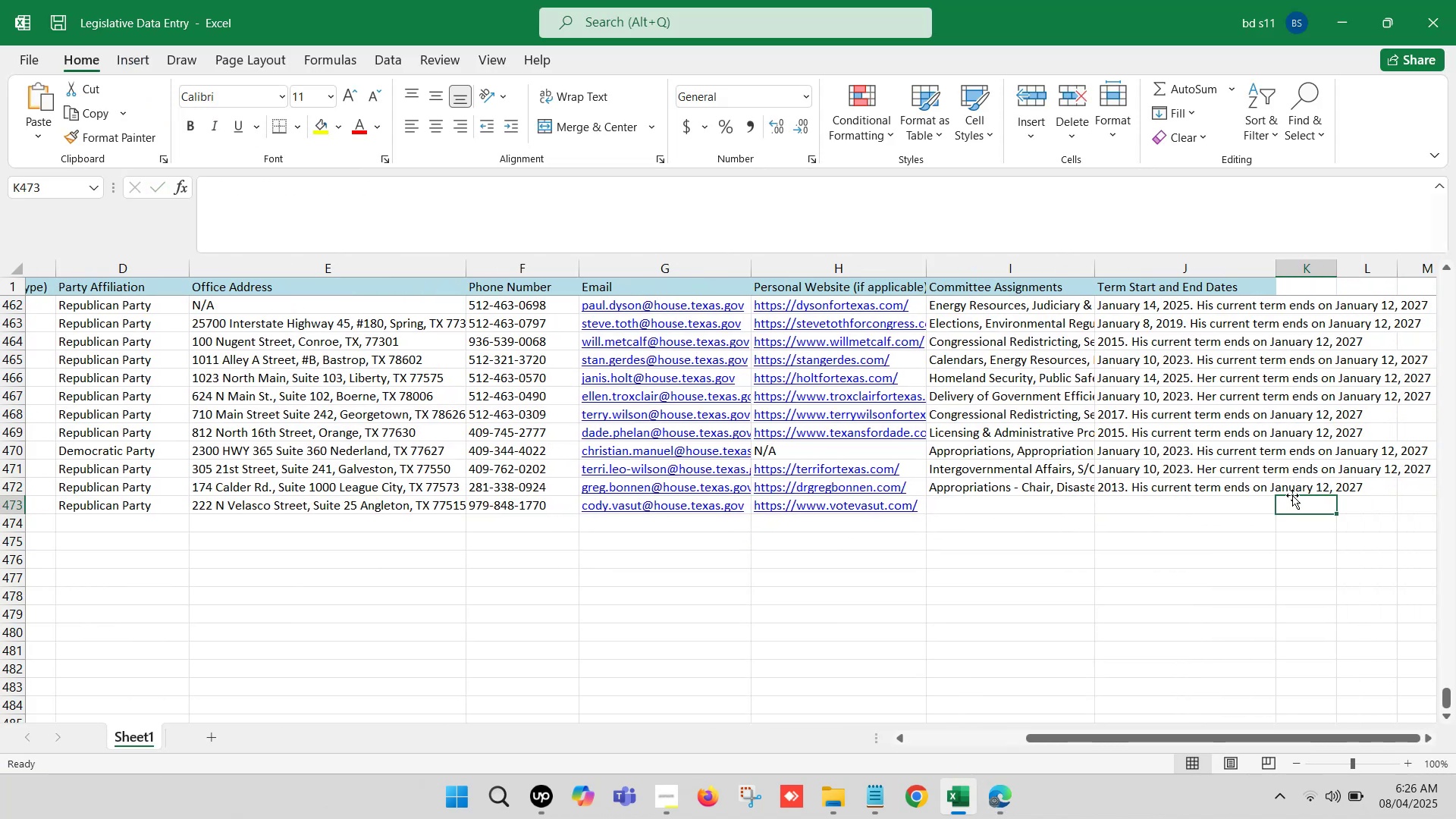 
key(ArrowRight)
 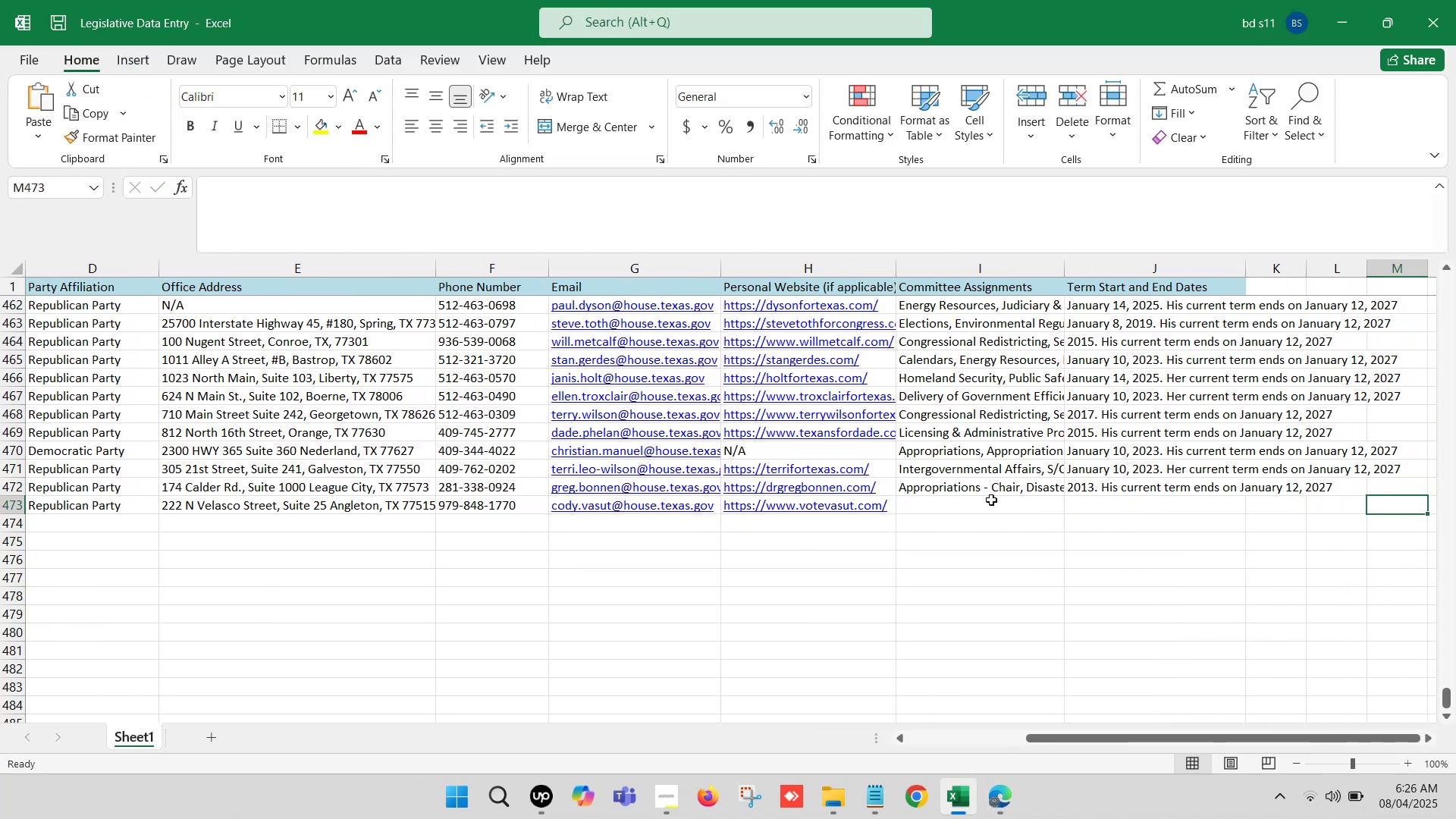 
left_click([980, 501])
 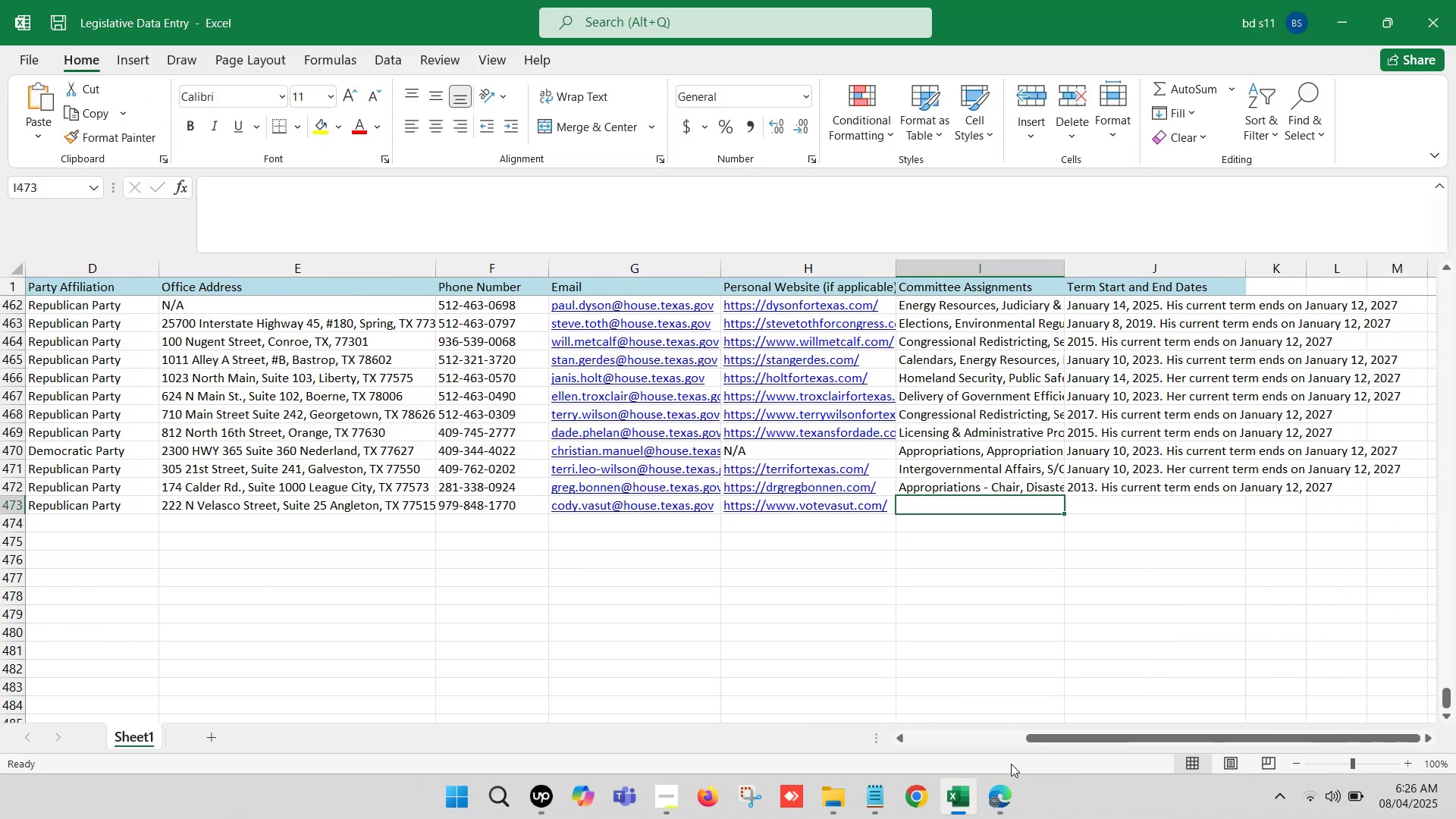 
left_click([1005, 790])
 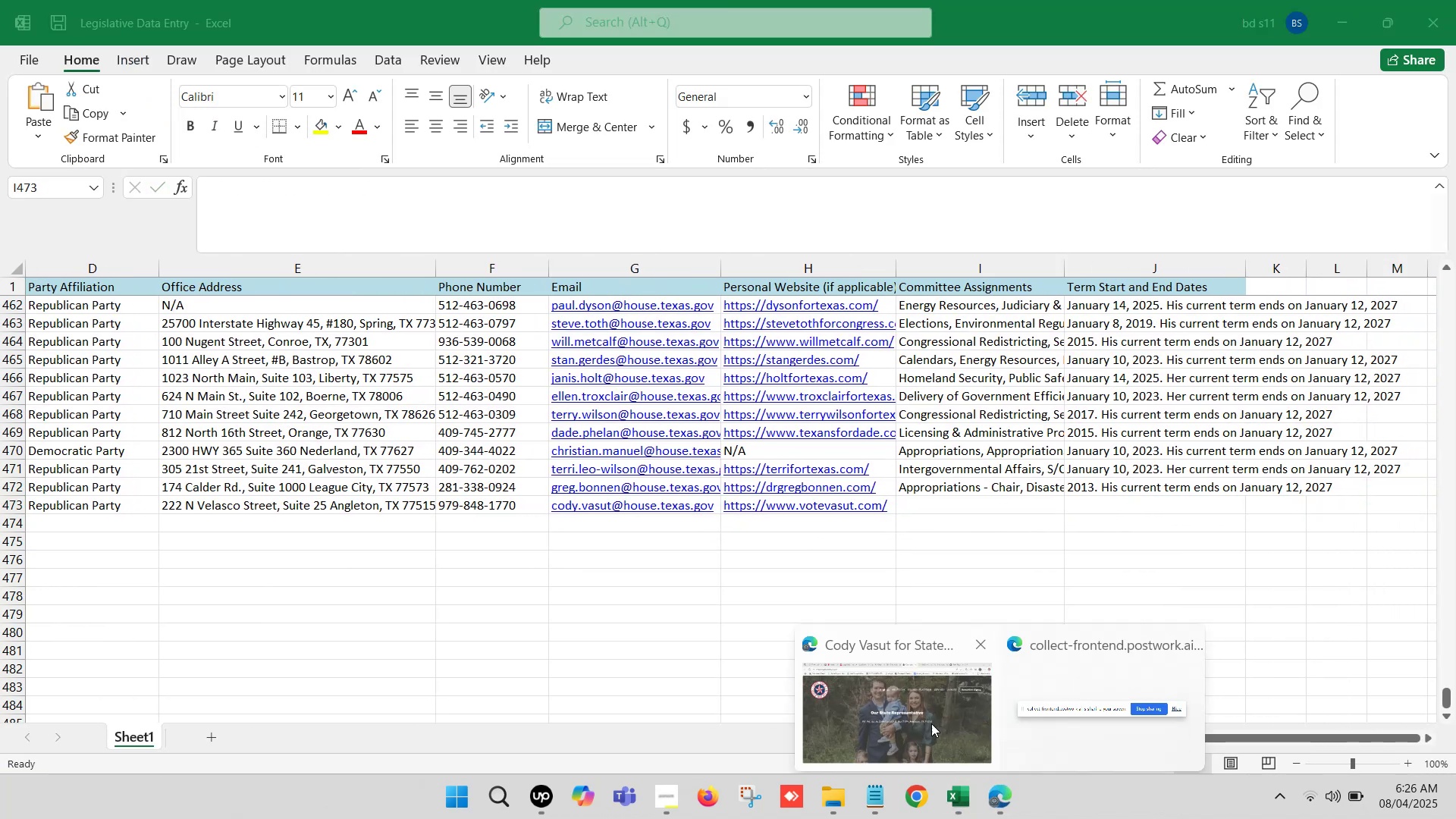 
left_click([883, 704])
 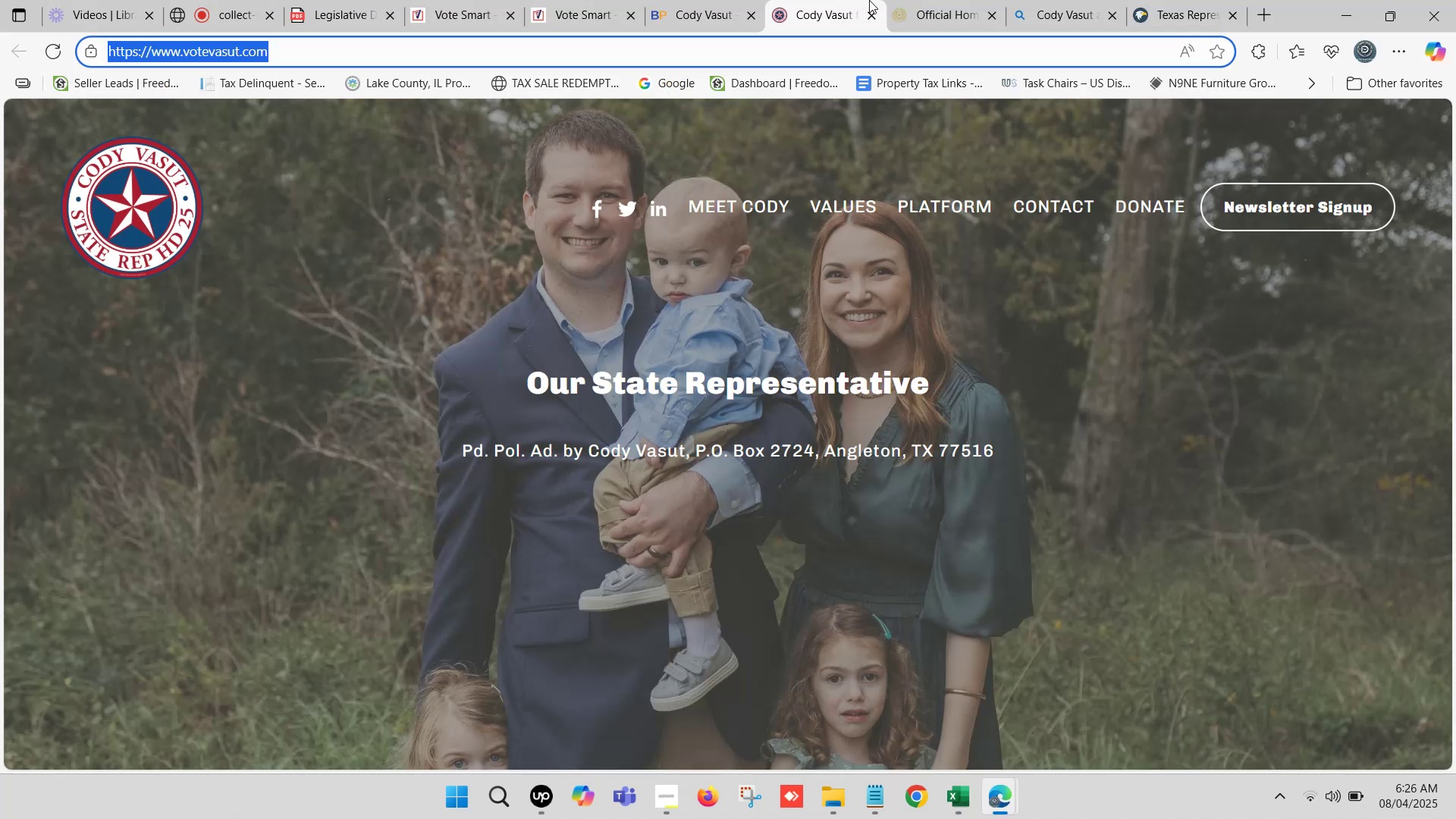 
left_click([824, 0])
 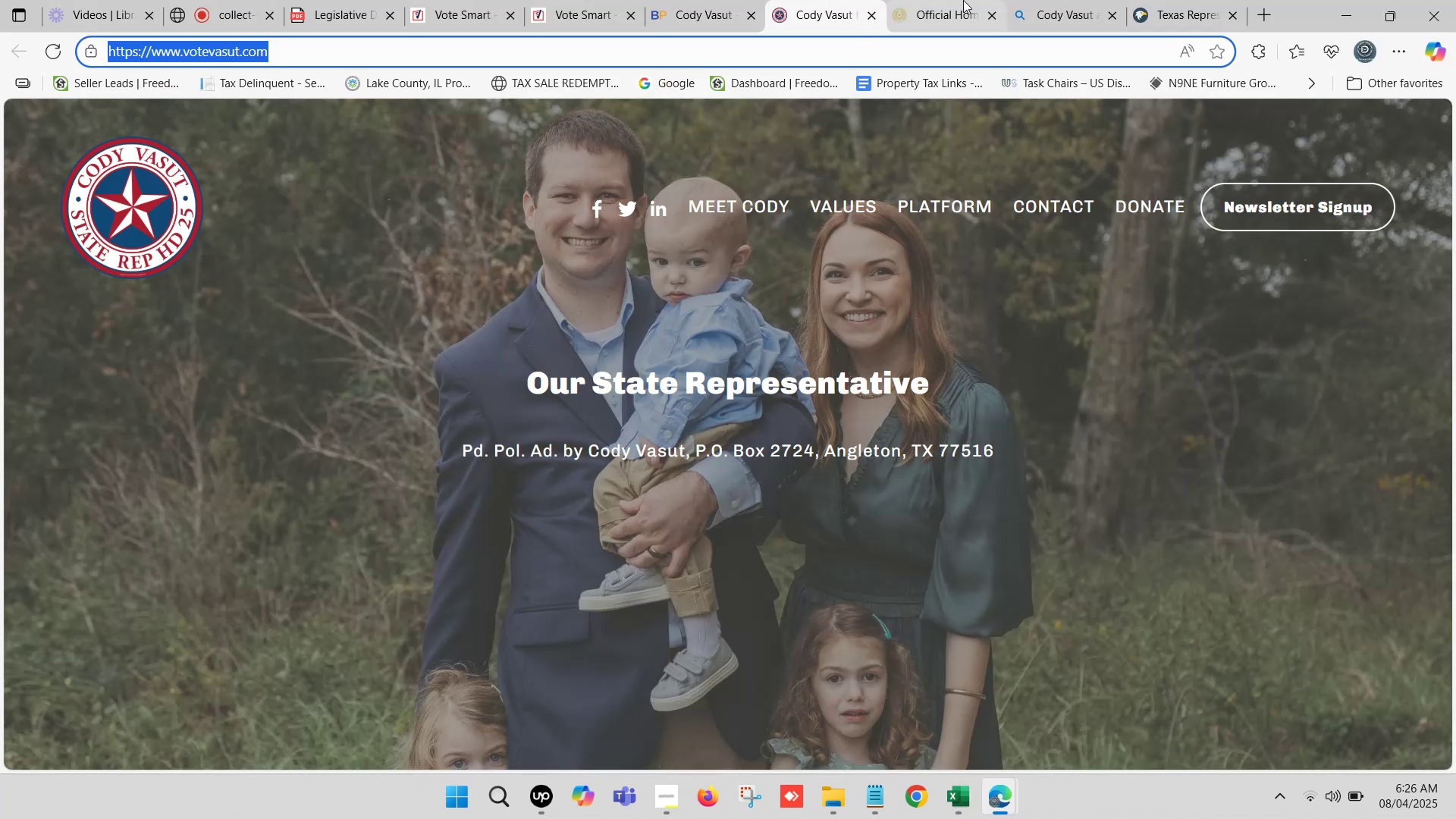 
double_click([963, 0])
 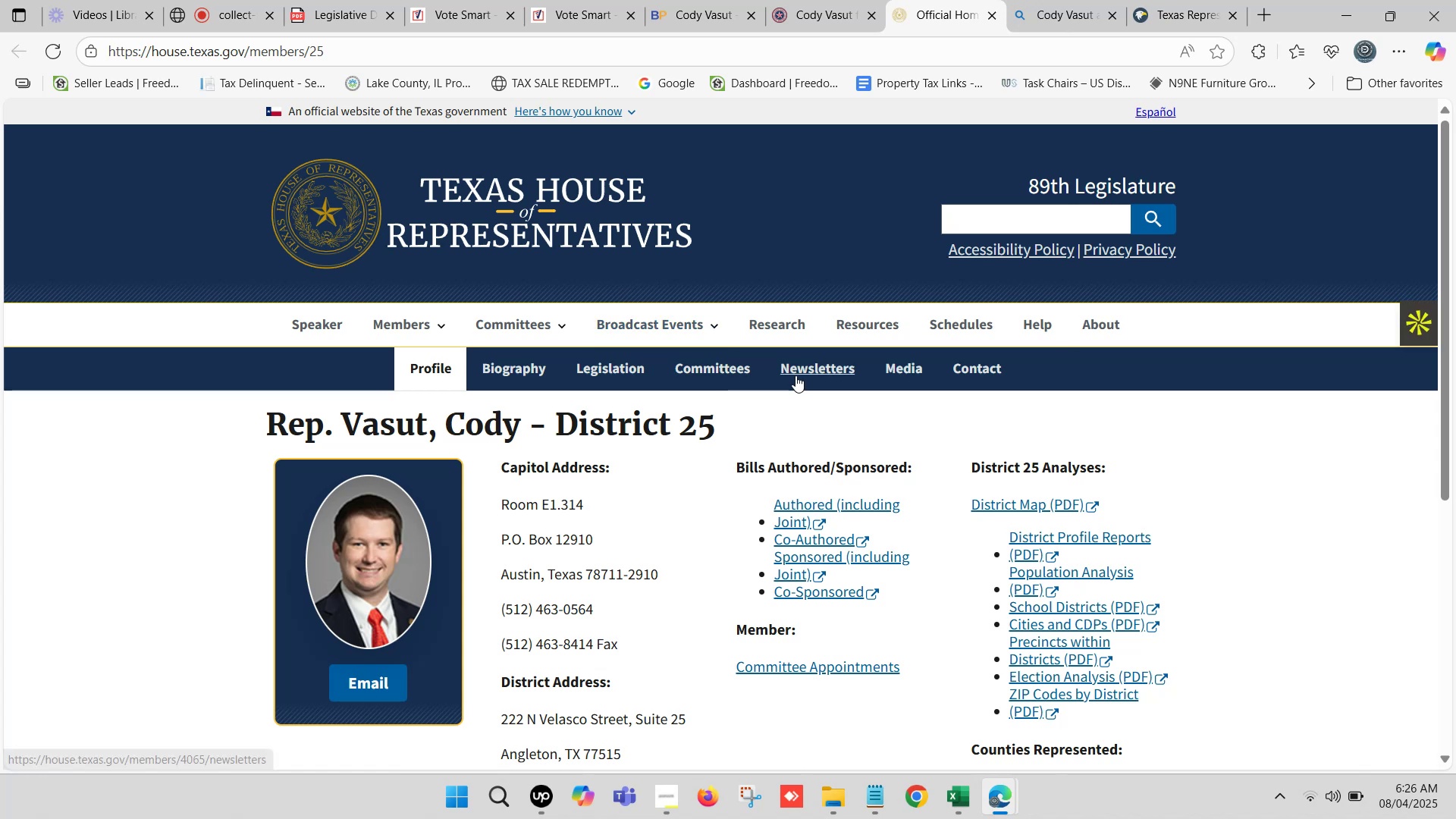 
left_click([719, 369])
 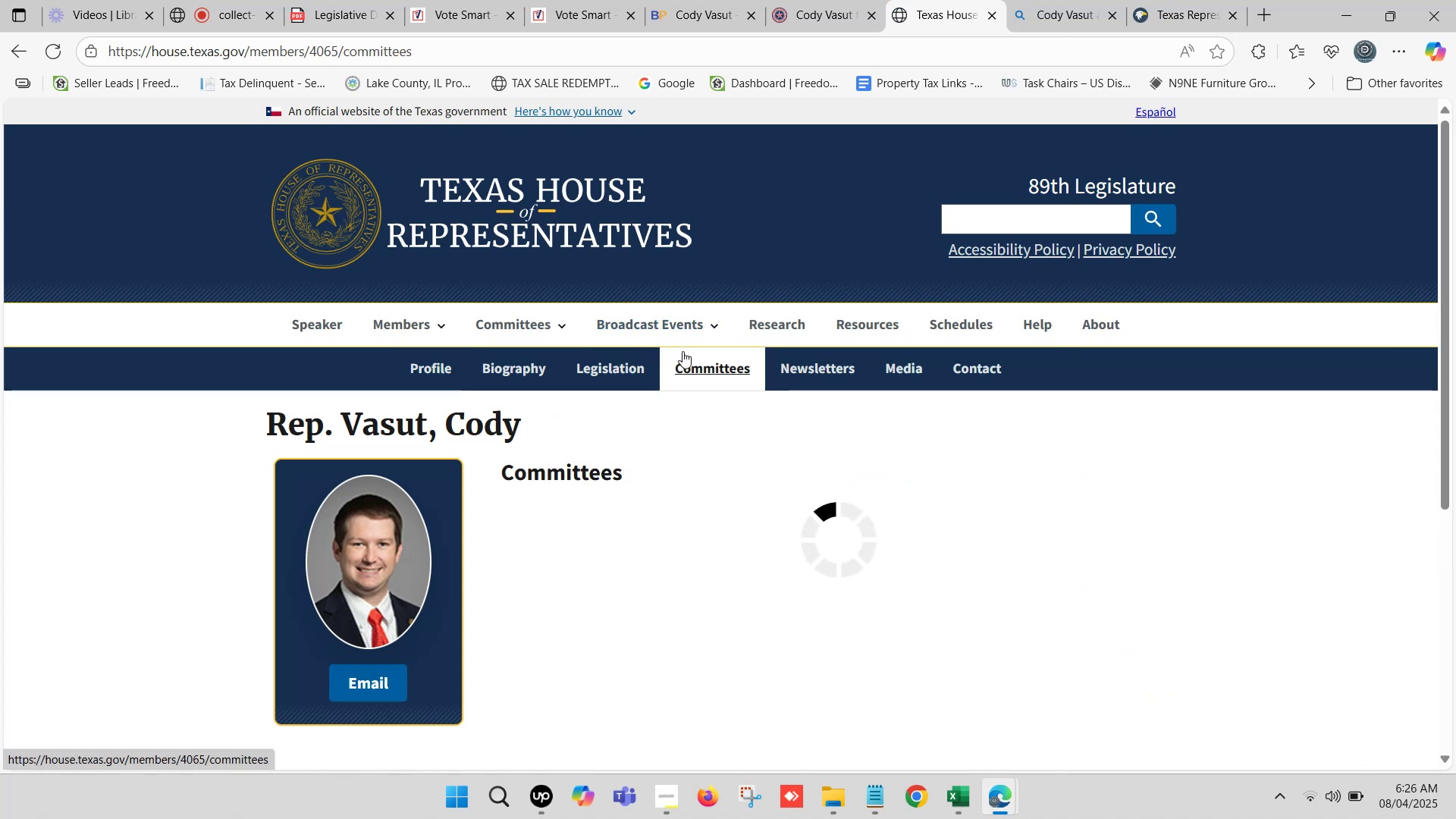 
scroll: coordinate [635, 320], scroll_direction: down, amount: 1.0
 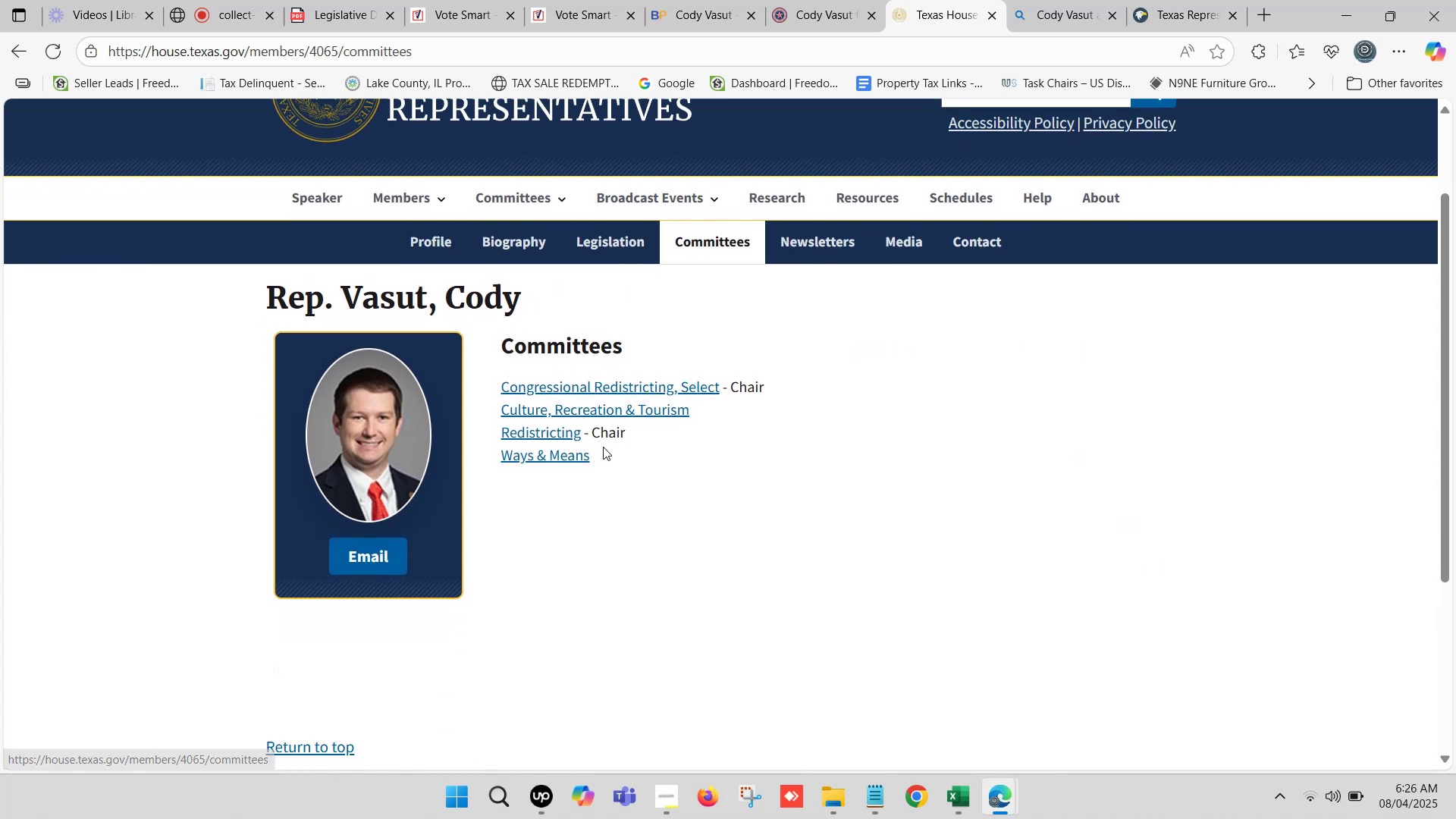 
left_click_drag(start_coordinate=[607, 453], to_coordinate=[493, 397])
 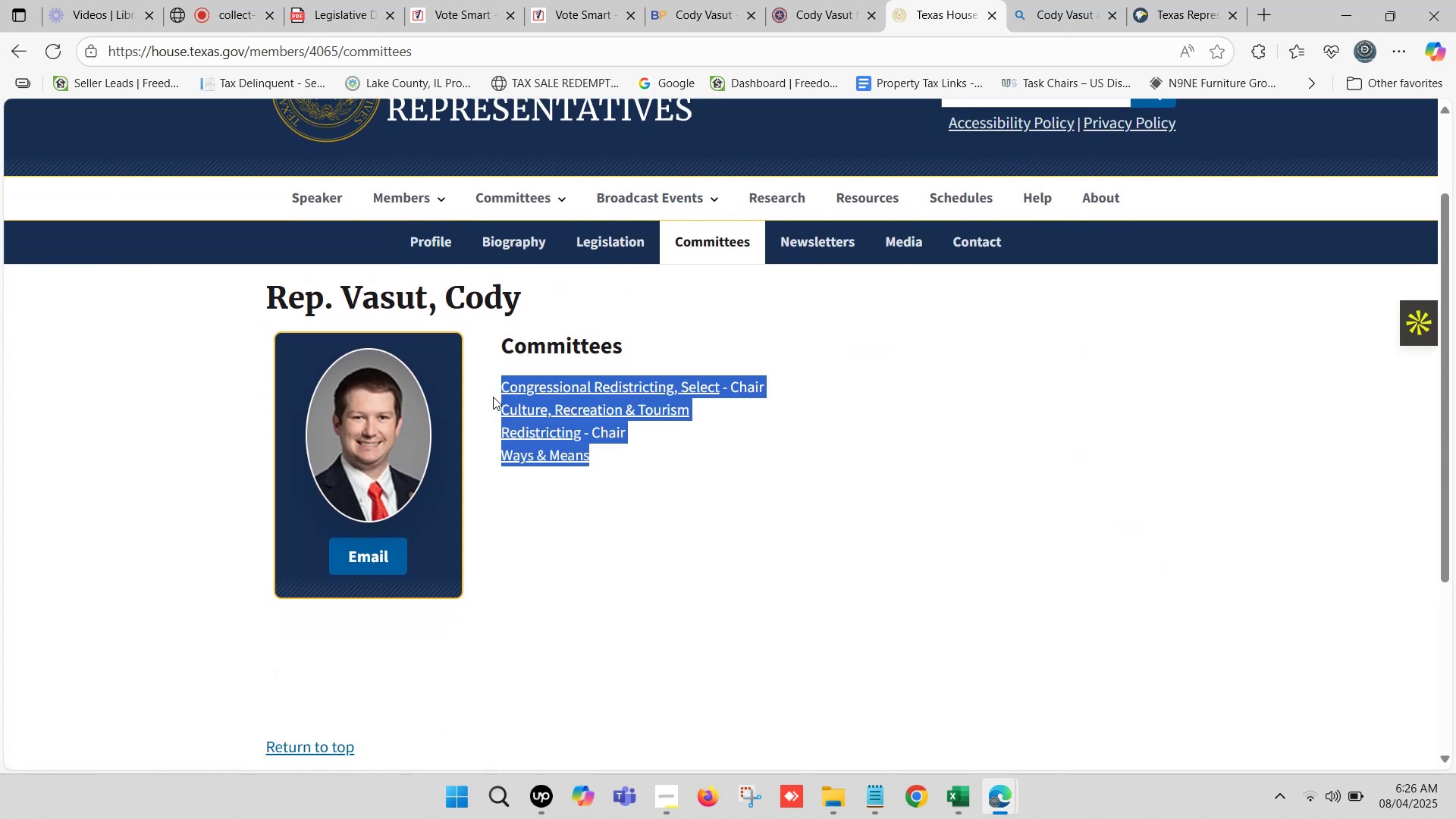 
key(Control+C)
 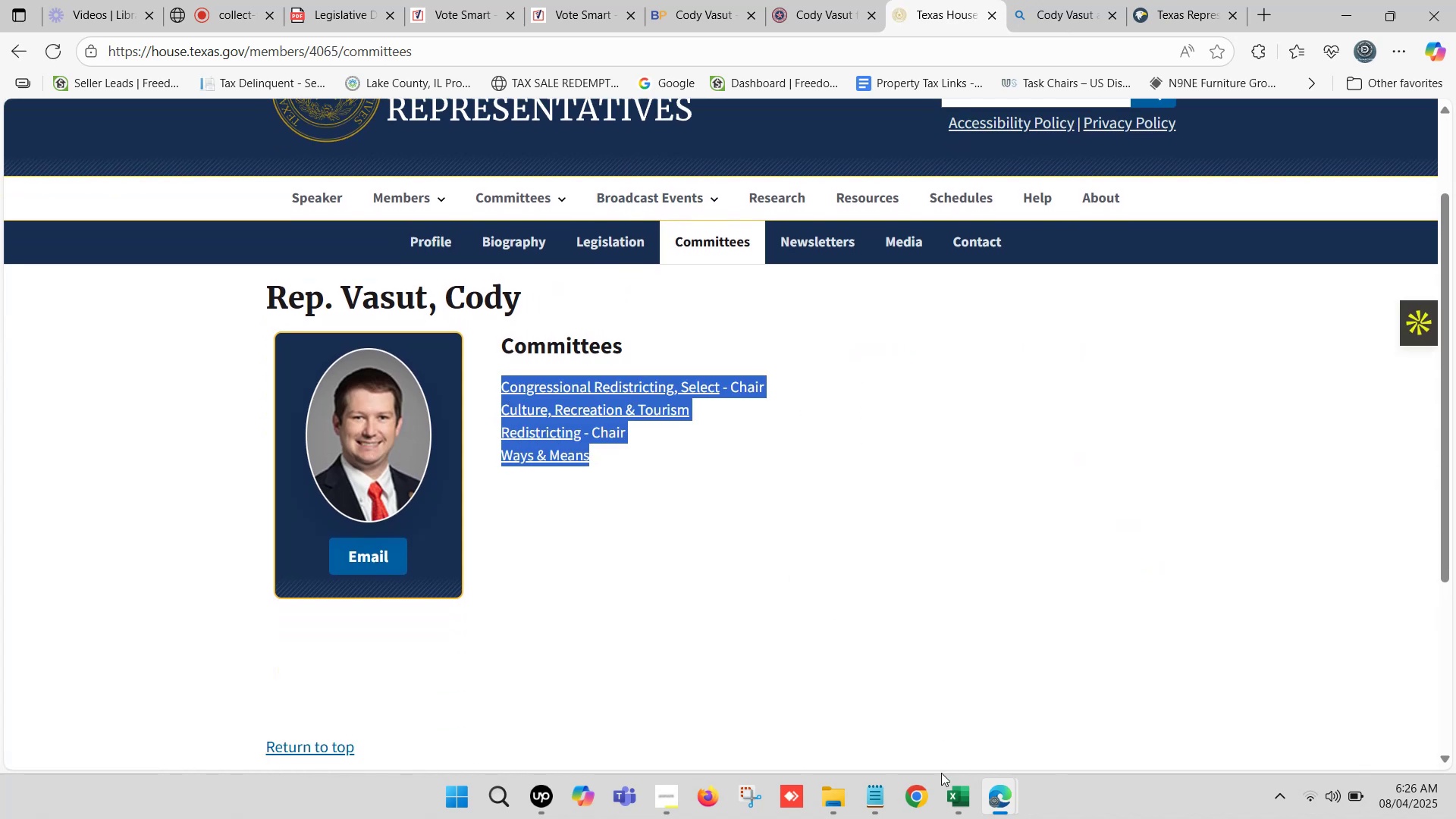 
left_click([949, 801])
 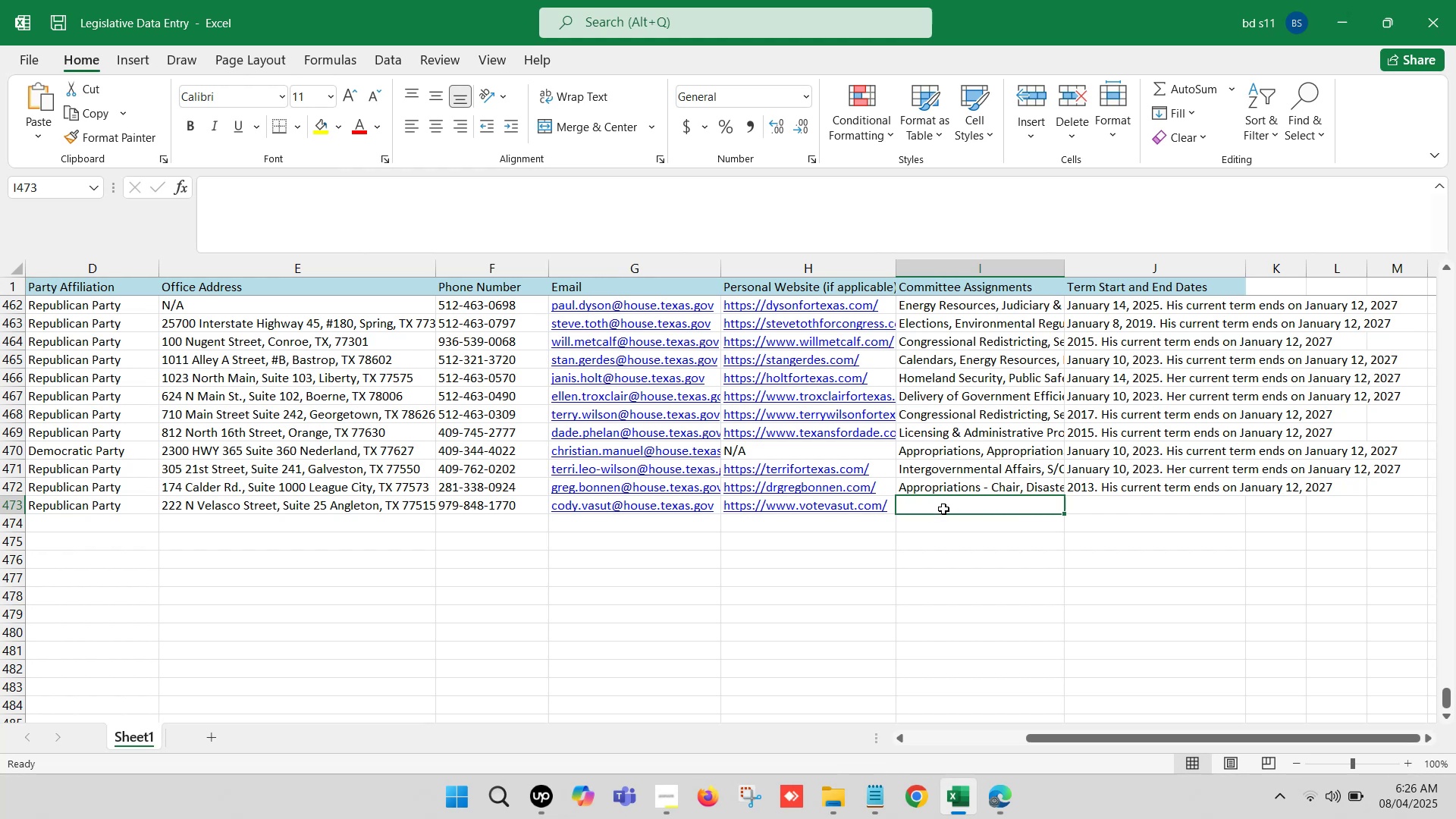 
double_click([943, 509])
 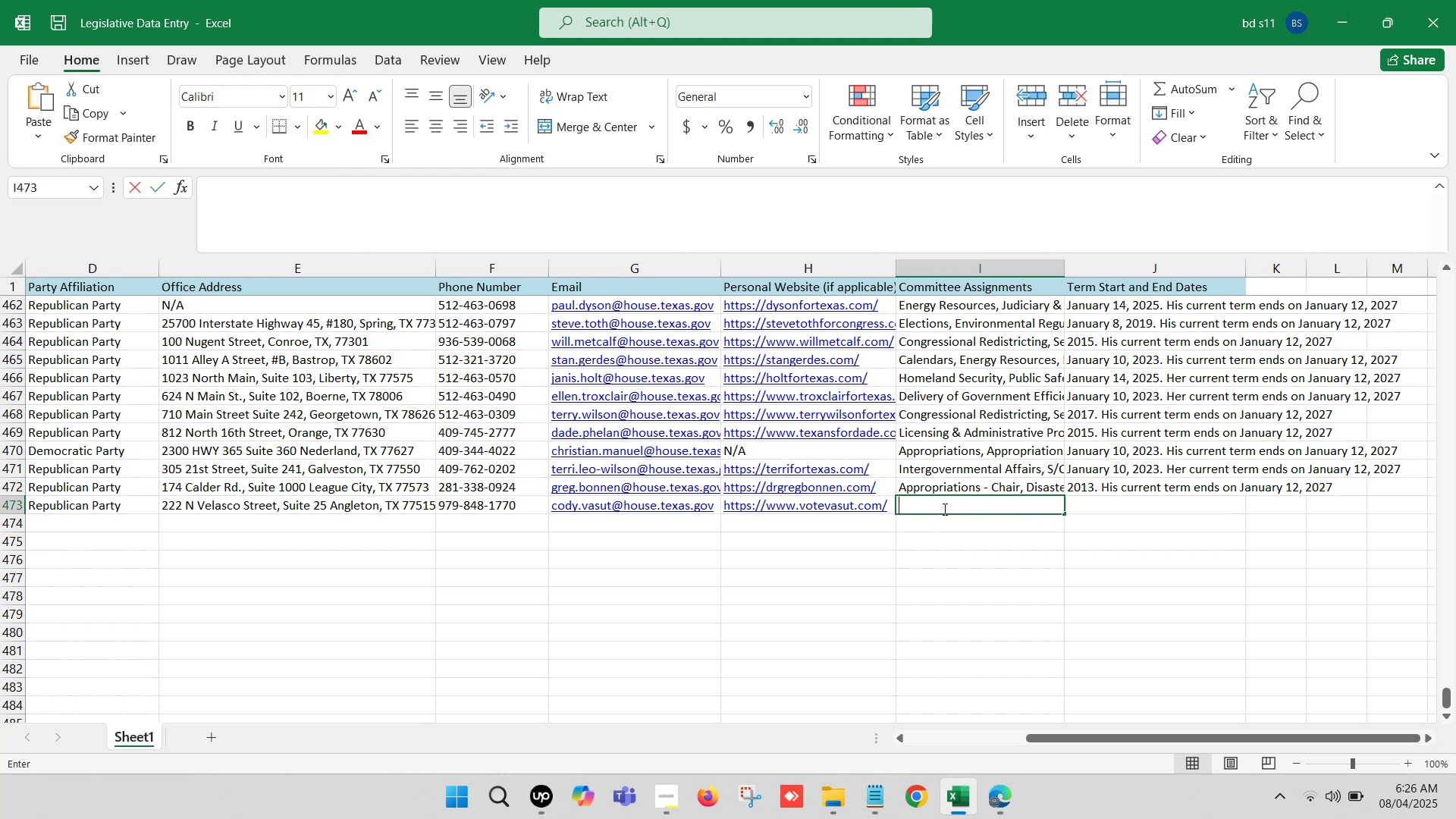 
key(Control+V)
 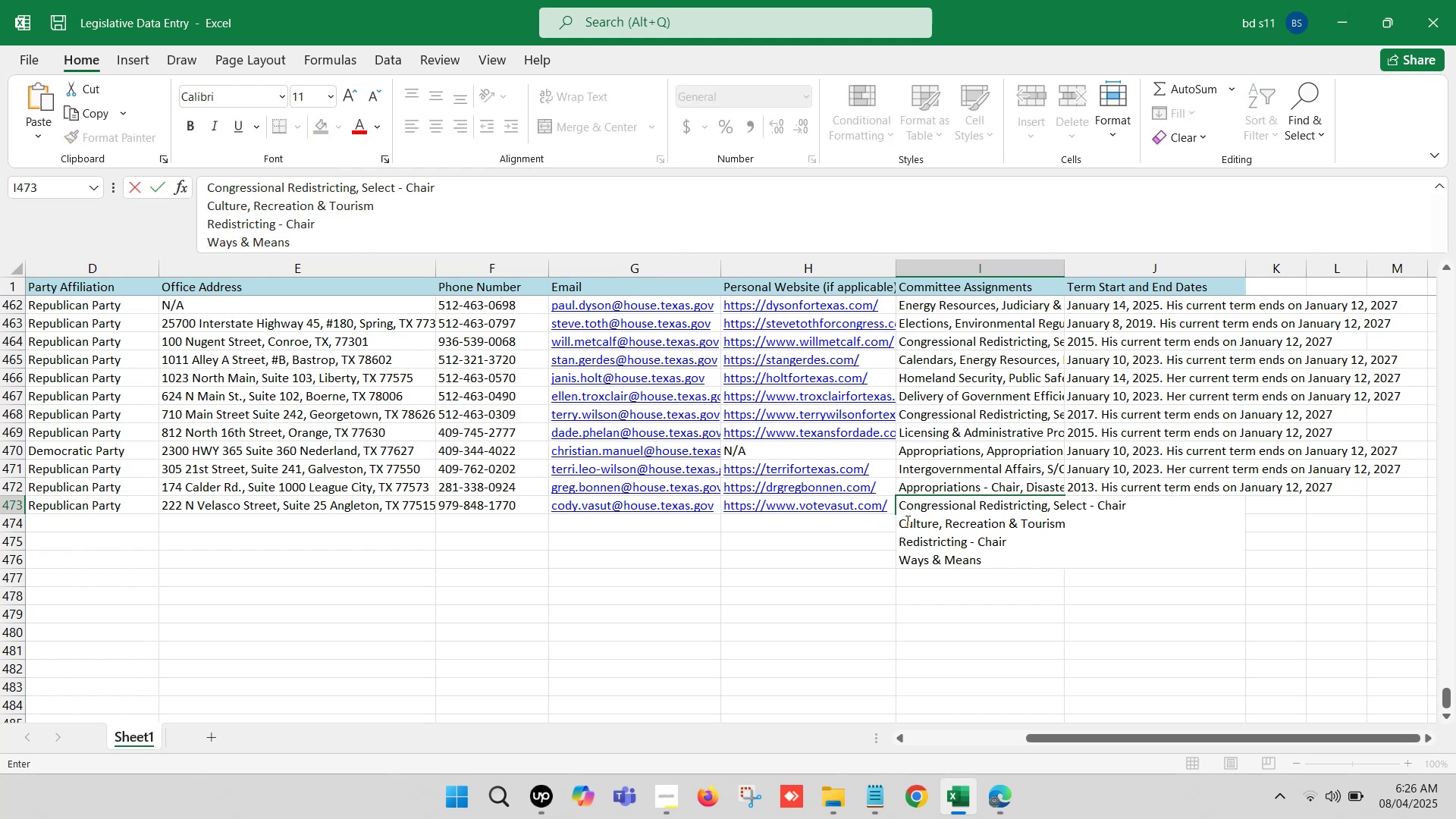 
left_click([901, 520])
 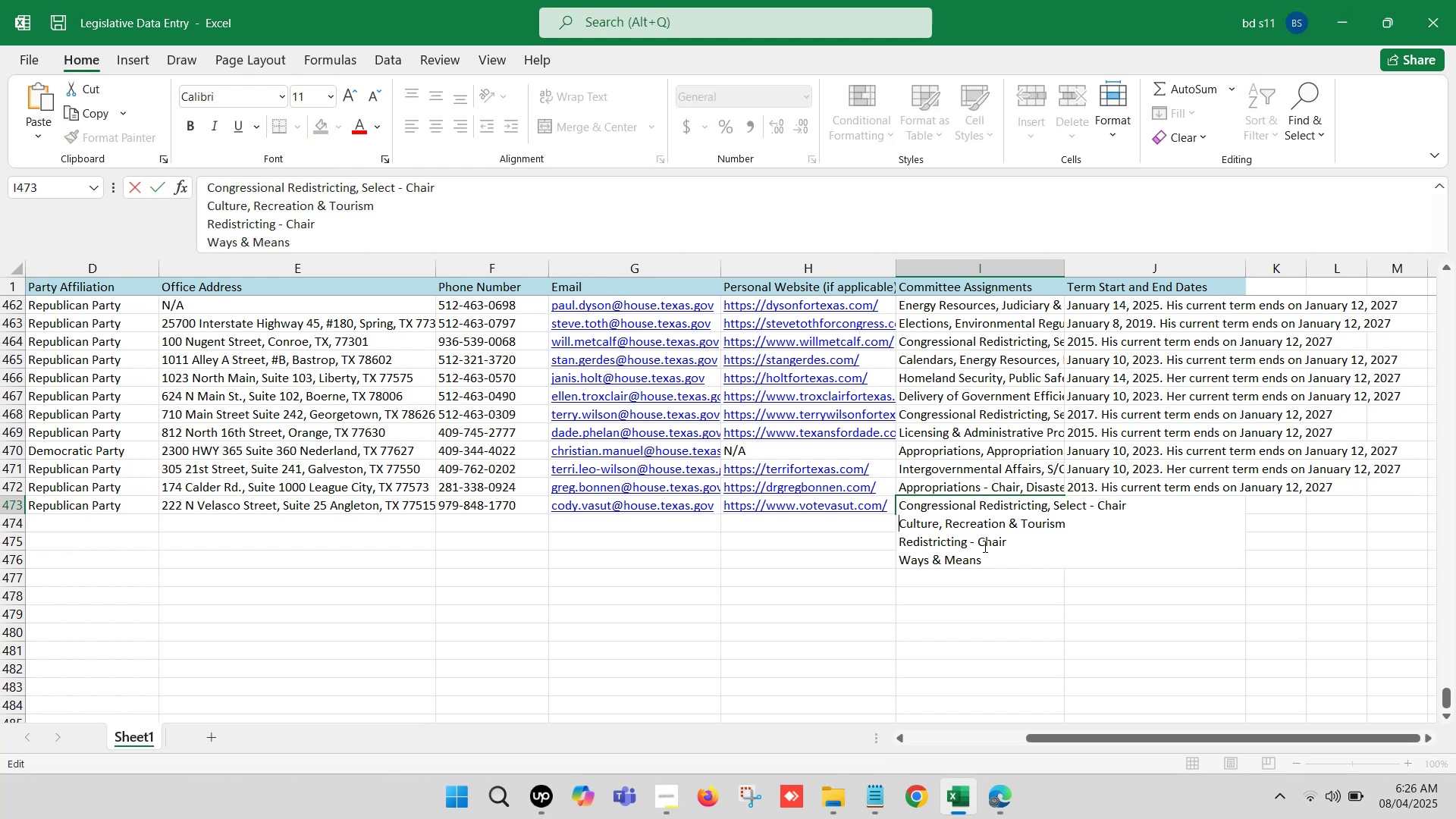 
key(Backspace)
 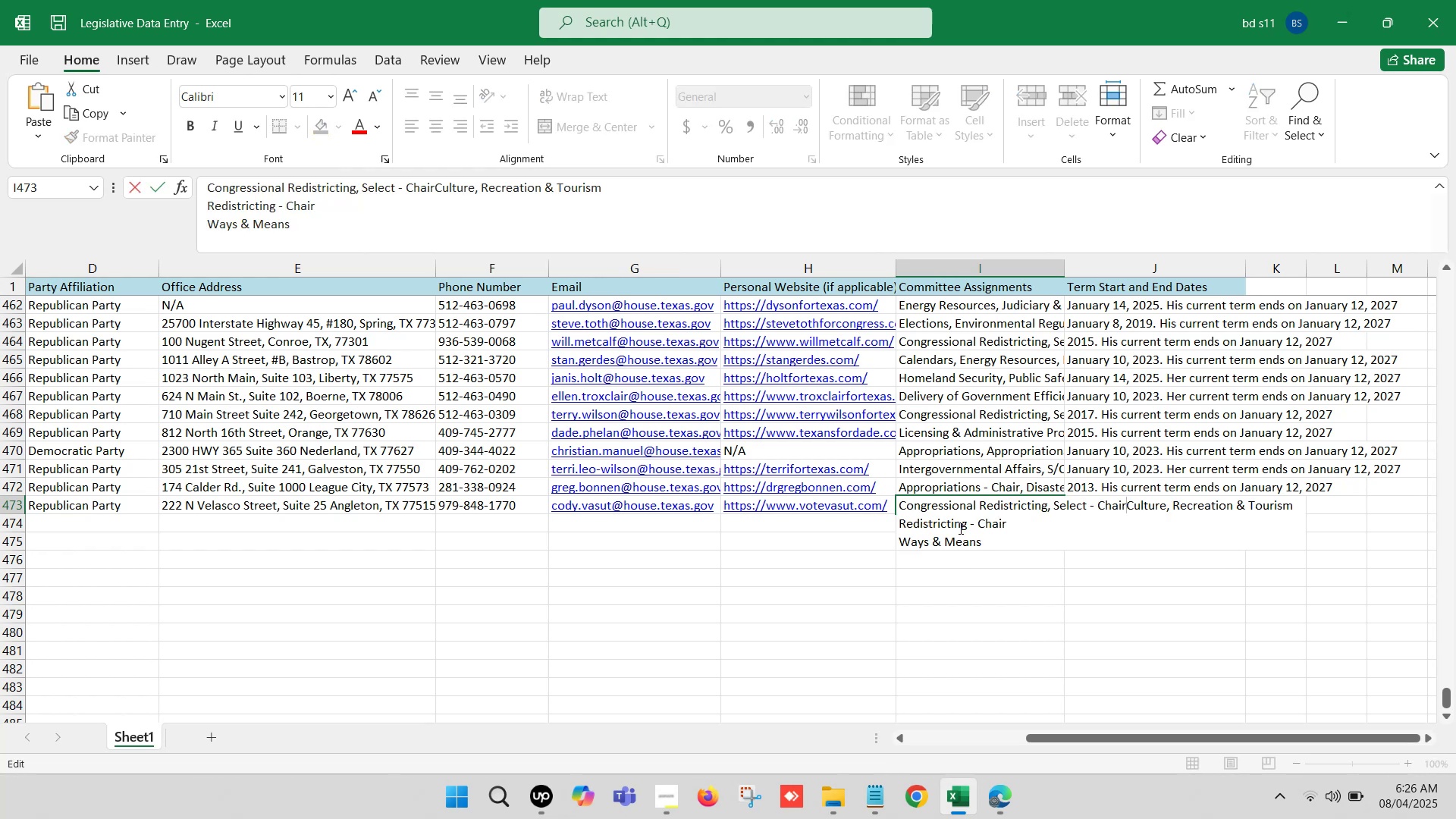 
key(Comma)
 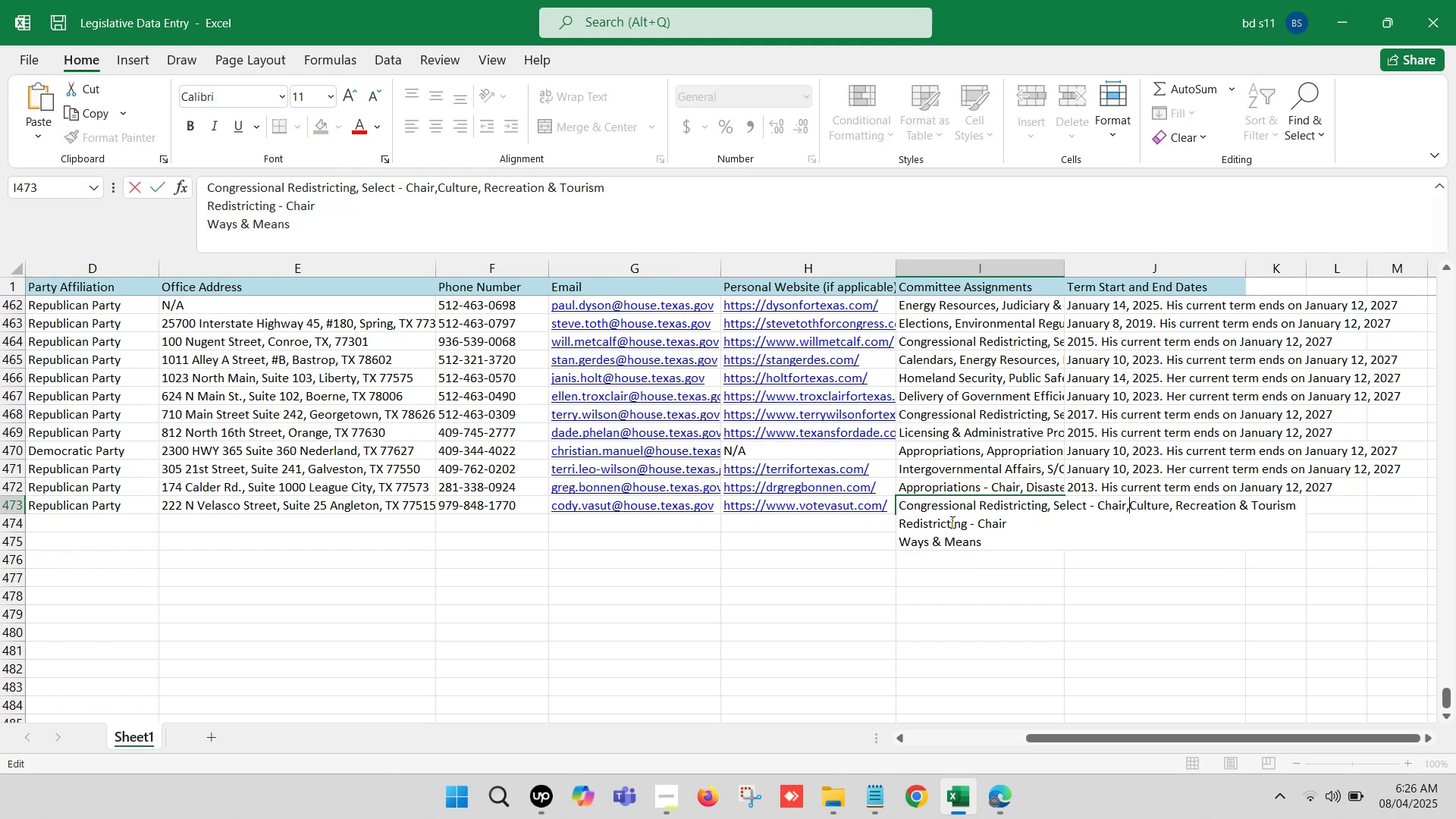 
key(Space)
 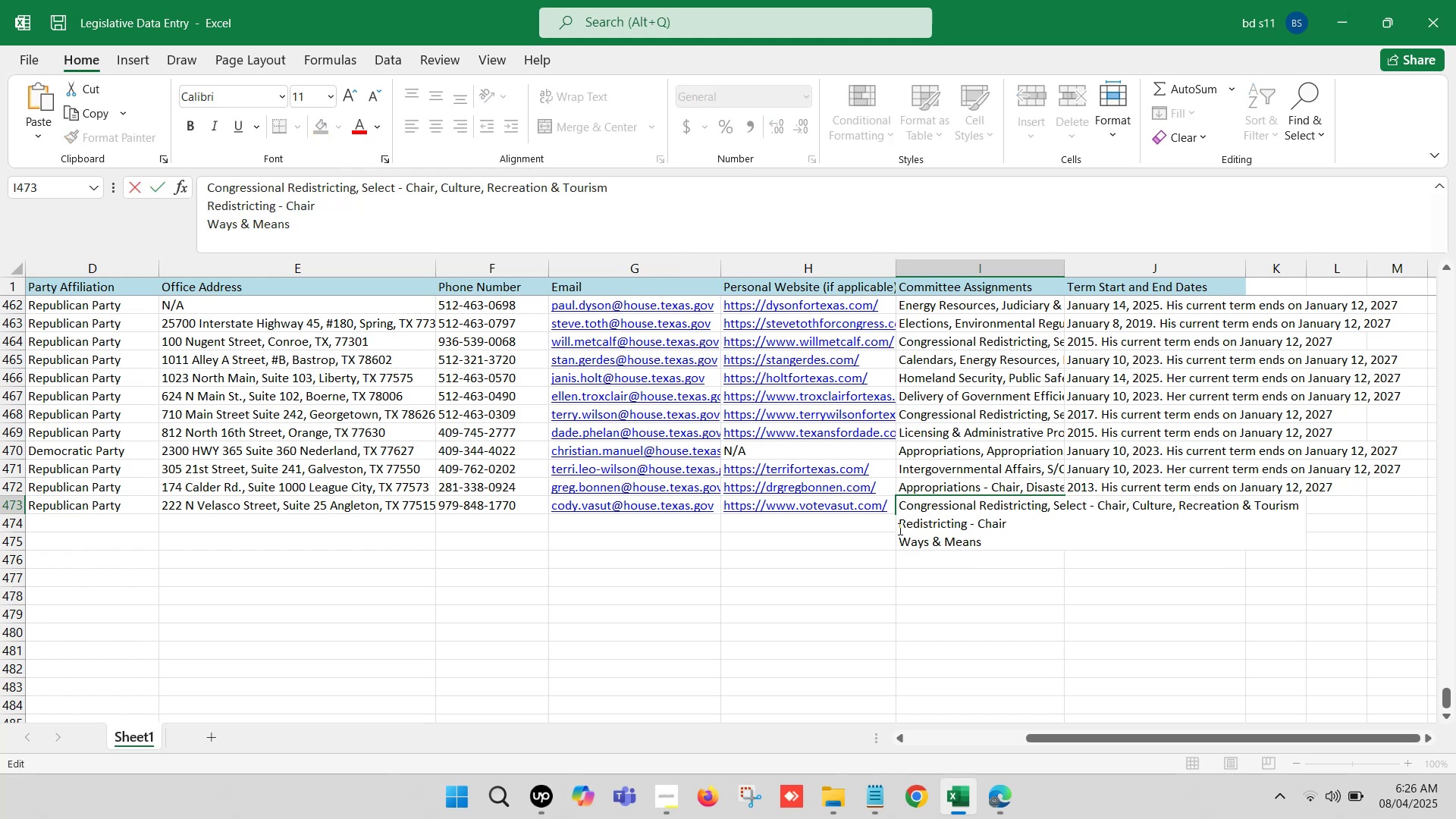 
left_click([901, 521])
 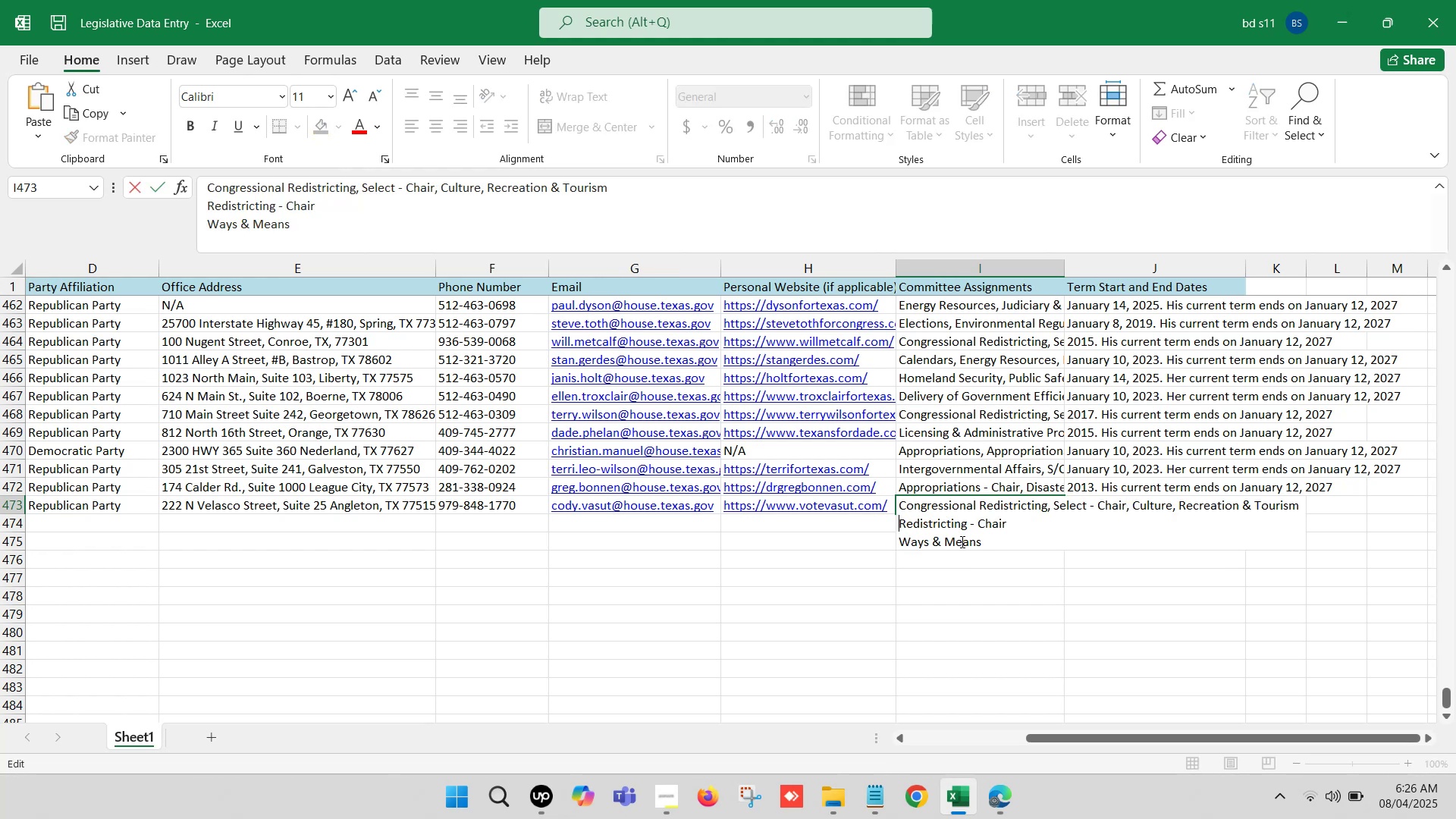 
key(Backspace)
 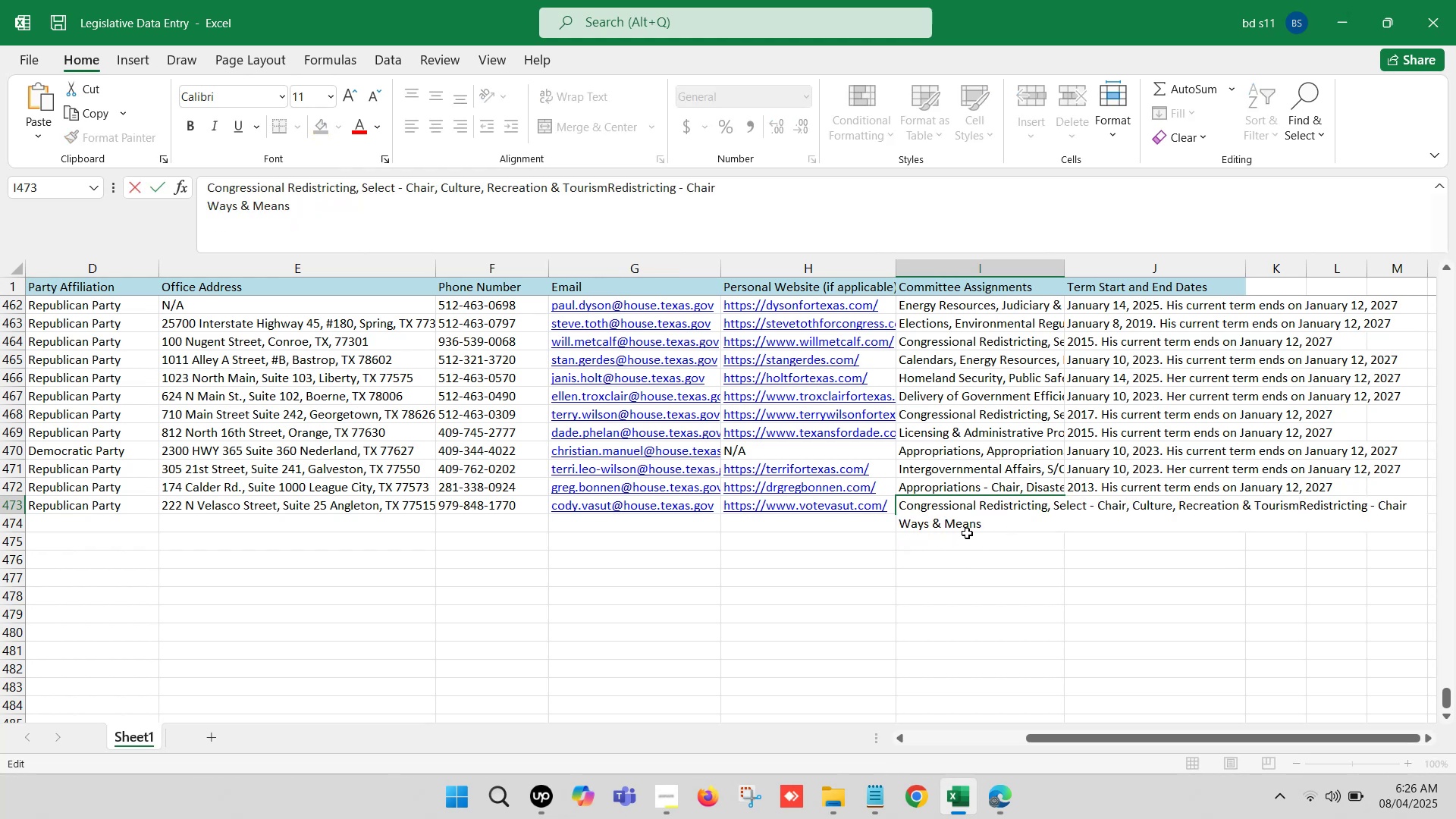 
key(Comma)
 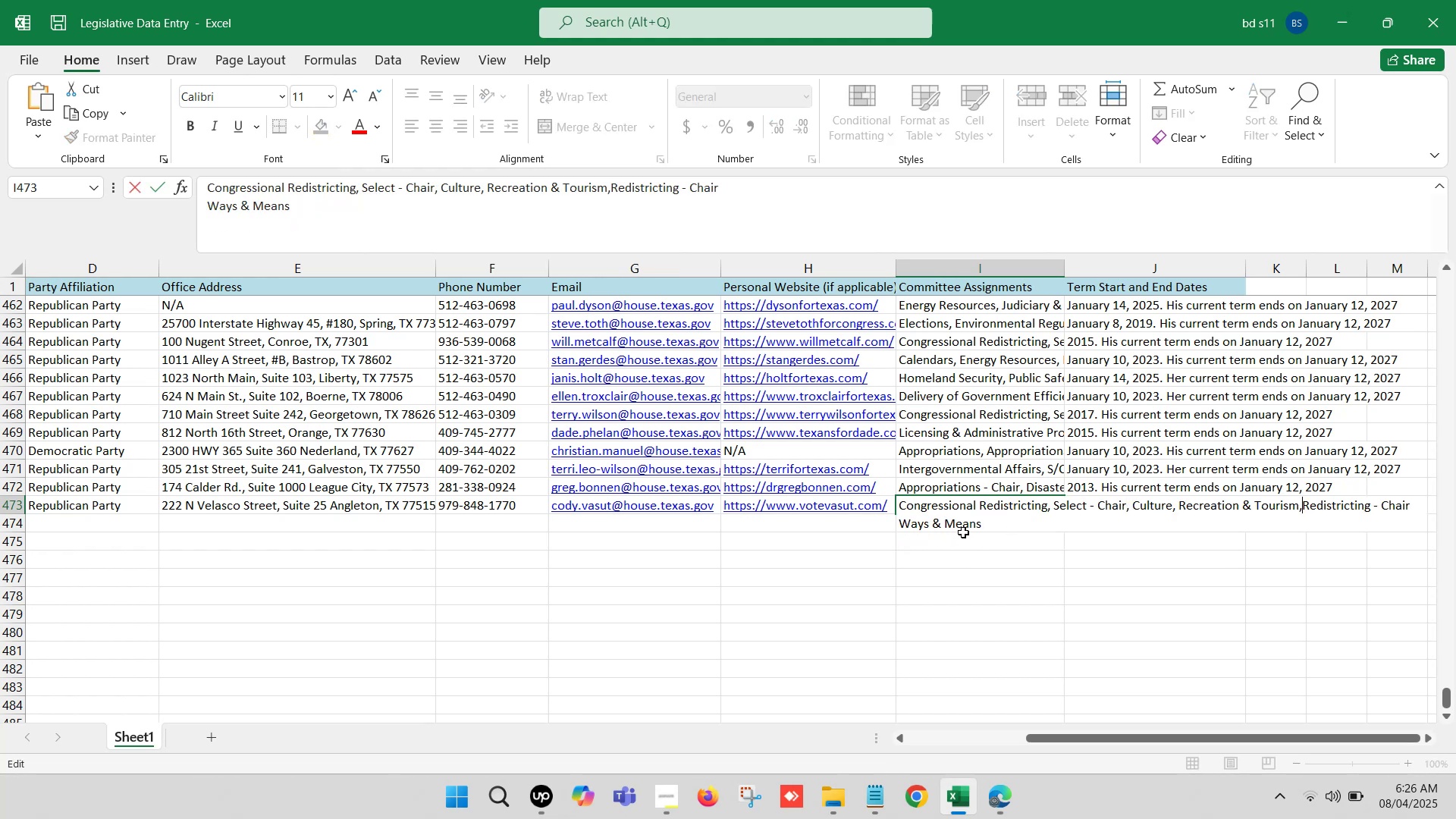 
key(Space)
 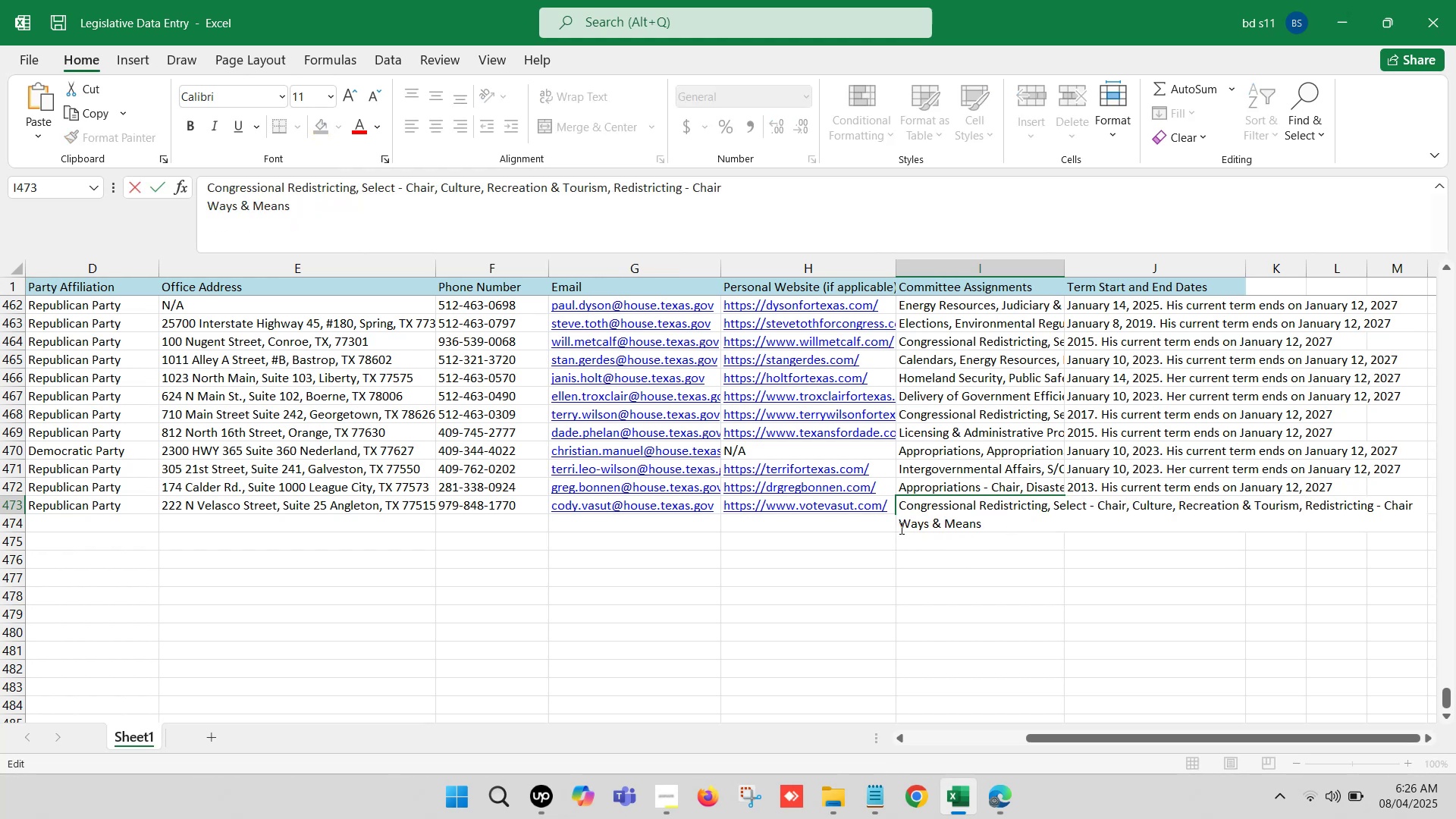 
left_click([900, 524])
 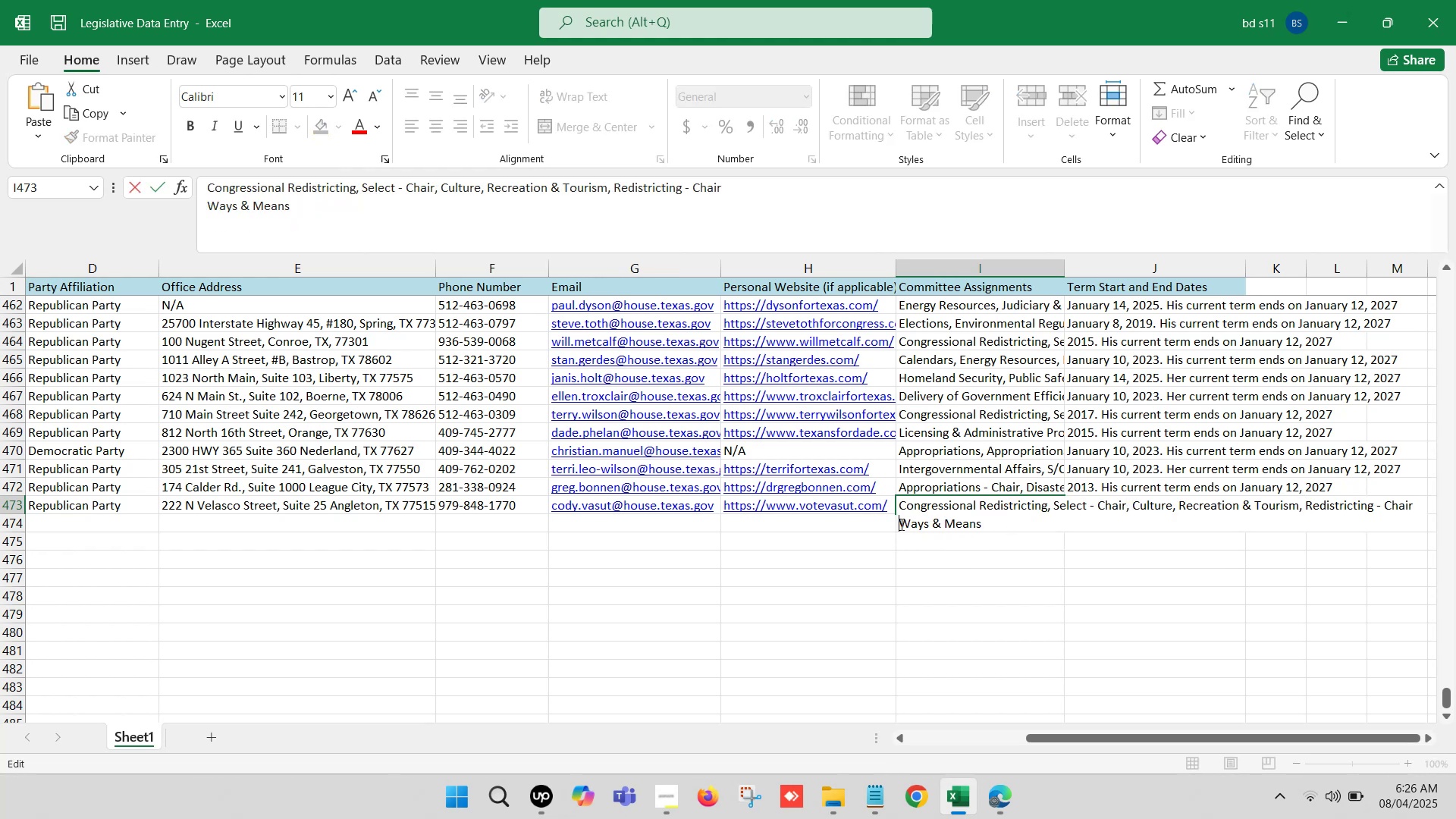 
key(Backspace)
 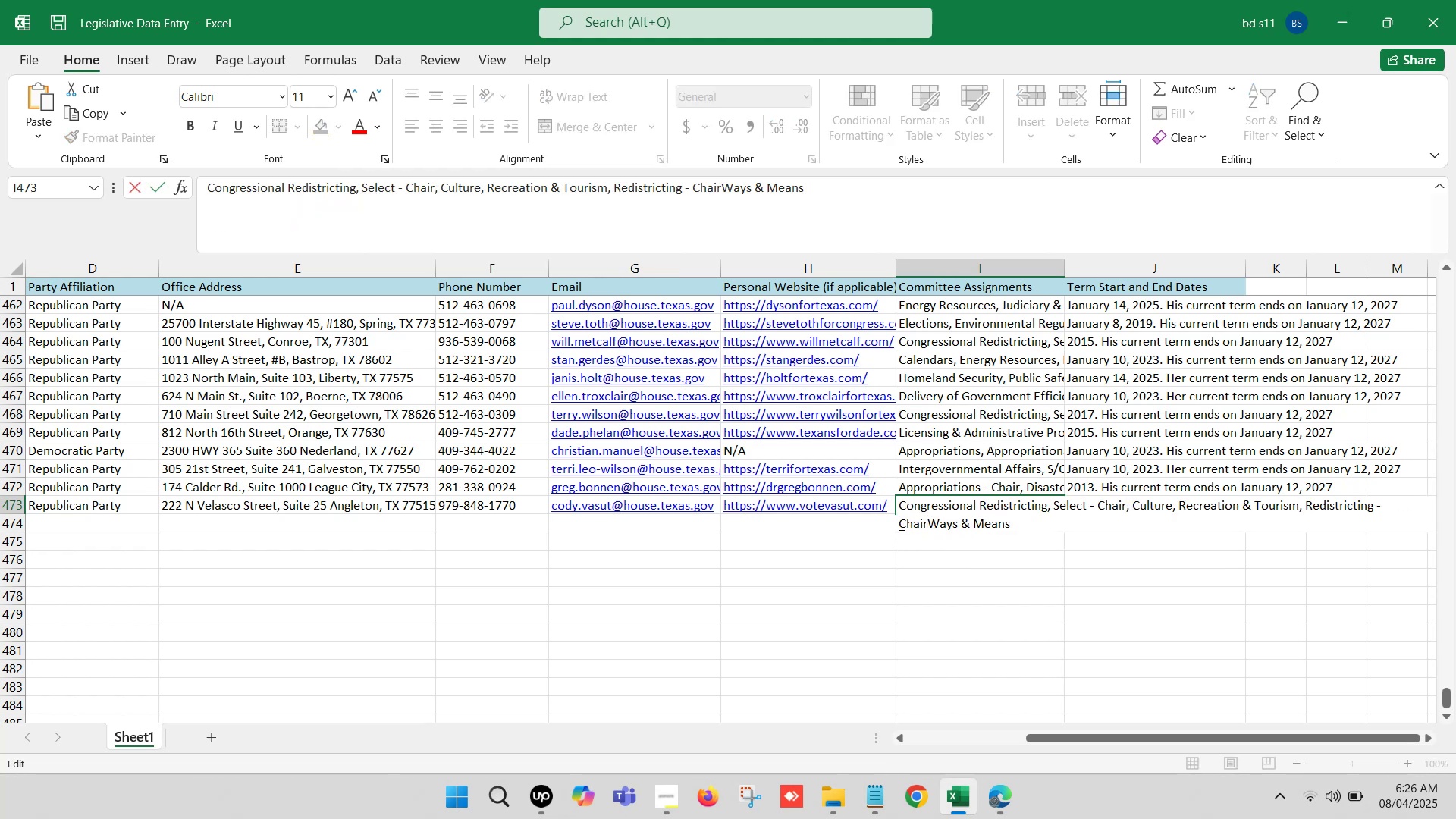 
key(Comma)
 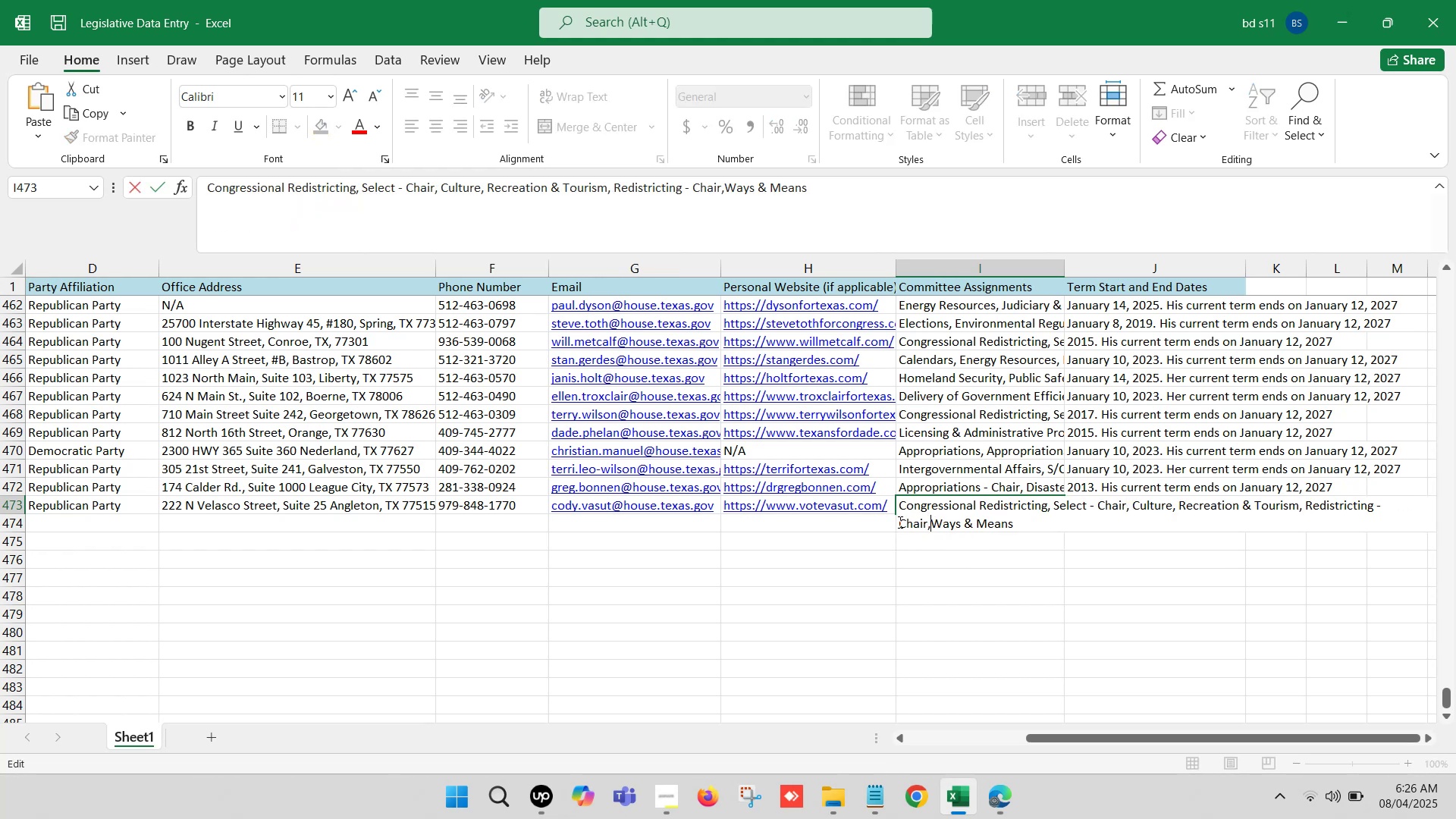 
key(Space)
 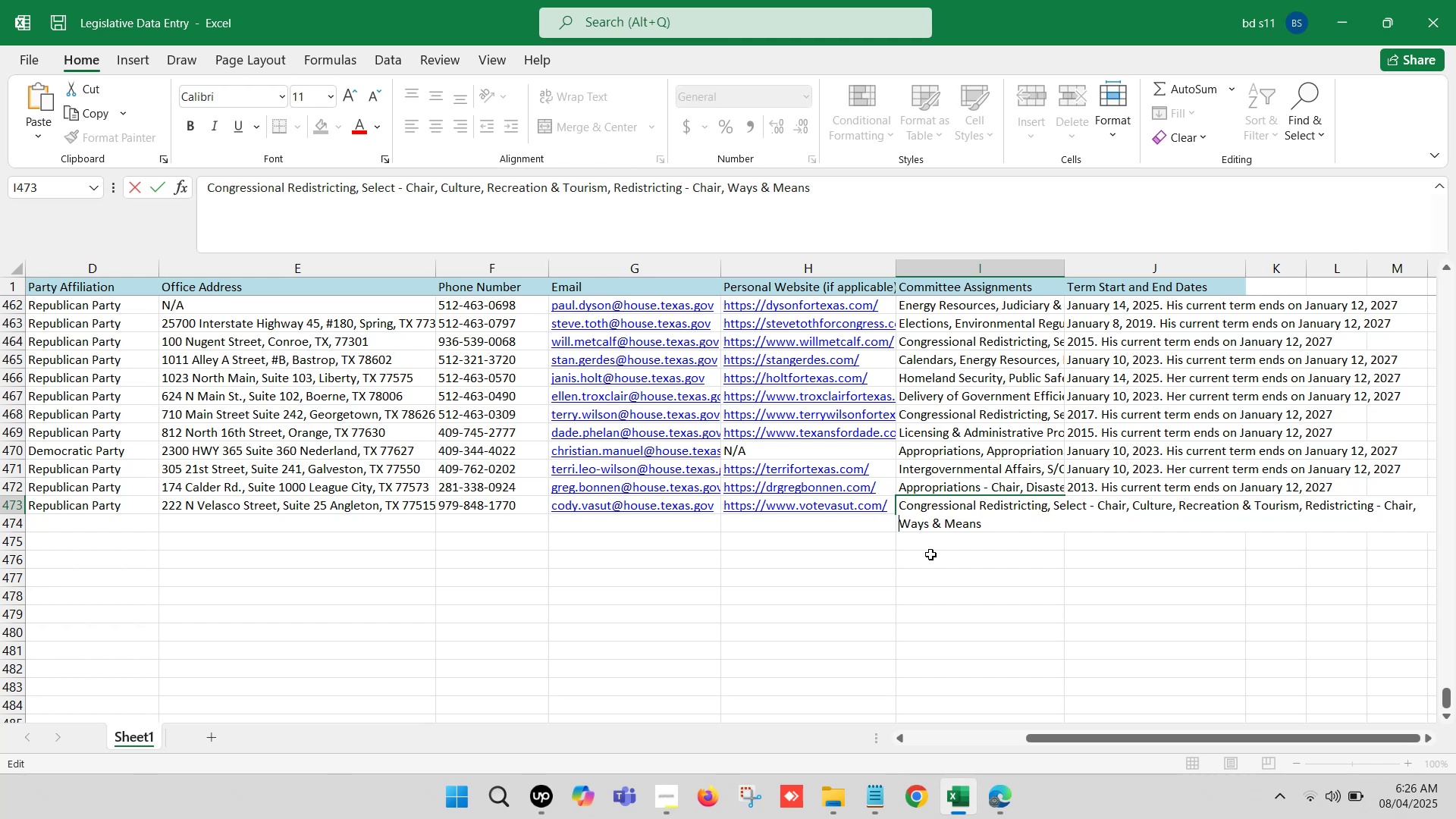 
left_click([926, 573])
 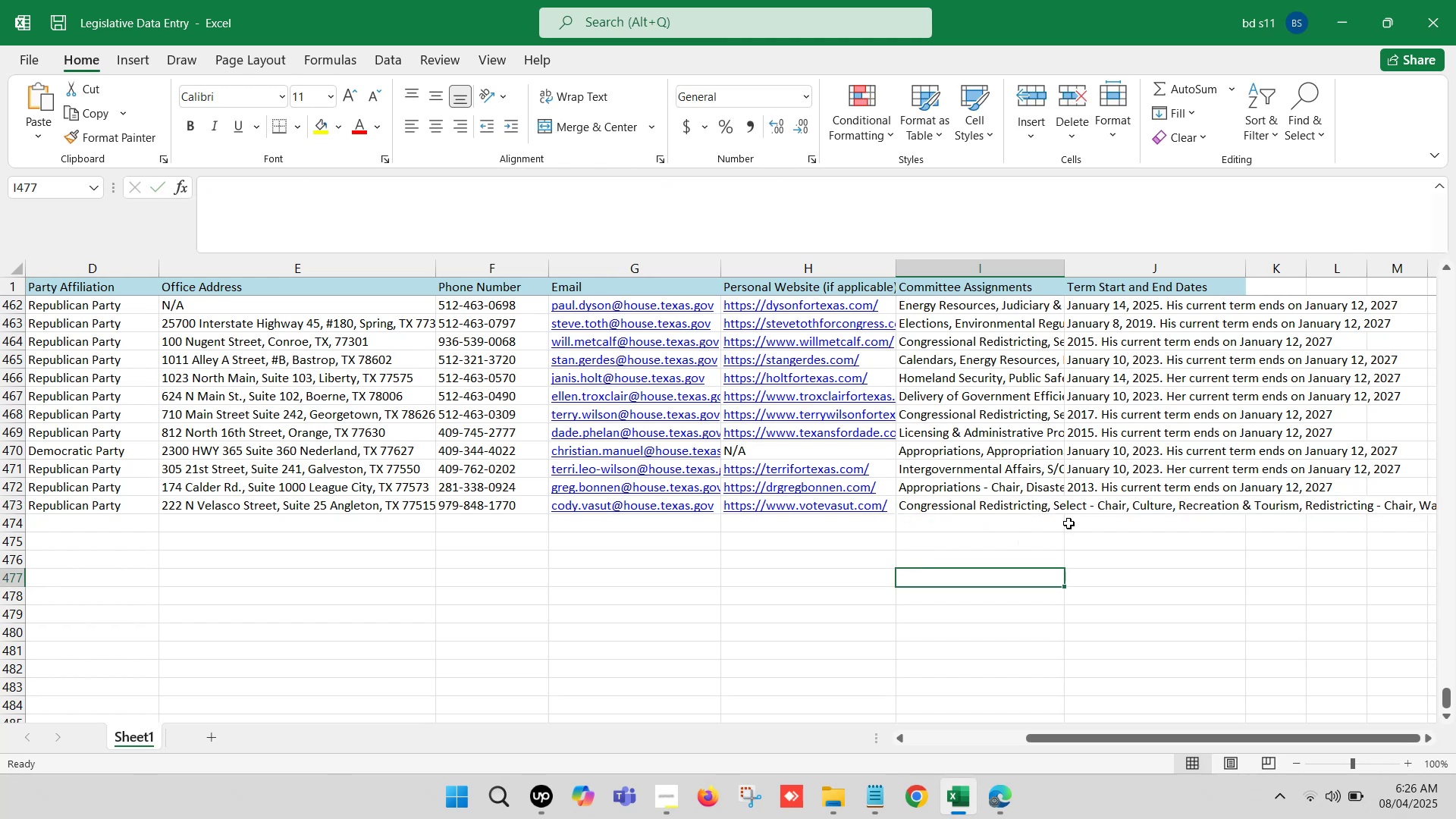 
left_click([1084, 507])
 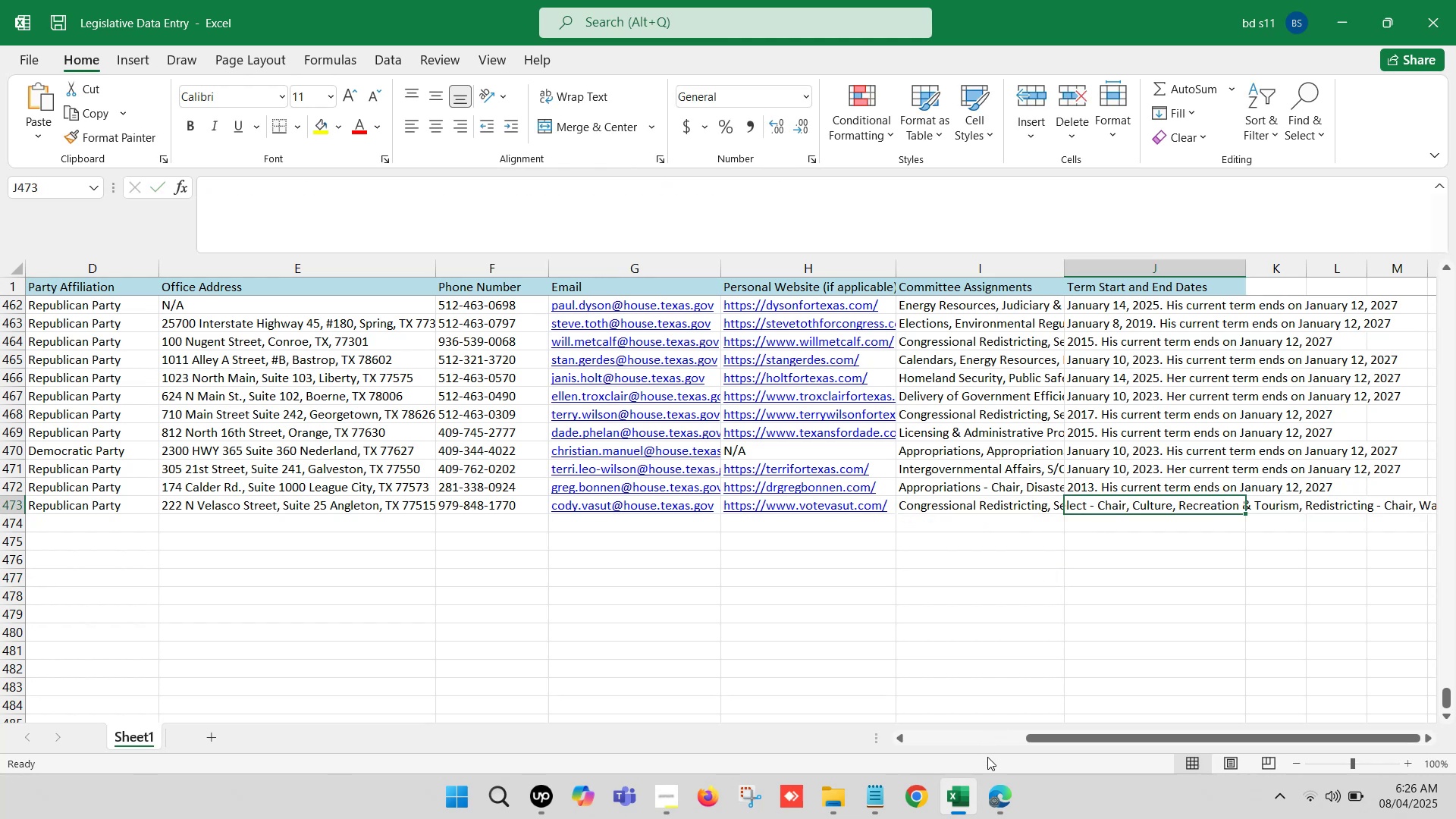 
left_click([991, 787])
 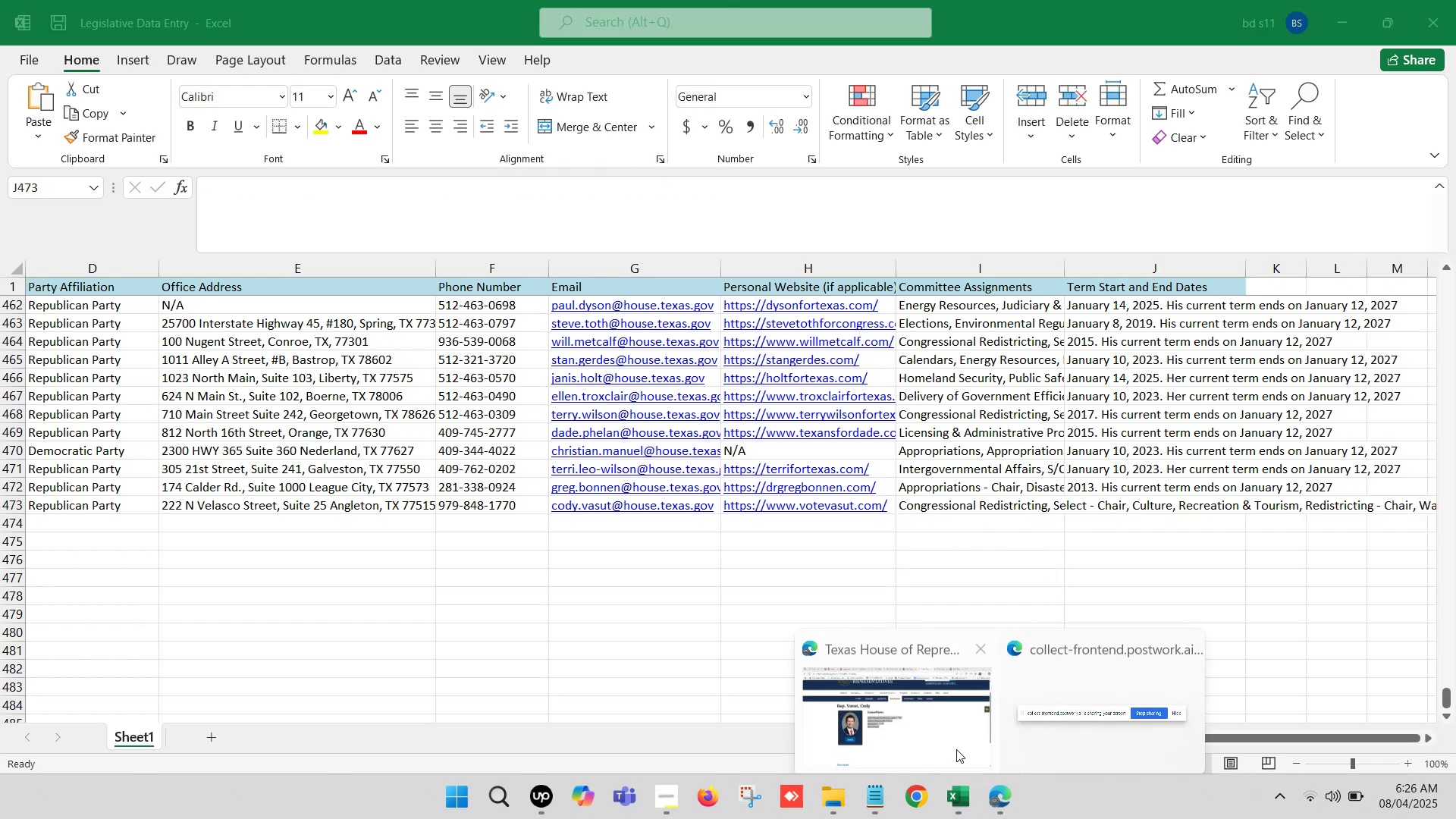 
left_click([906, 701])
 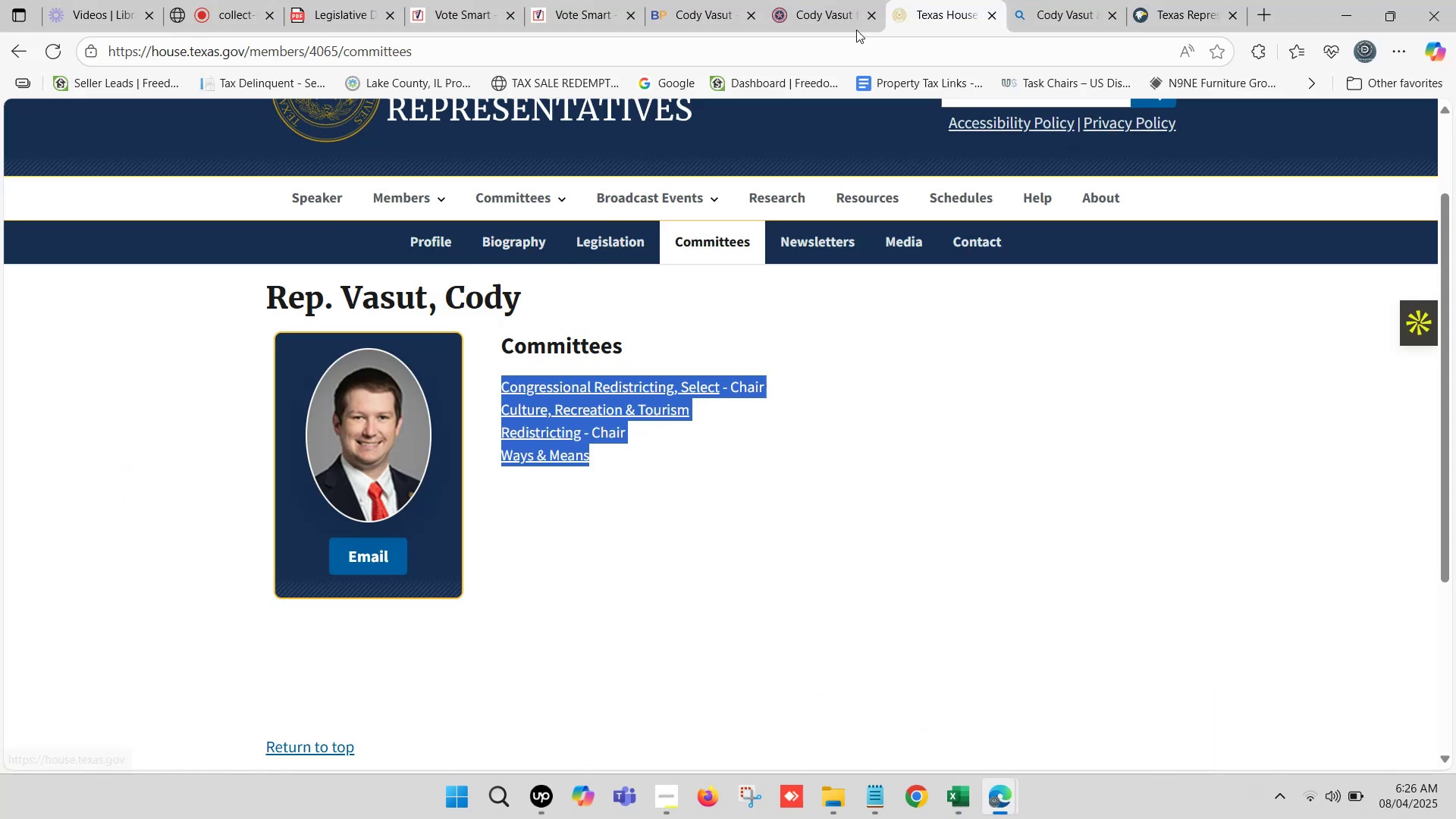 
left_click([993, 0])
 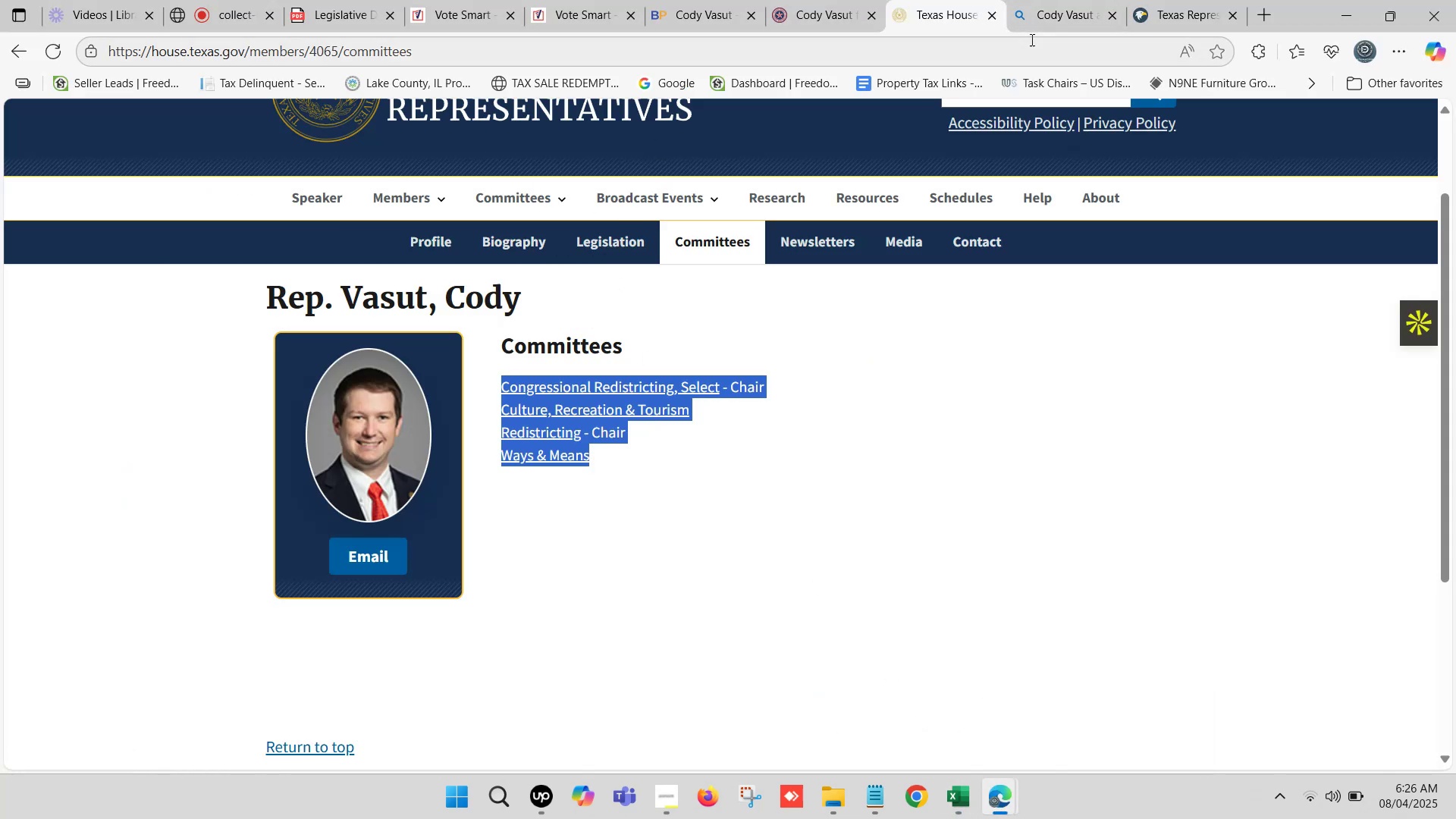 
left_click([993, 20])
 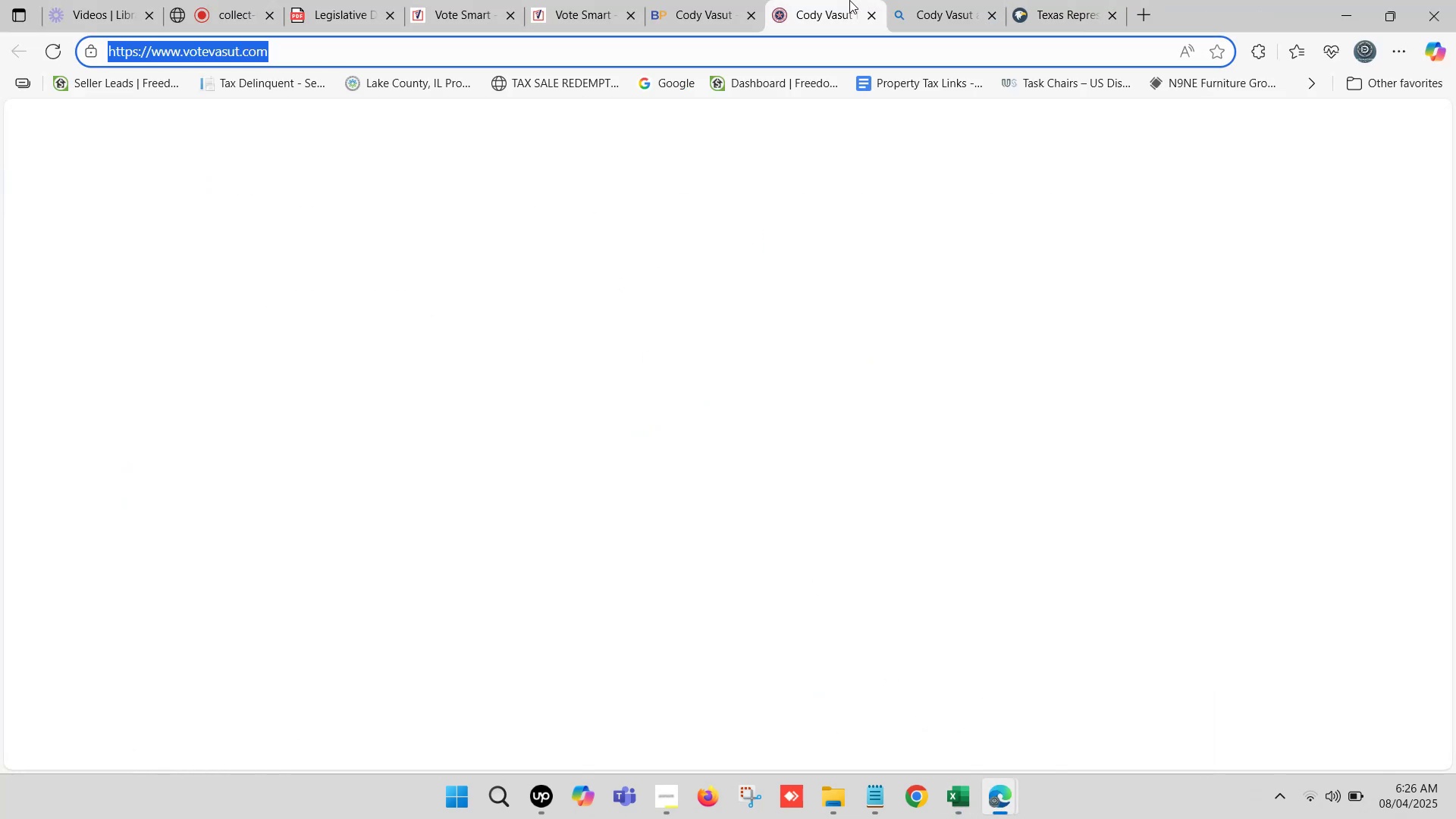 
left_click([837, 0])
 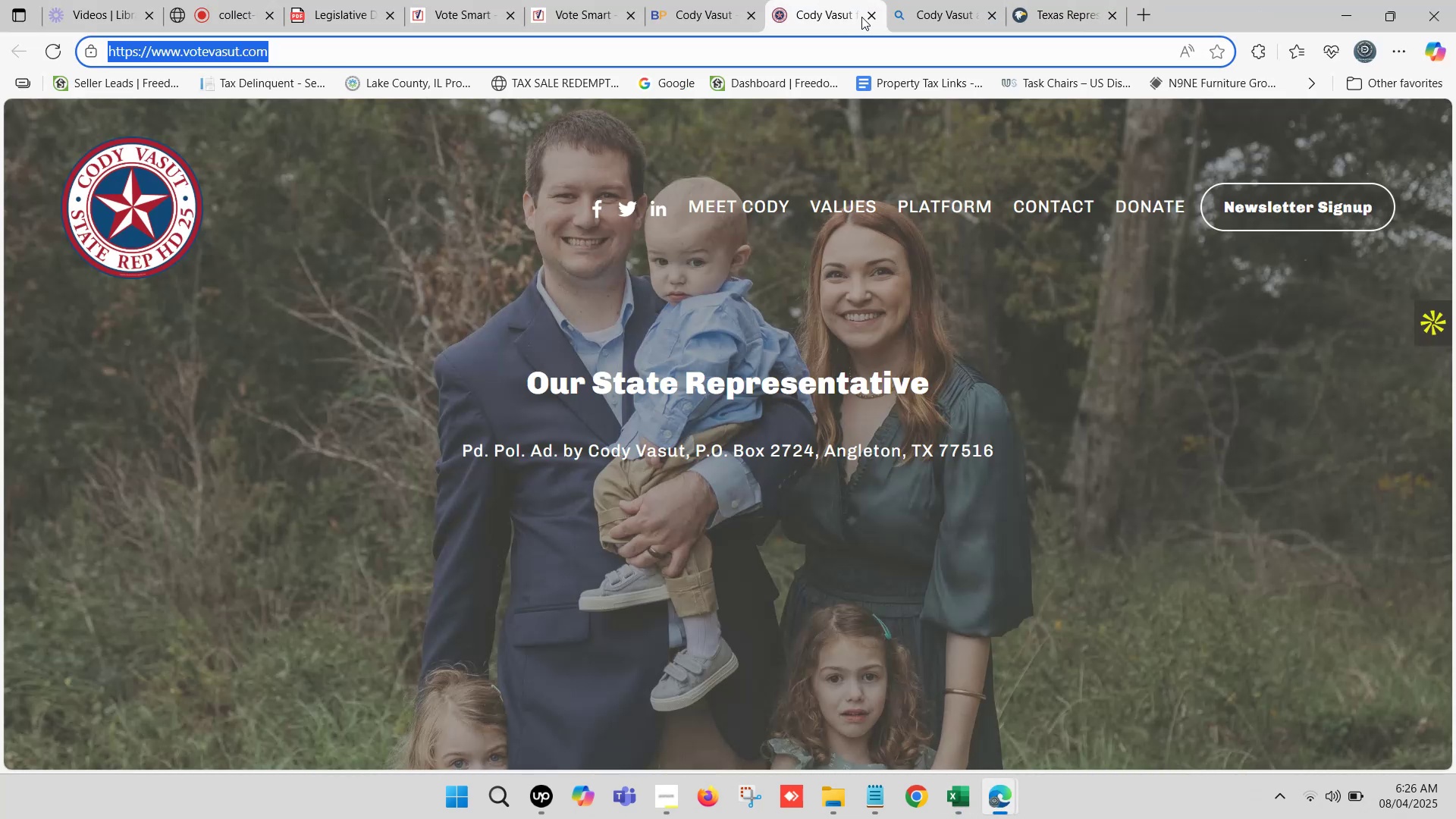 
left_click([874, 12])
 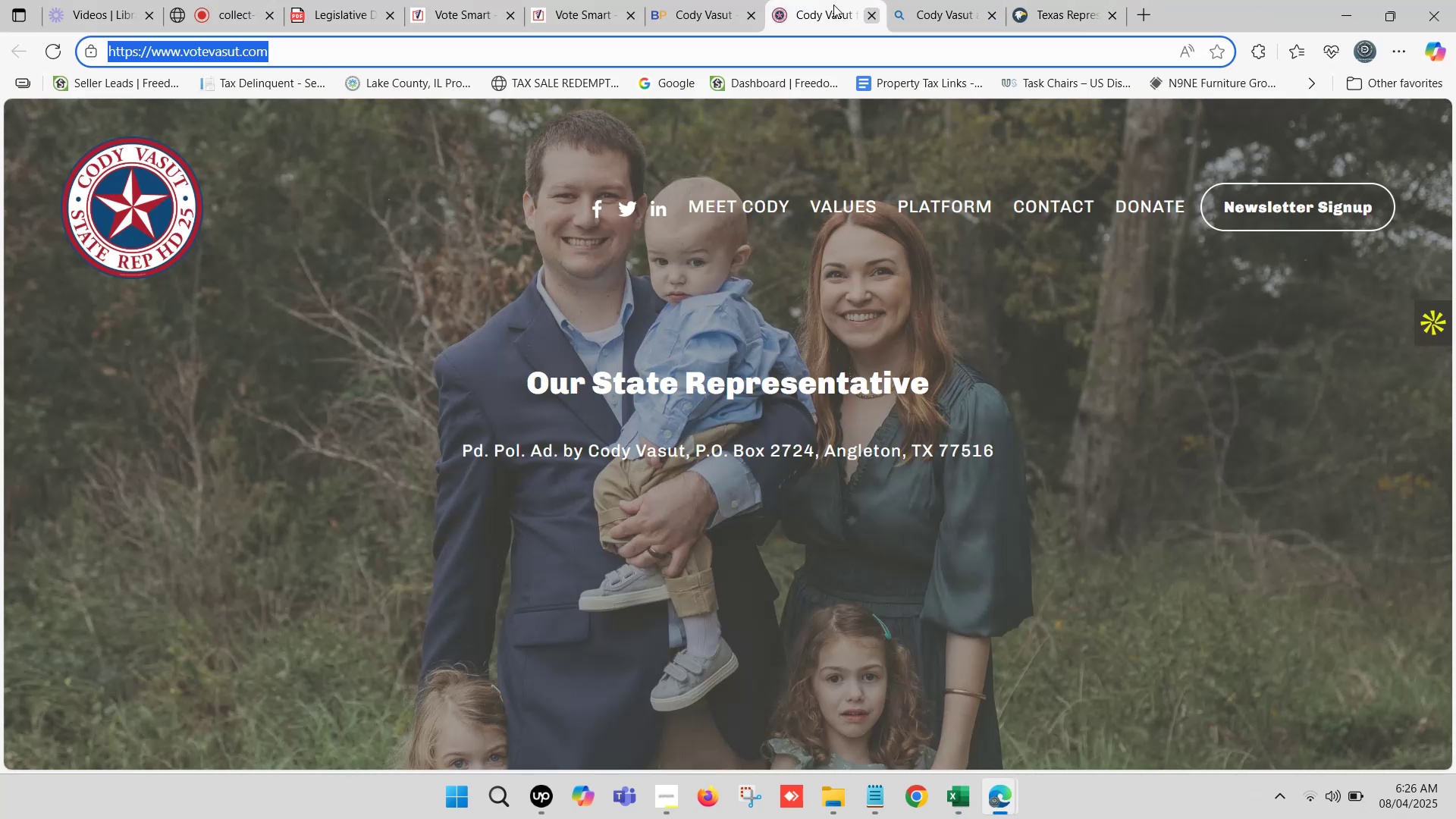 
left_click([672, 0])
 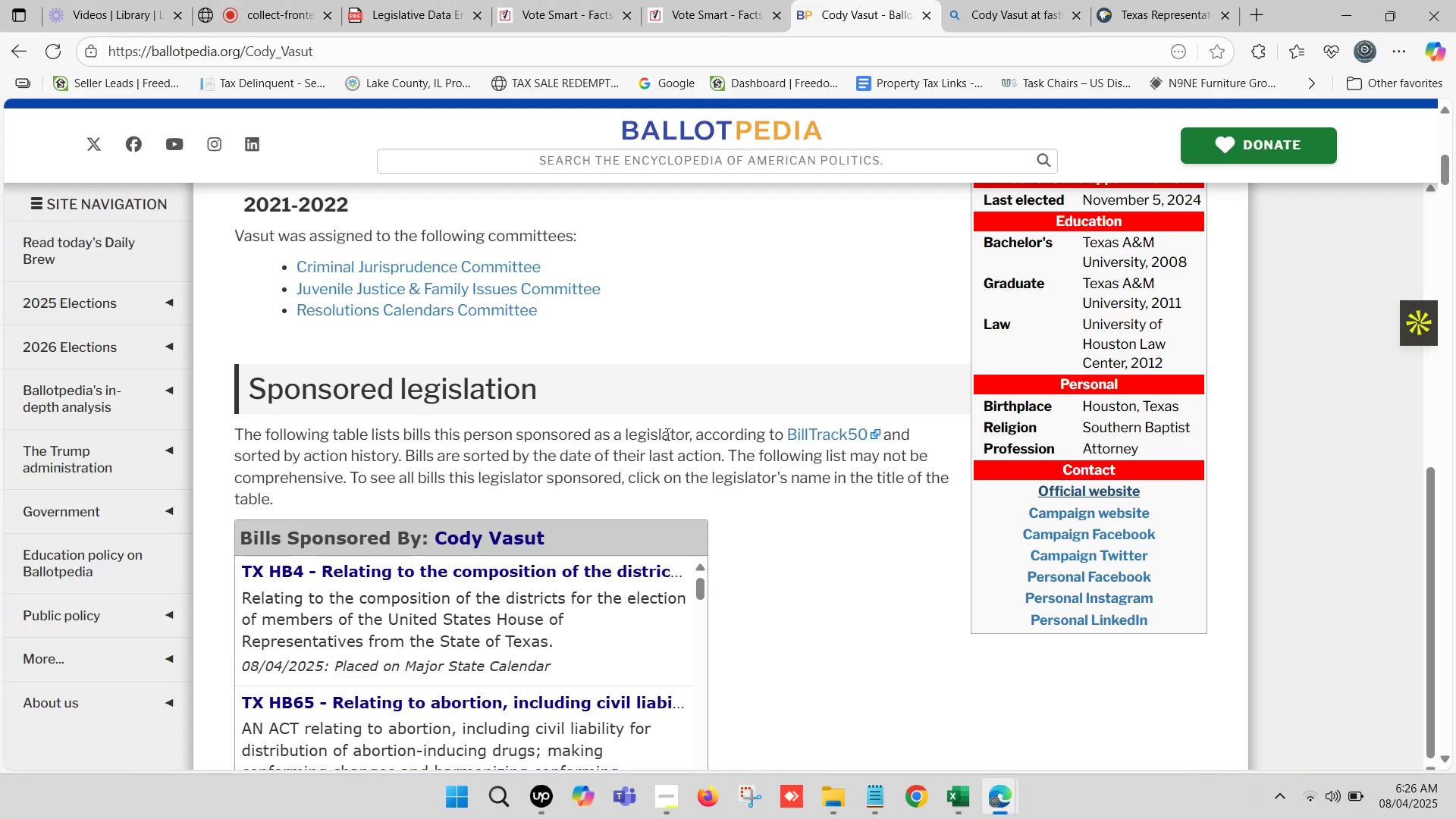 
scroll: coordinate [410, 386], scroll_direction: up, amount: 10.0
 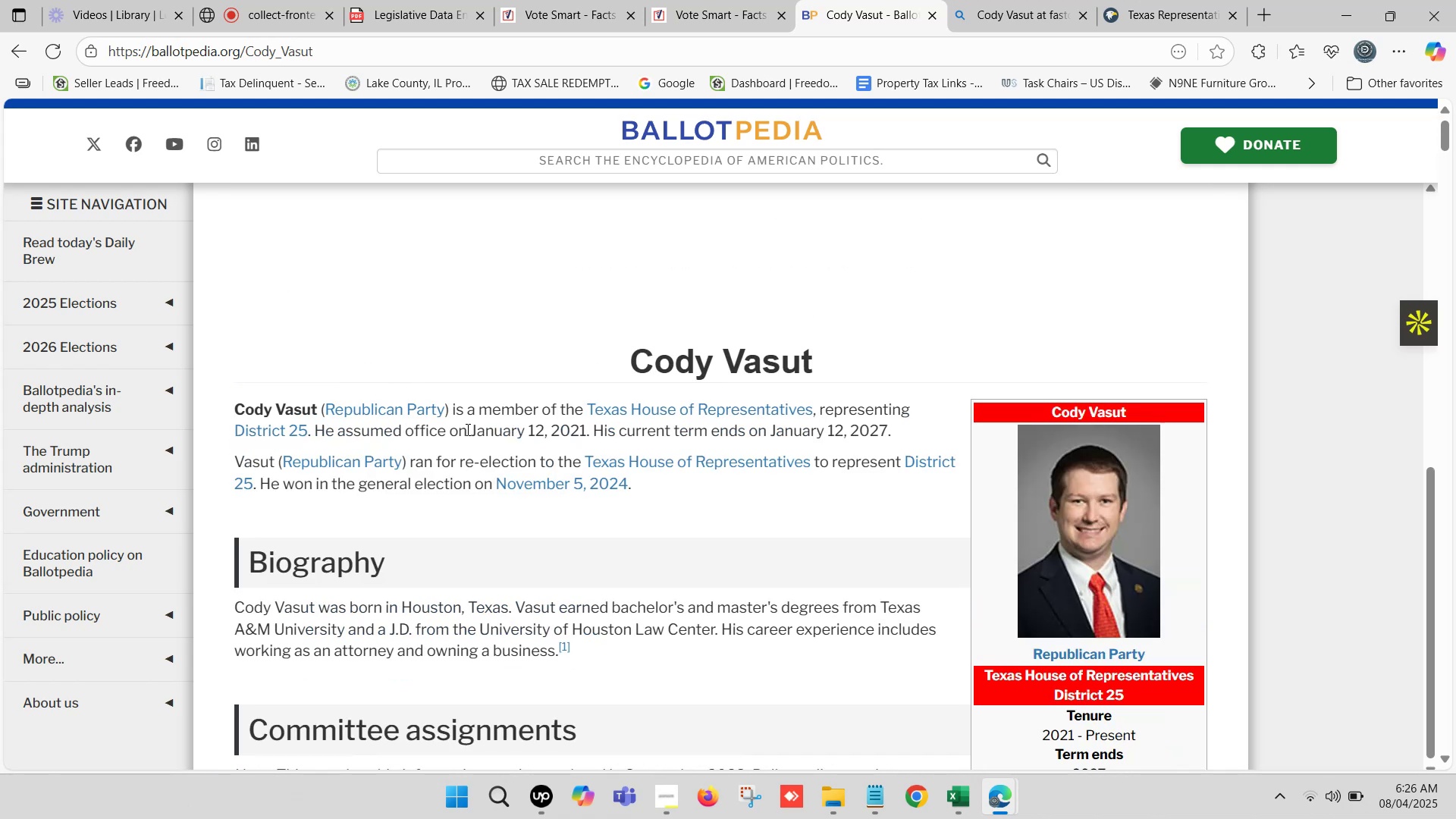 
left_click_drag(start_coordinate=[470, 428], to_coordinate=[883, 426])
 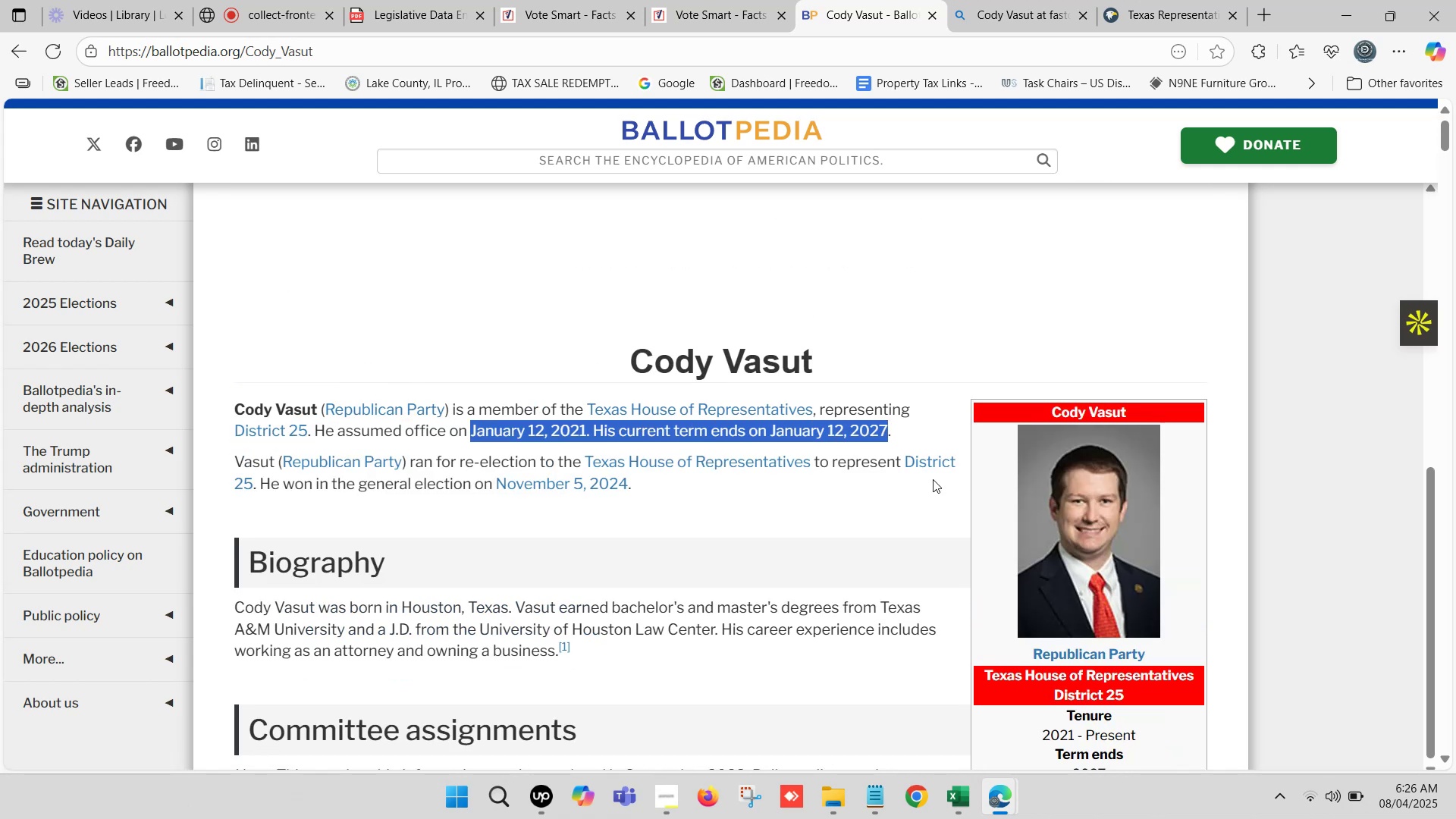 
key(Control+C)
 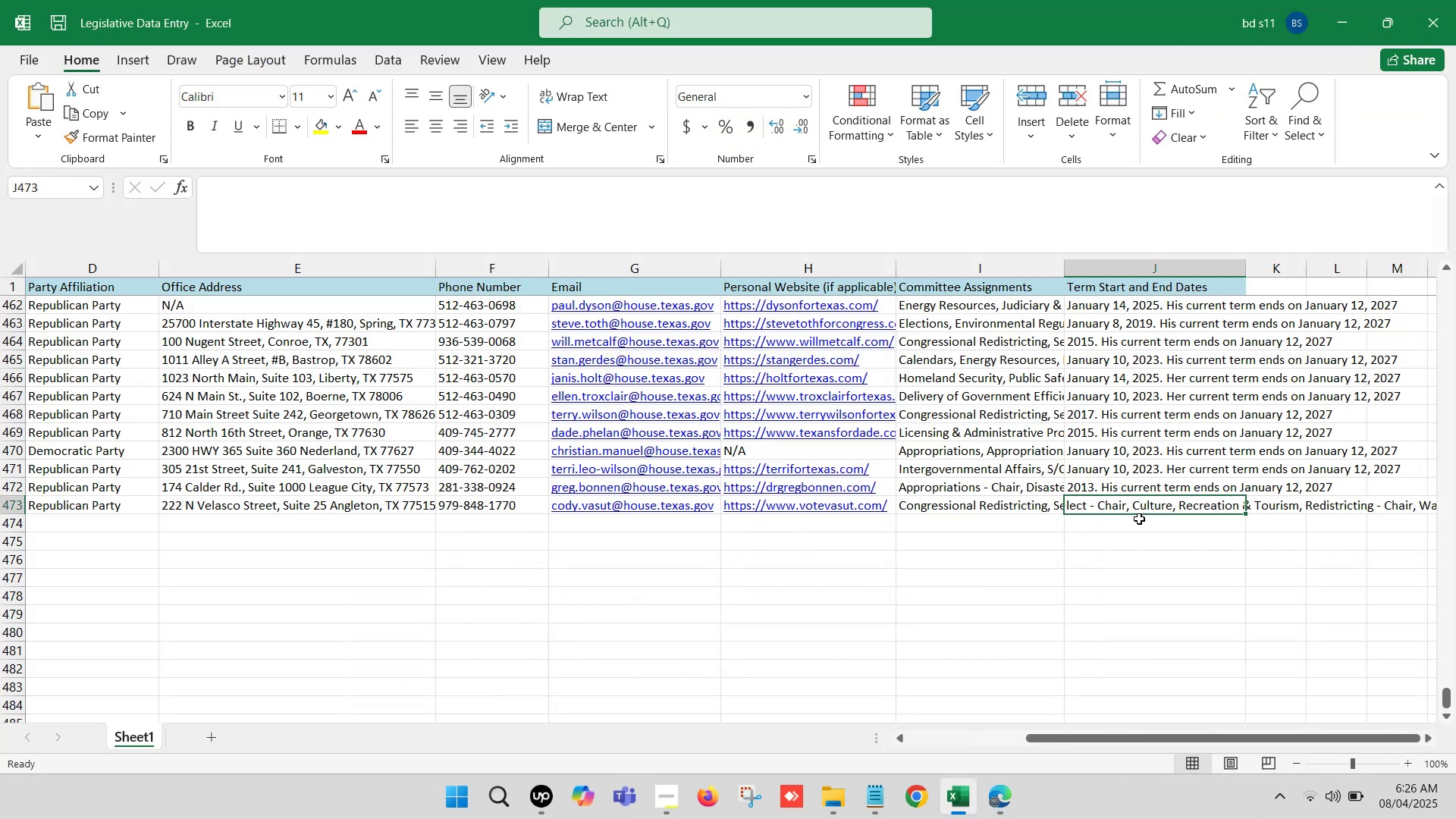 
double_click([1138, 508])
 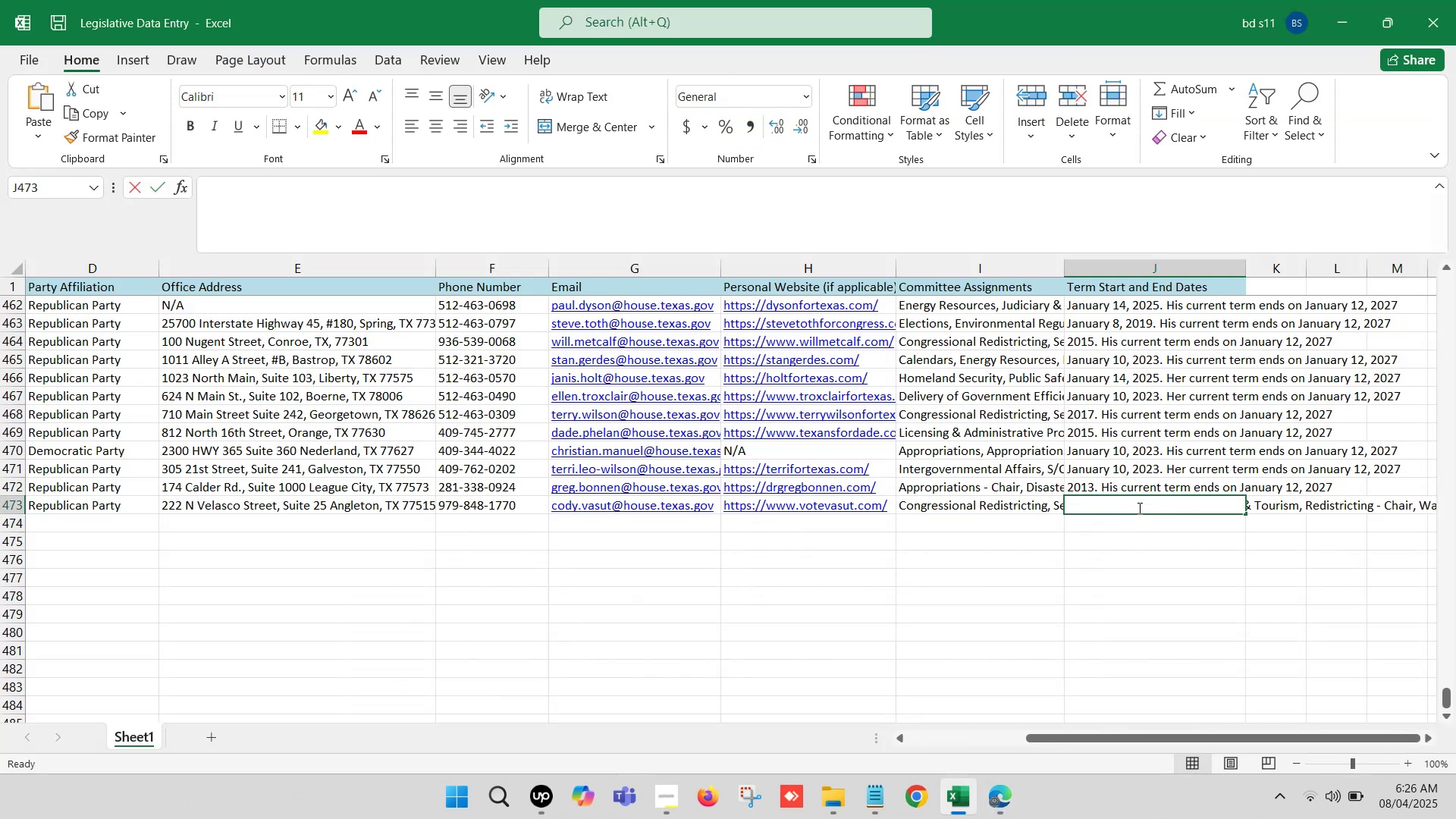 
key(Control+V)
 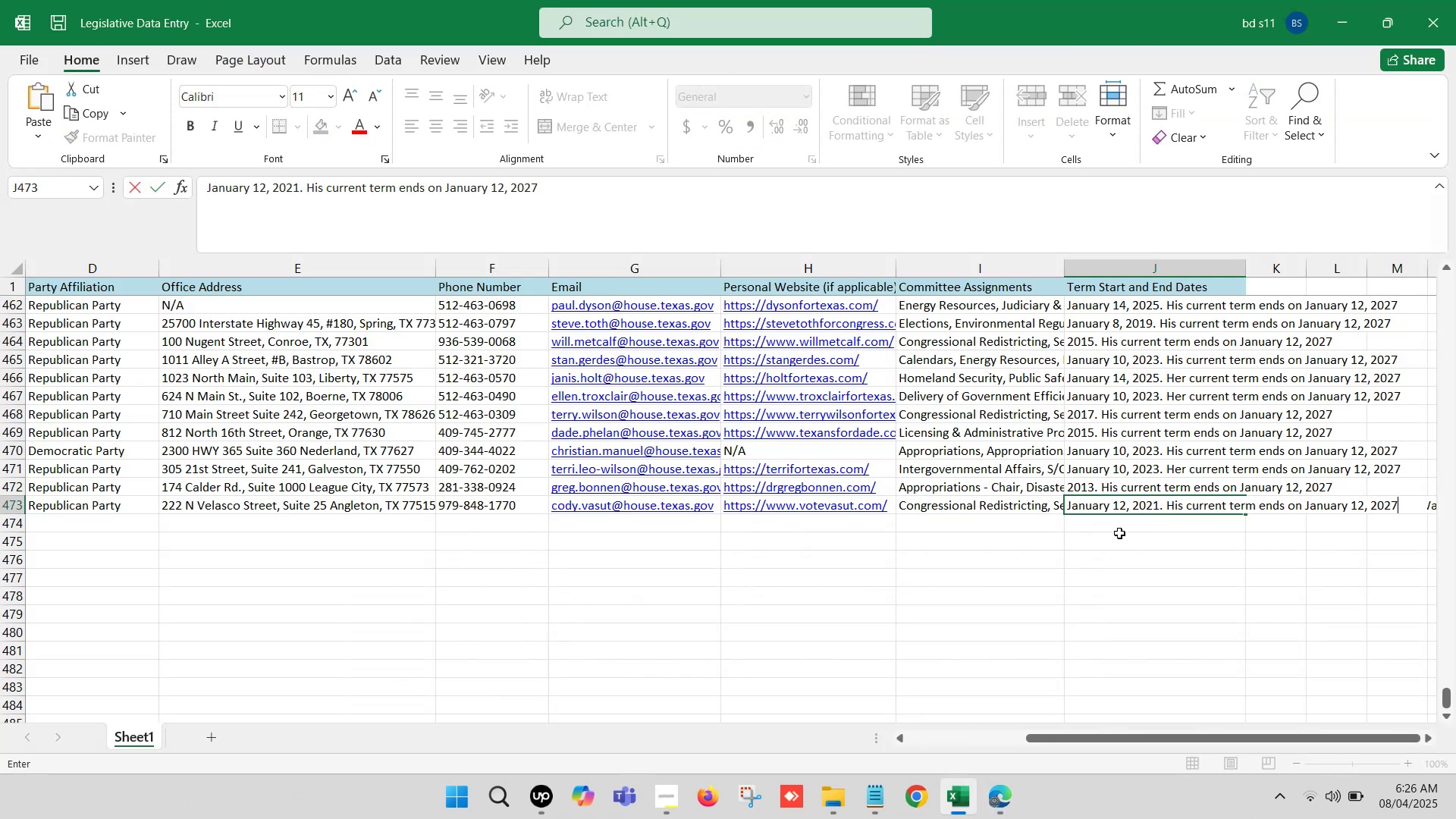 
left_click([1117, 529])
 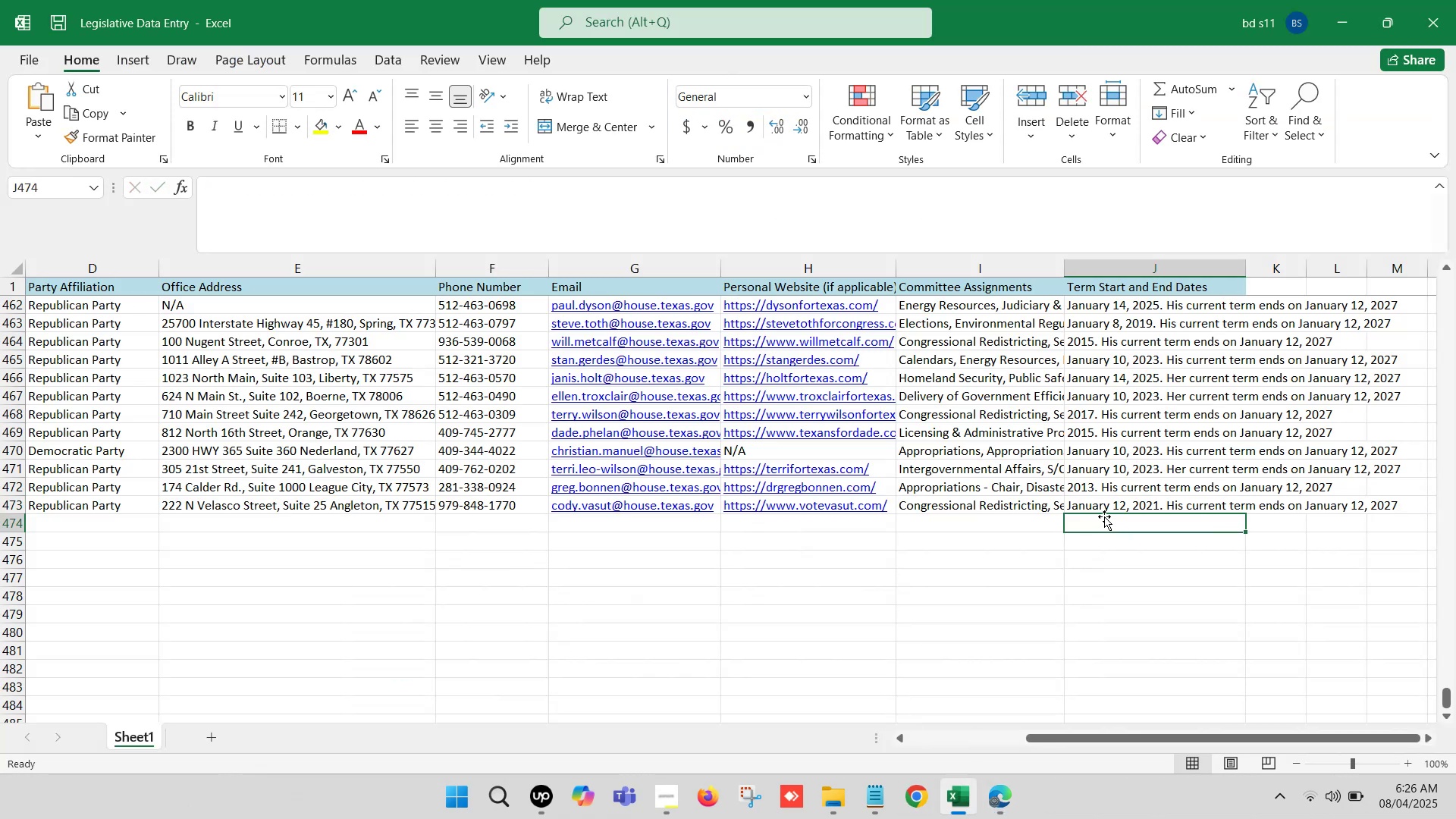 
hold_key(key=ArrowLeft, duration=1.54)
 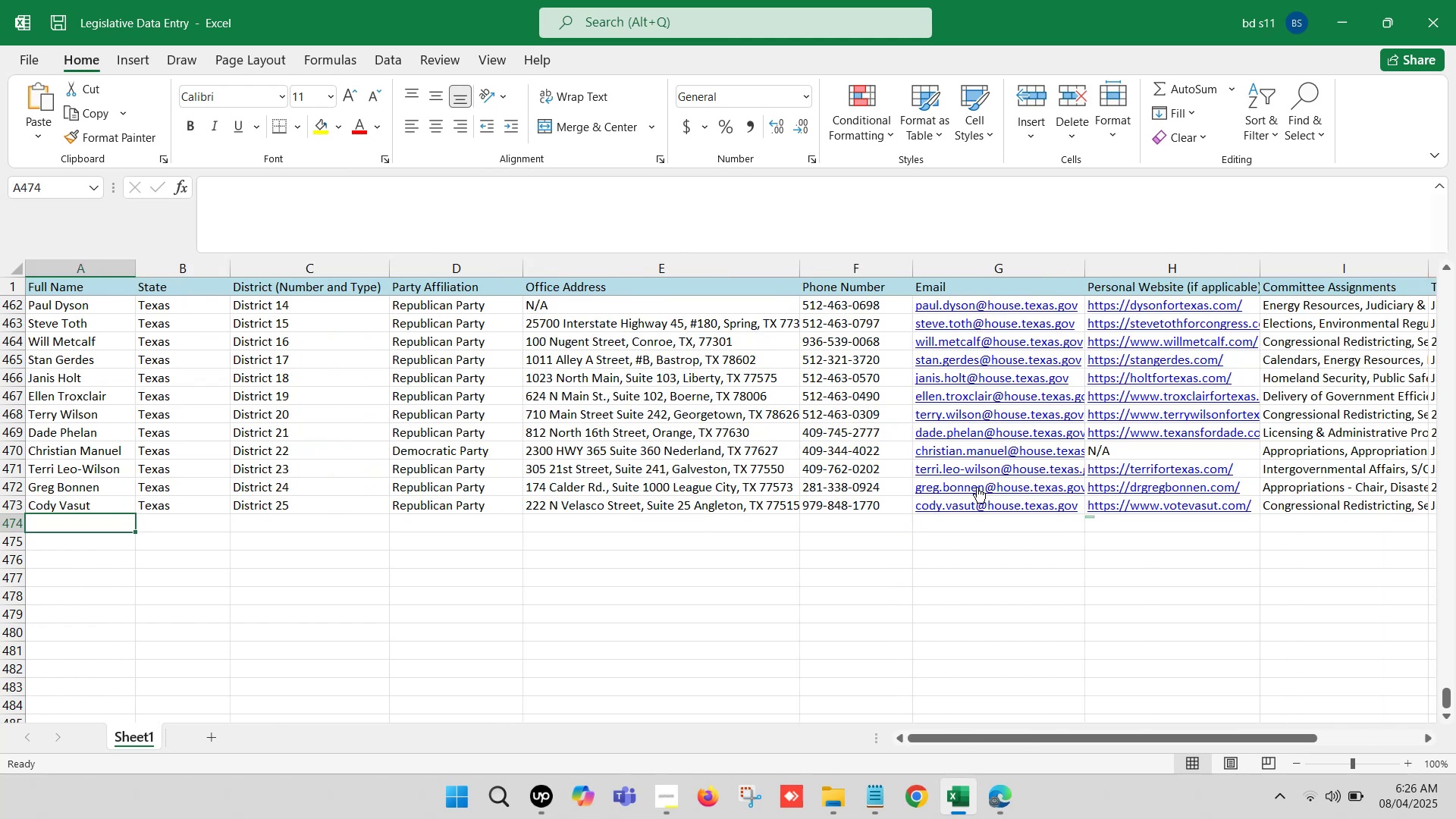 
key(Control+S)
 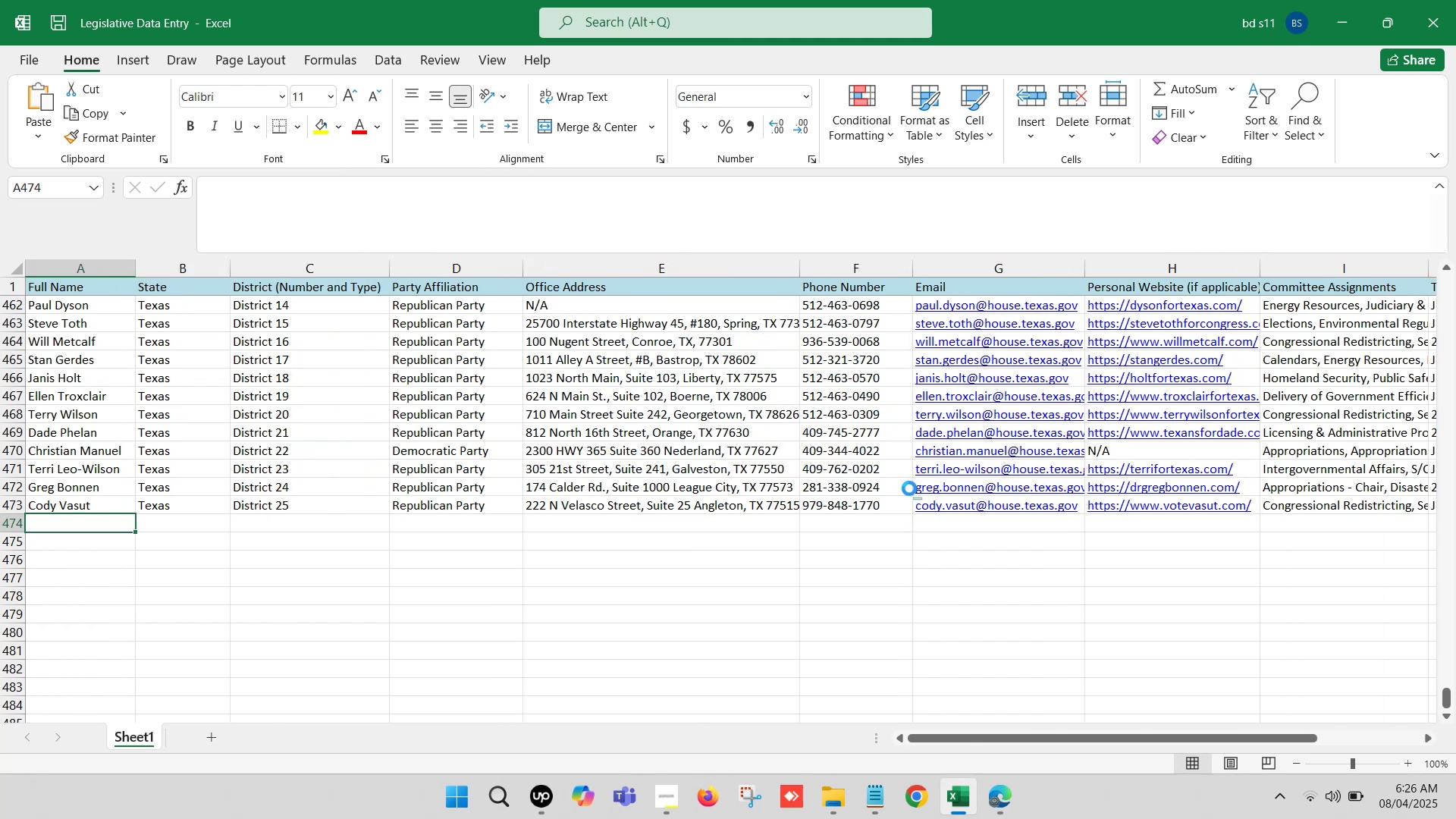 
key(Control+S)
 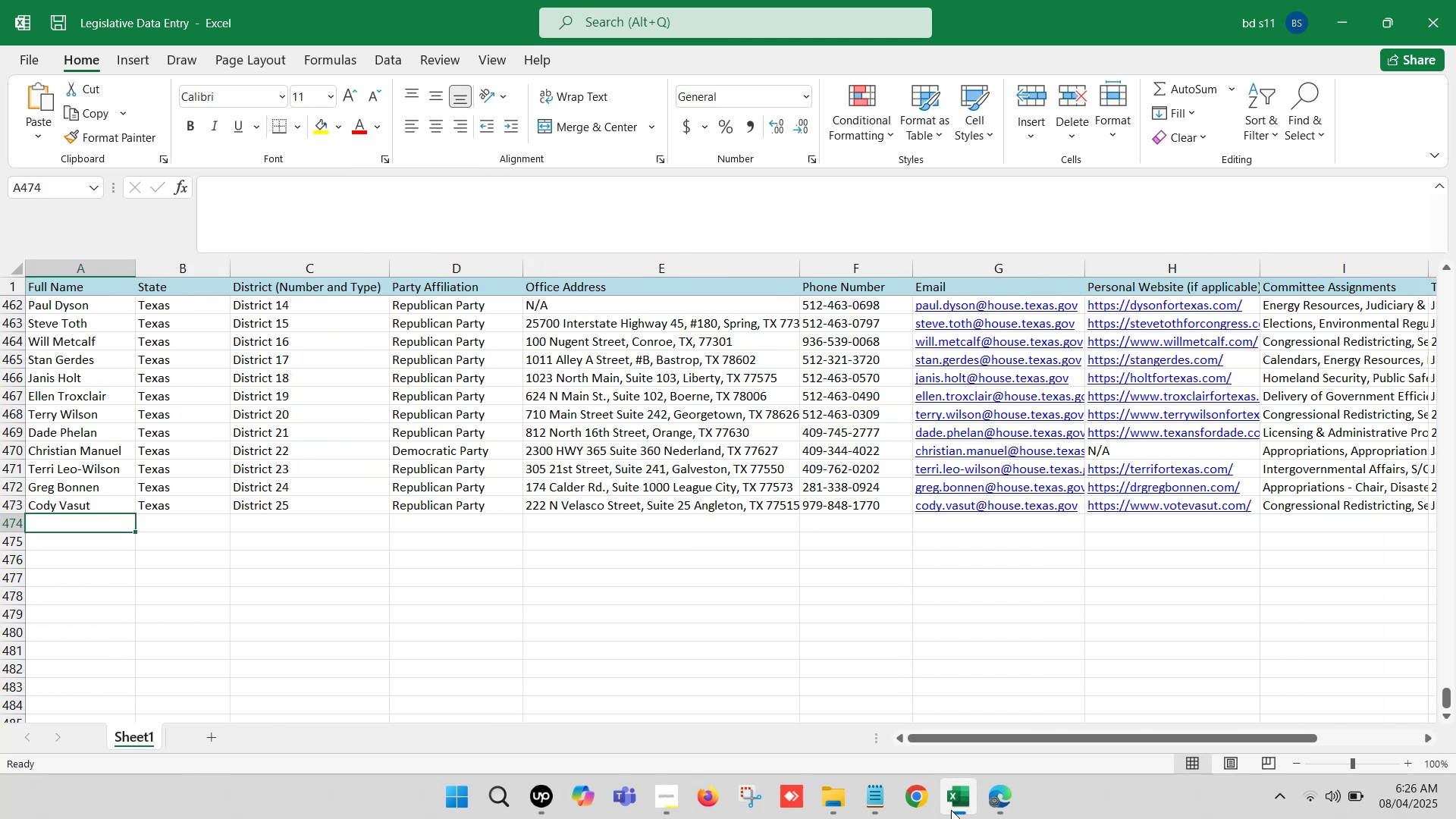 
left_click([990, 795])
 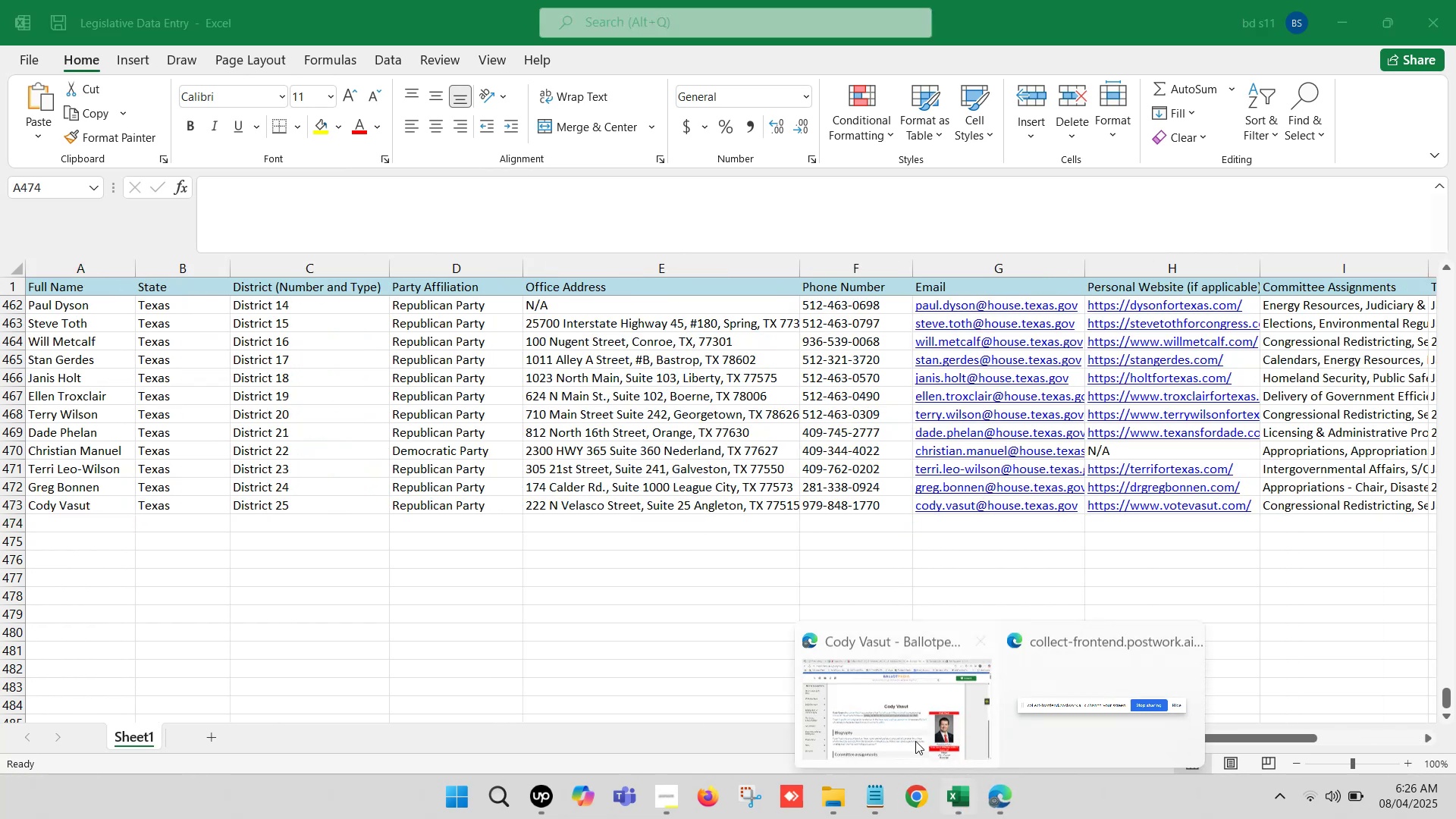 
left_click([873, 690])
 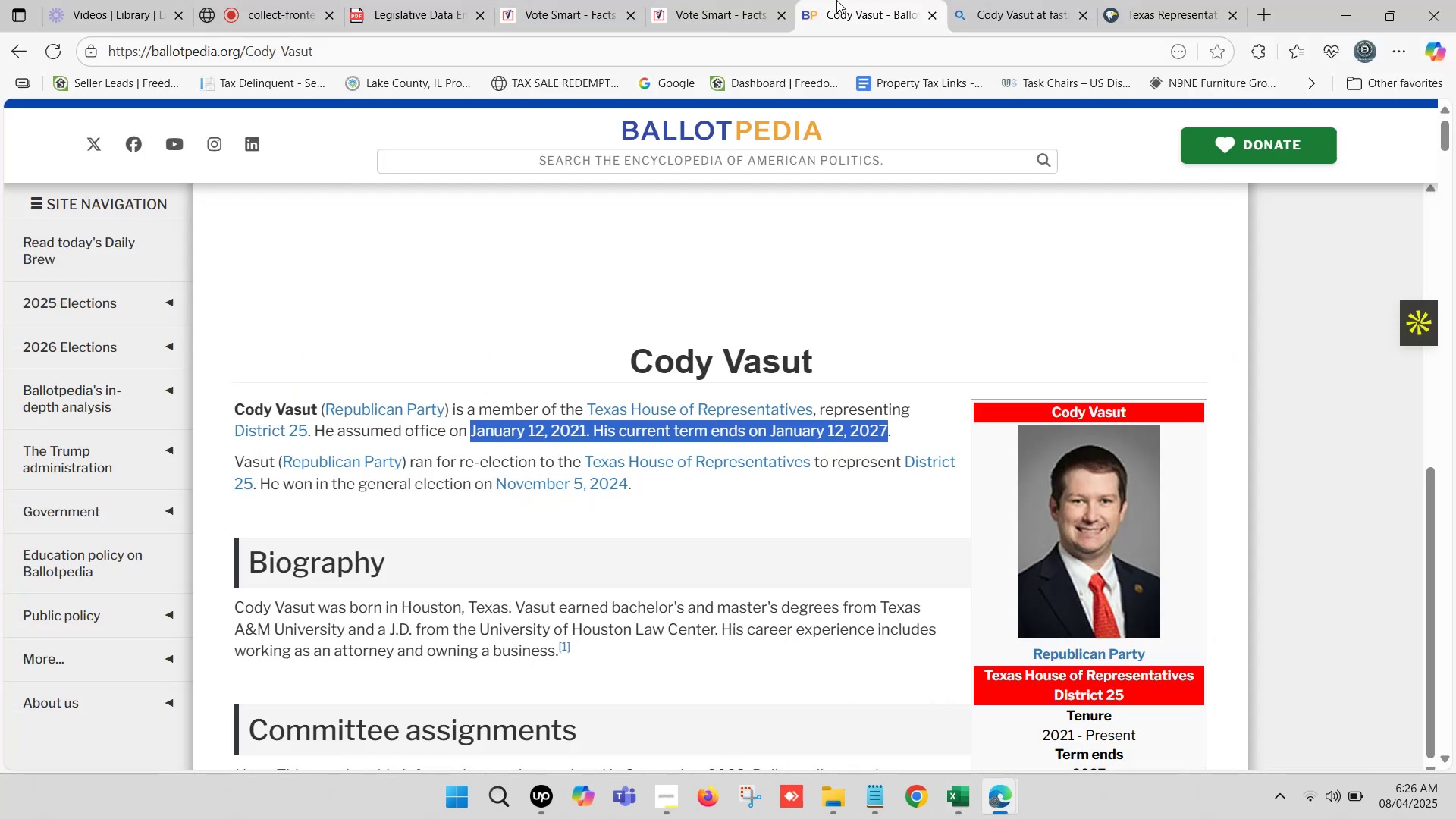 
left_click([864, 0])
 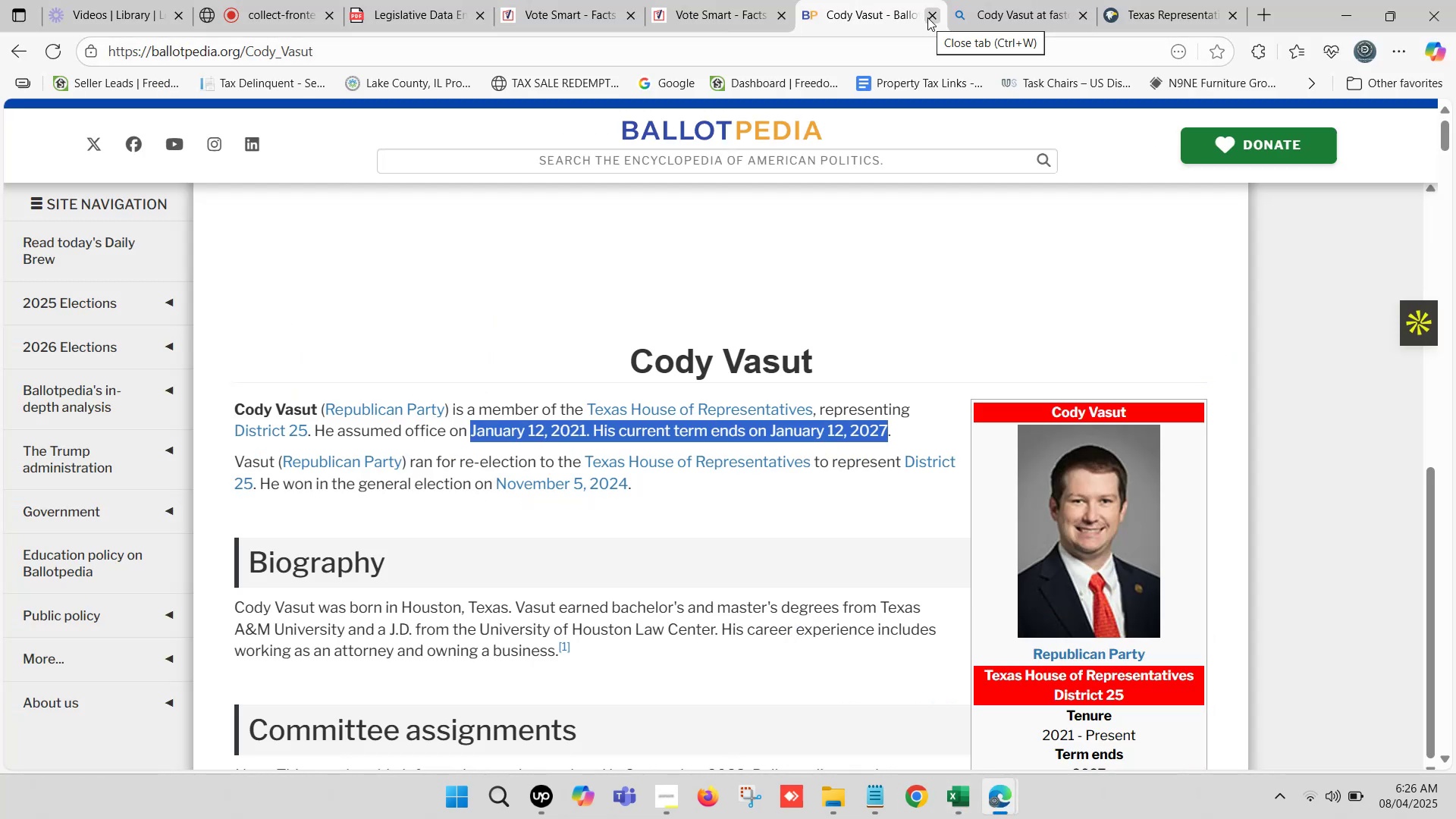 
left_click([1016, 0])
 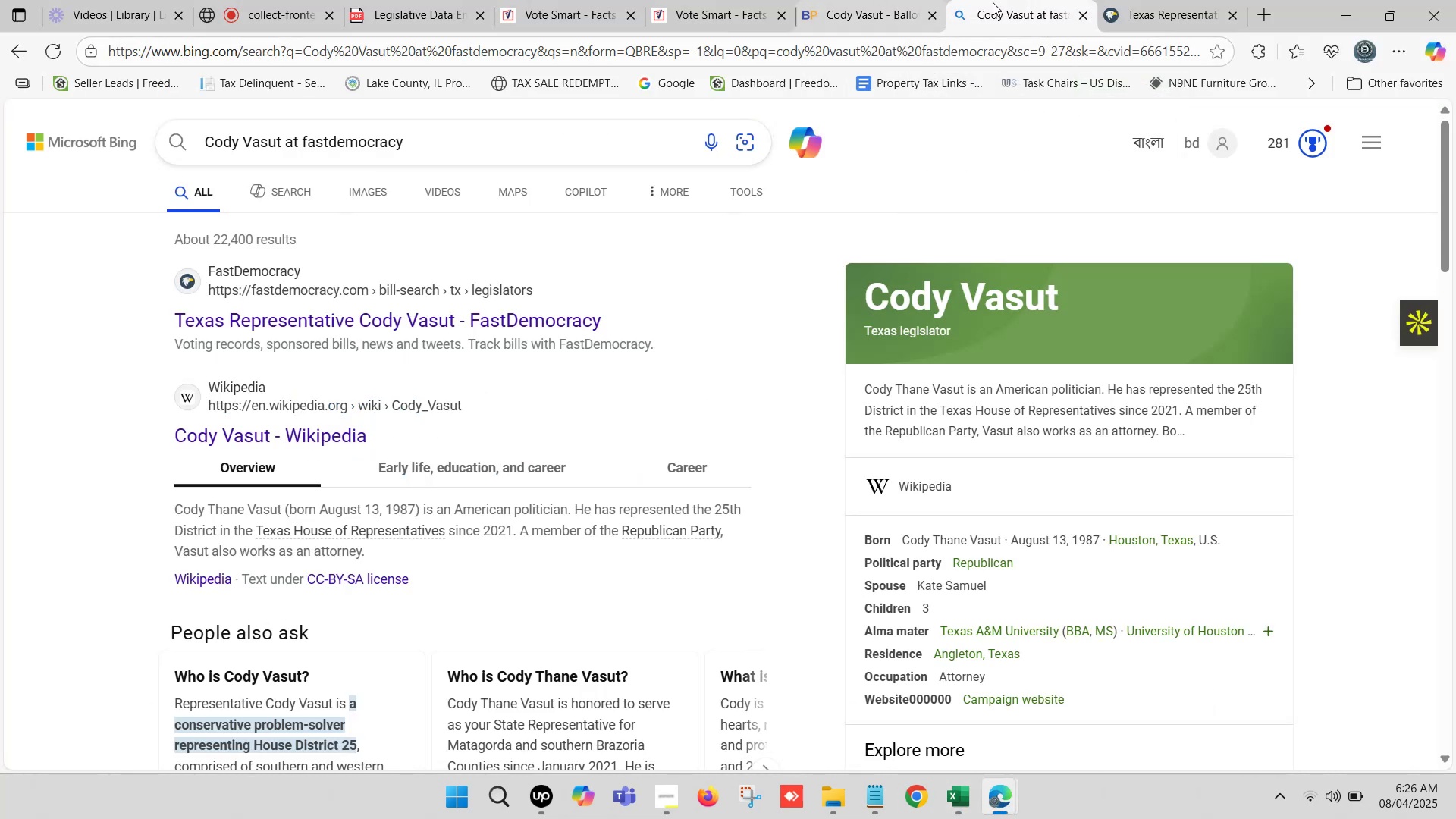 
left_click([1163, 0])
 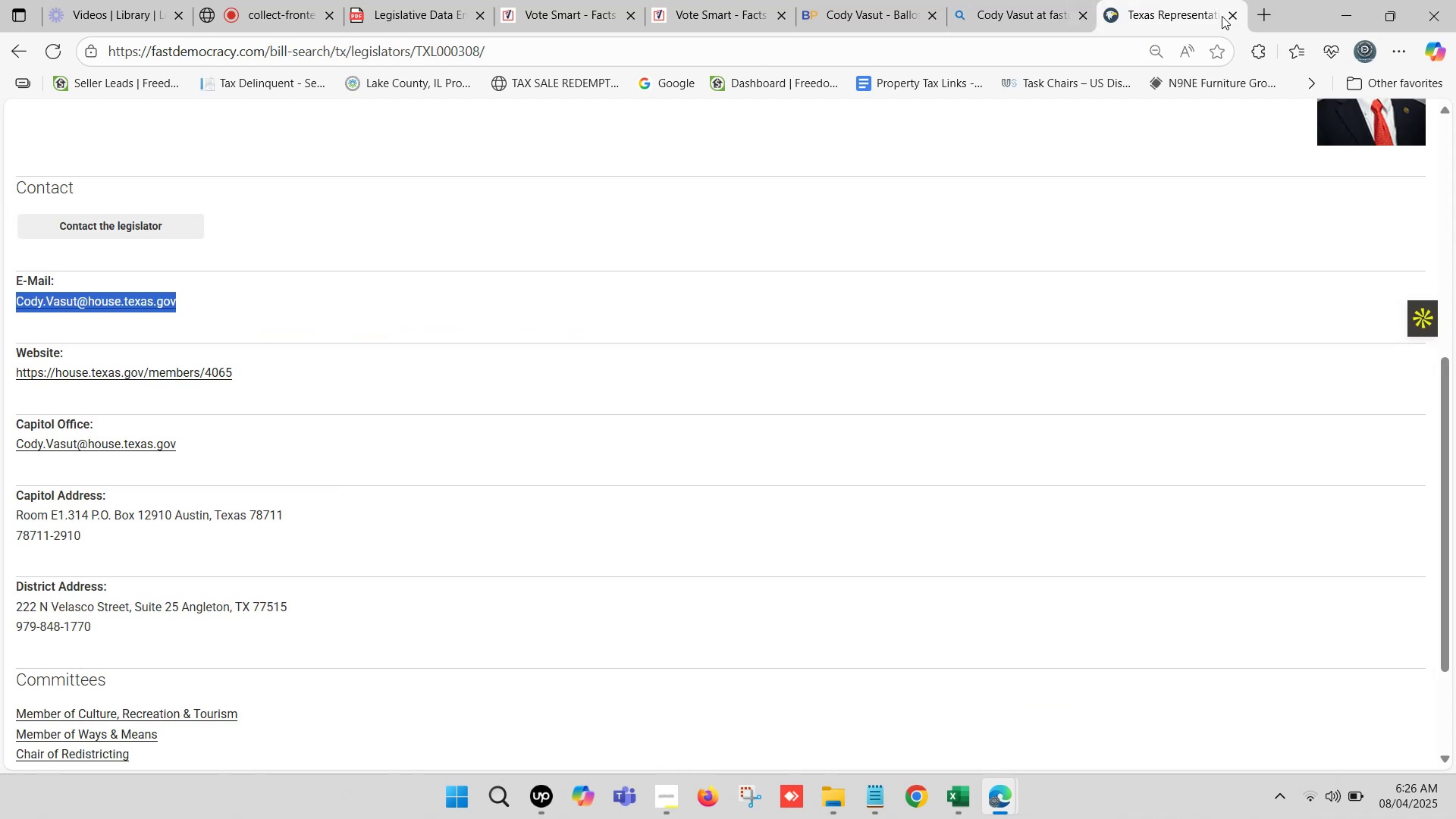 
left_click([1222, 16])
 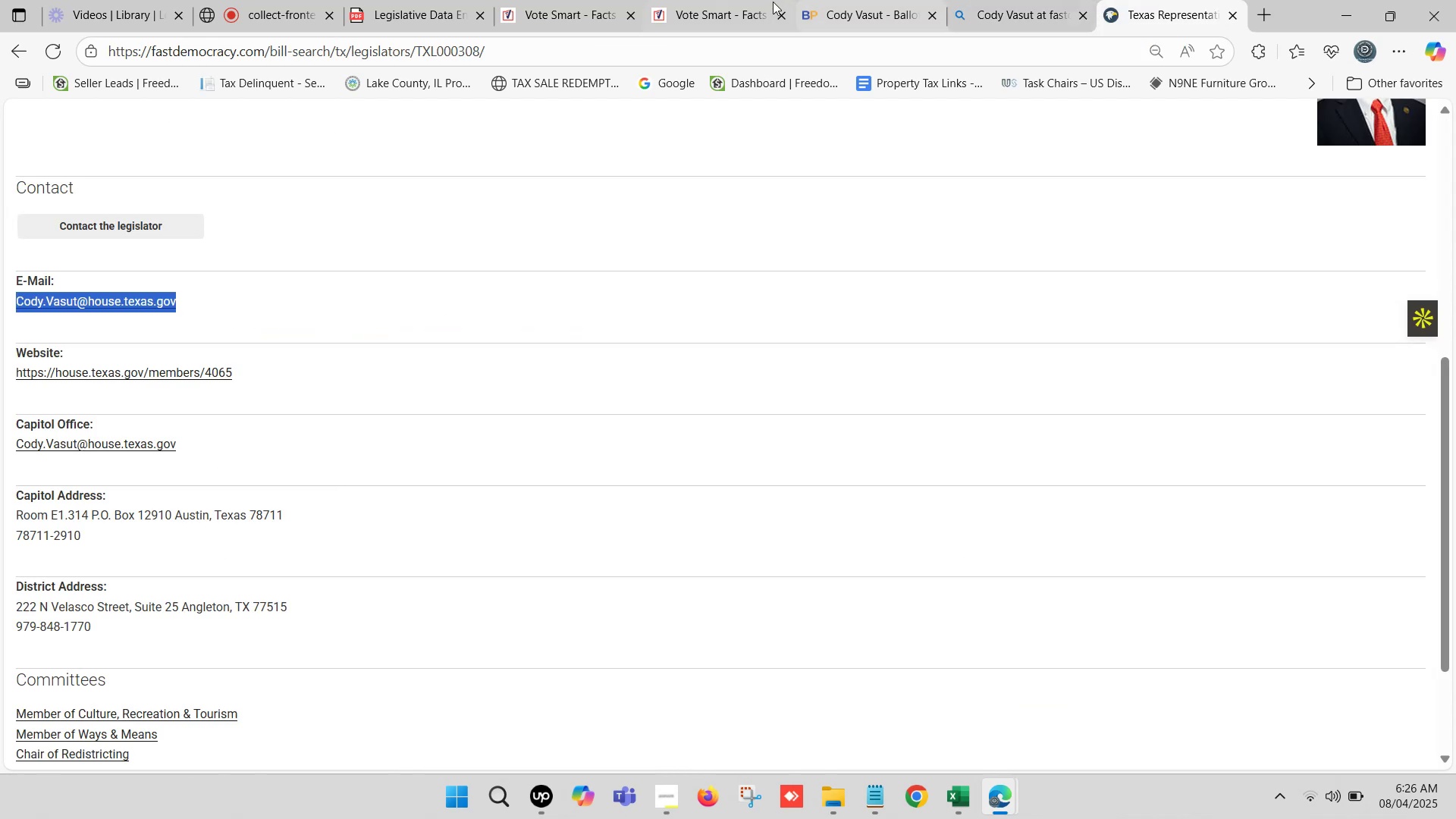 
left_click([733, 0])
 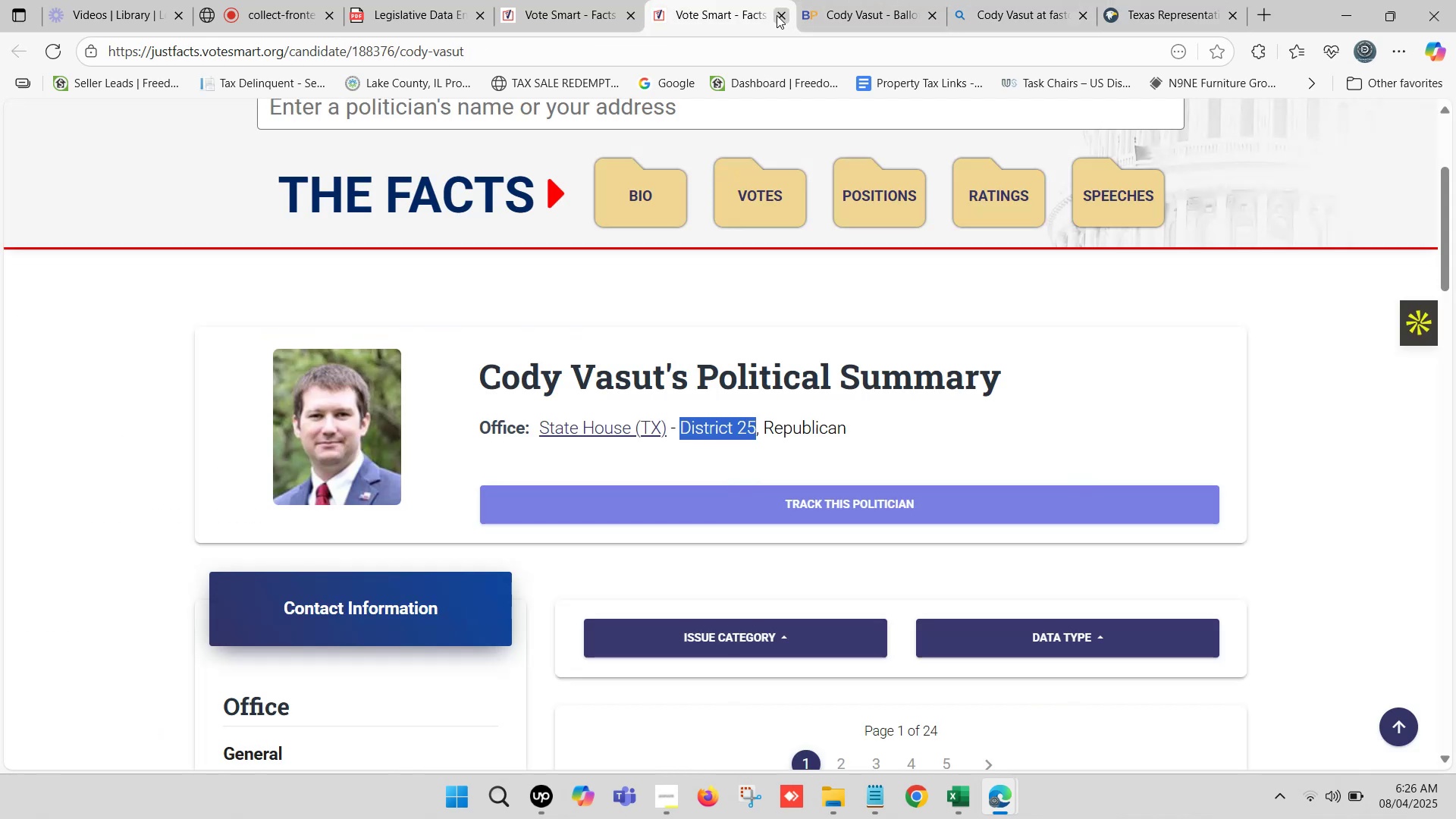 
left_click([777, 15])
 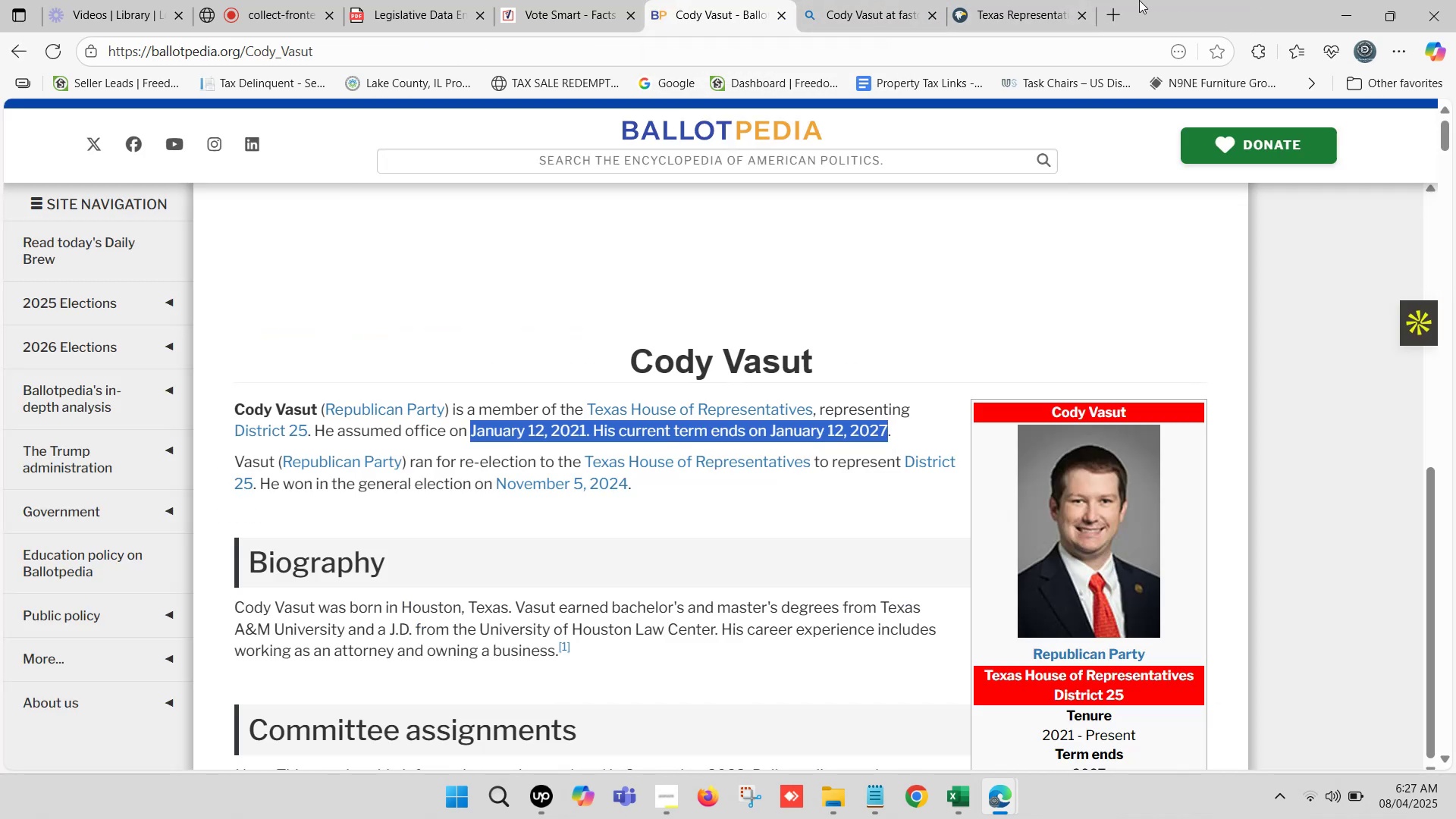 
left_click([1052, 0])
 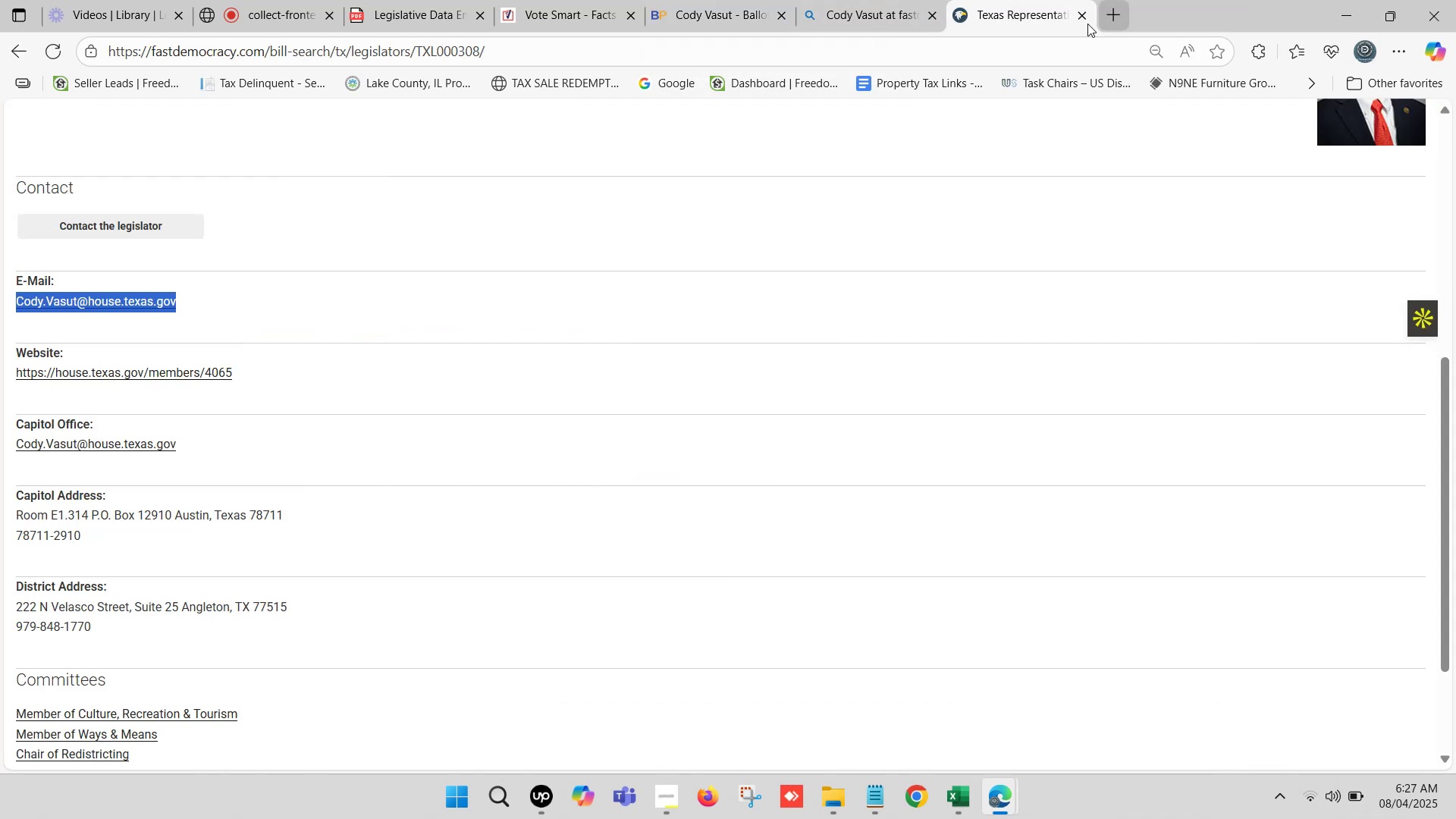 
left_click([1084, 20])
 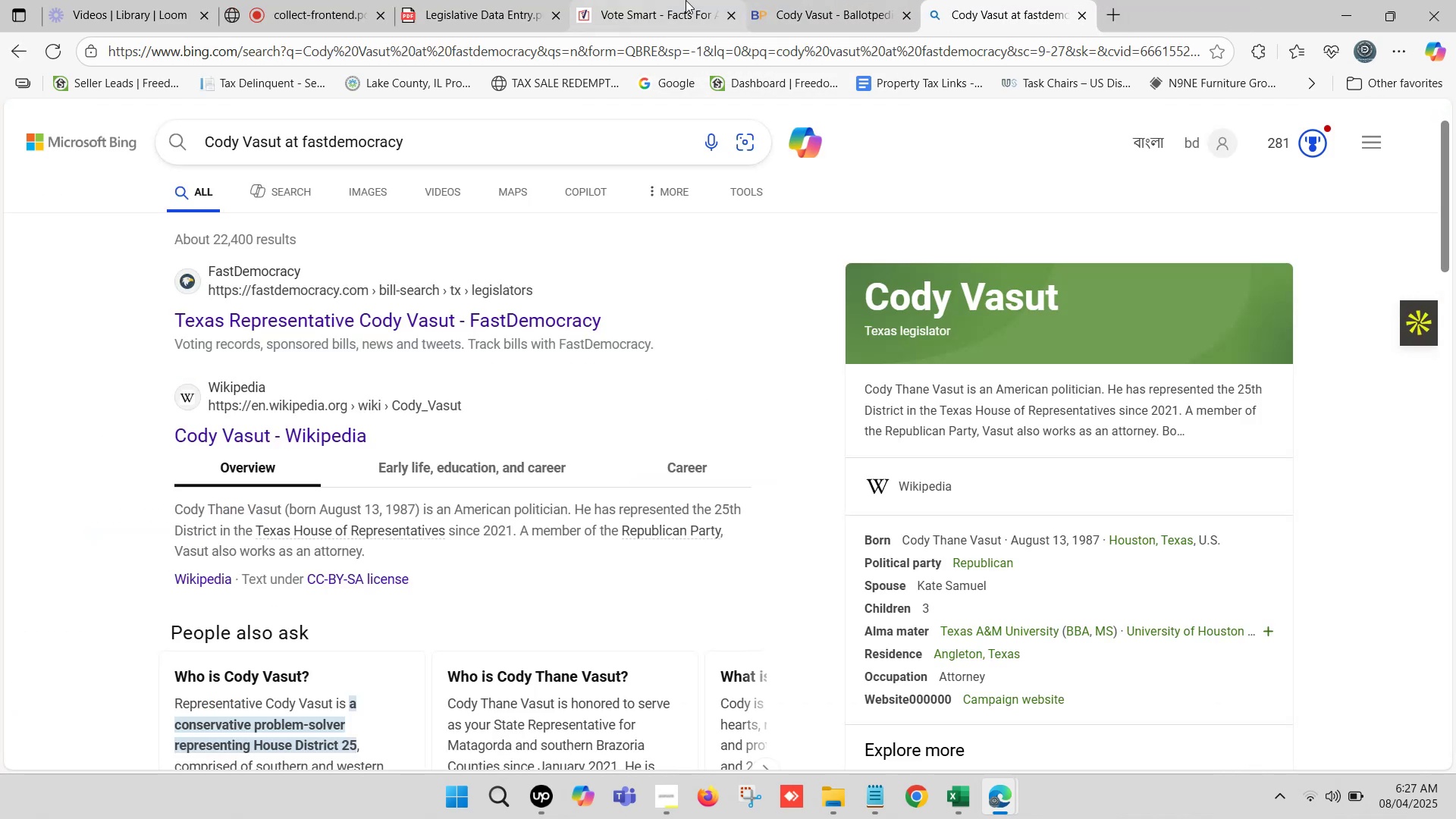 
left_click([667, 0])
 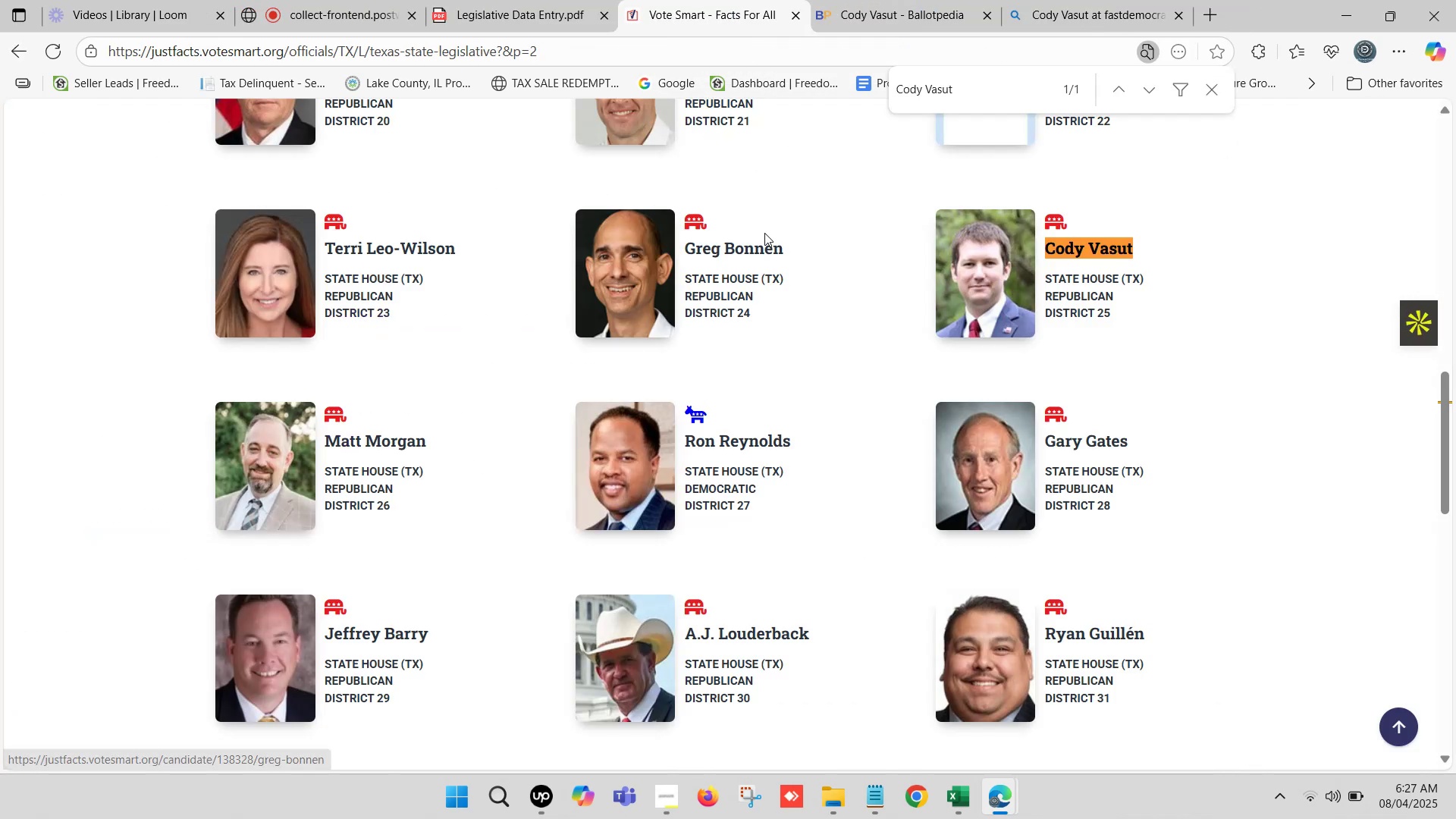 
scroll: coordinate [472, 397], scroll_direction: down, amount: 1.0
 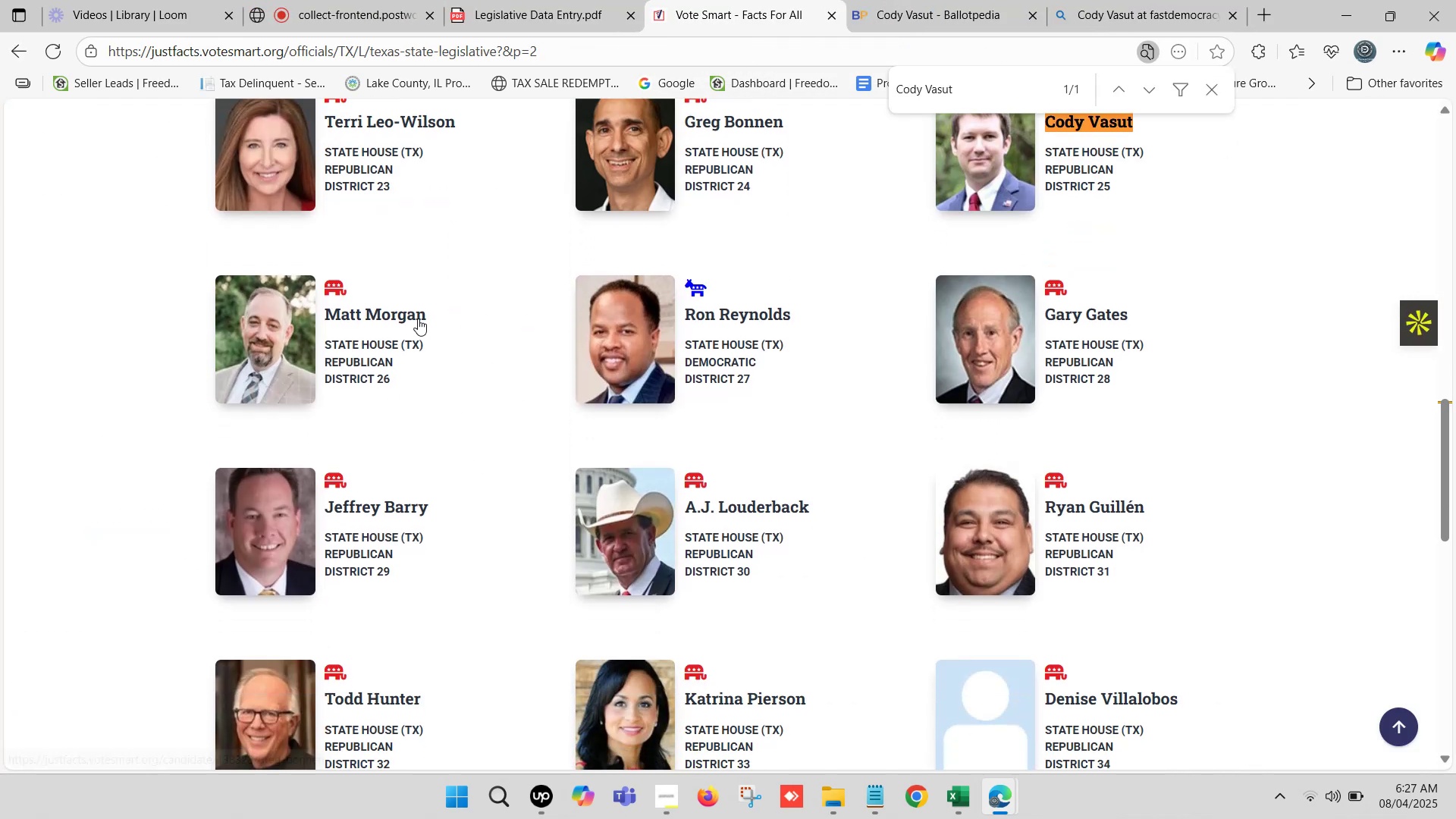 
left_click_drag(start_coordinate=[453, 312], to_coordinate=[328, 310])
 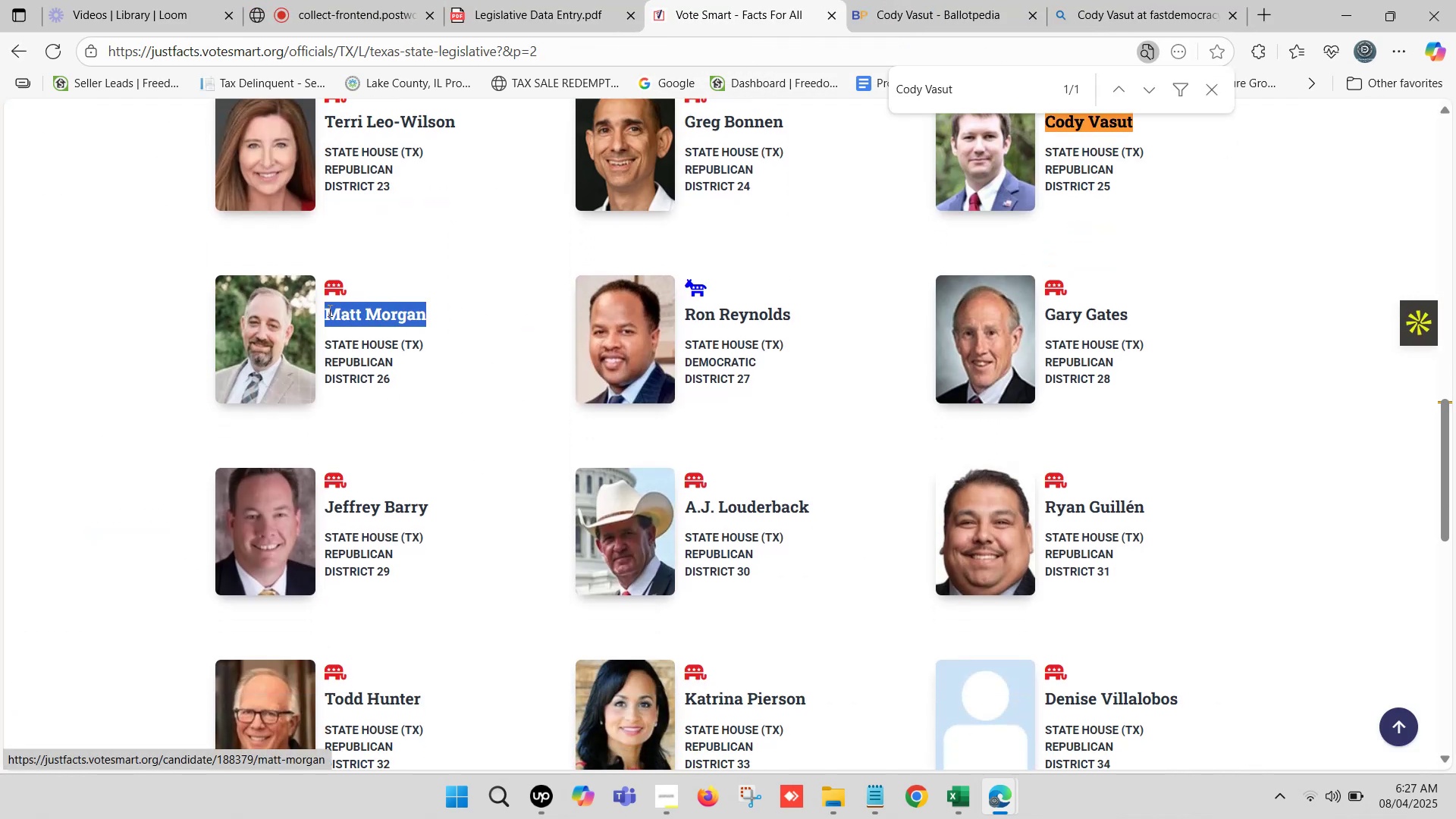 
key(Control+C)
 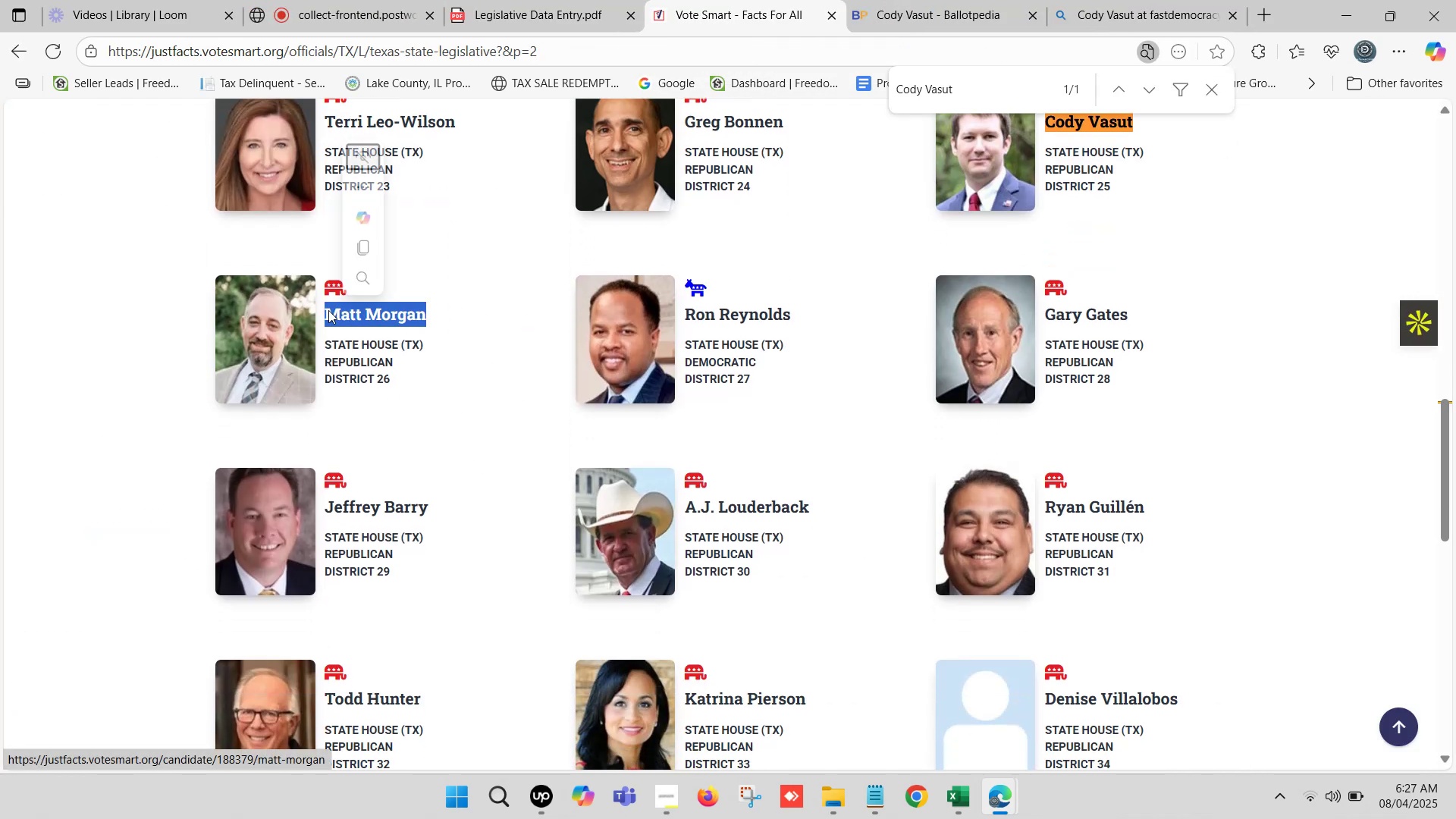 
key(Control+F)
 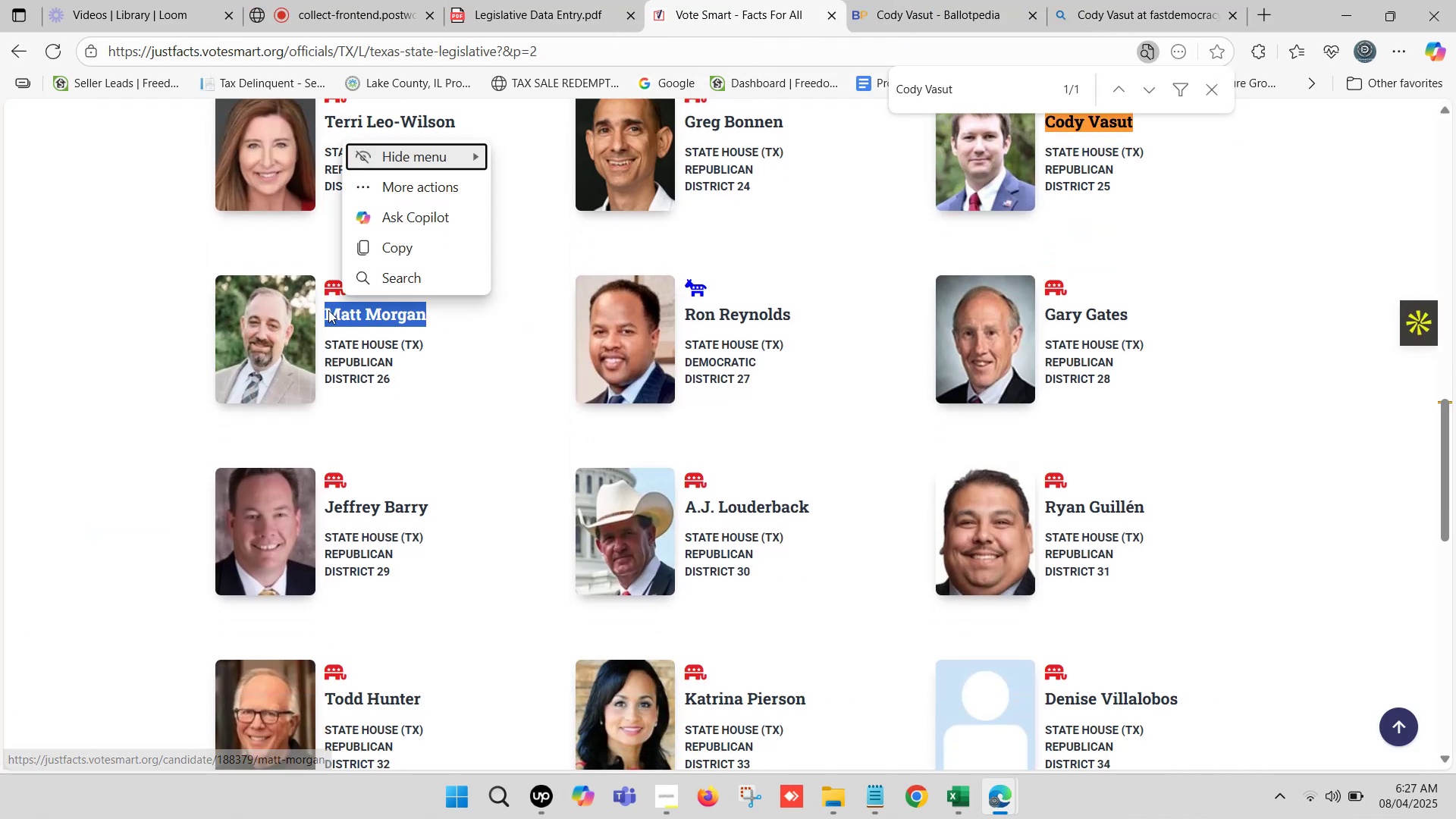 
key(Control+V)
 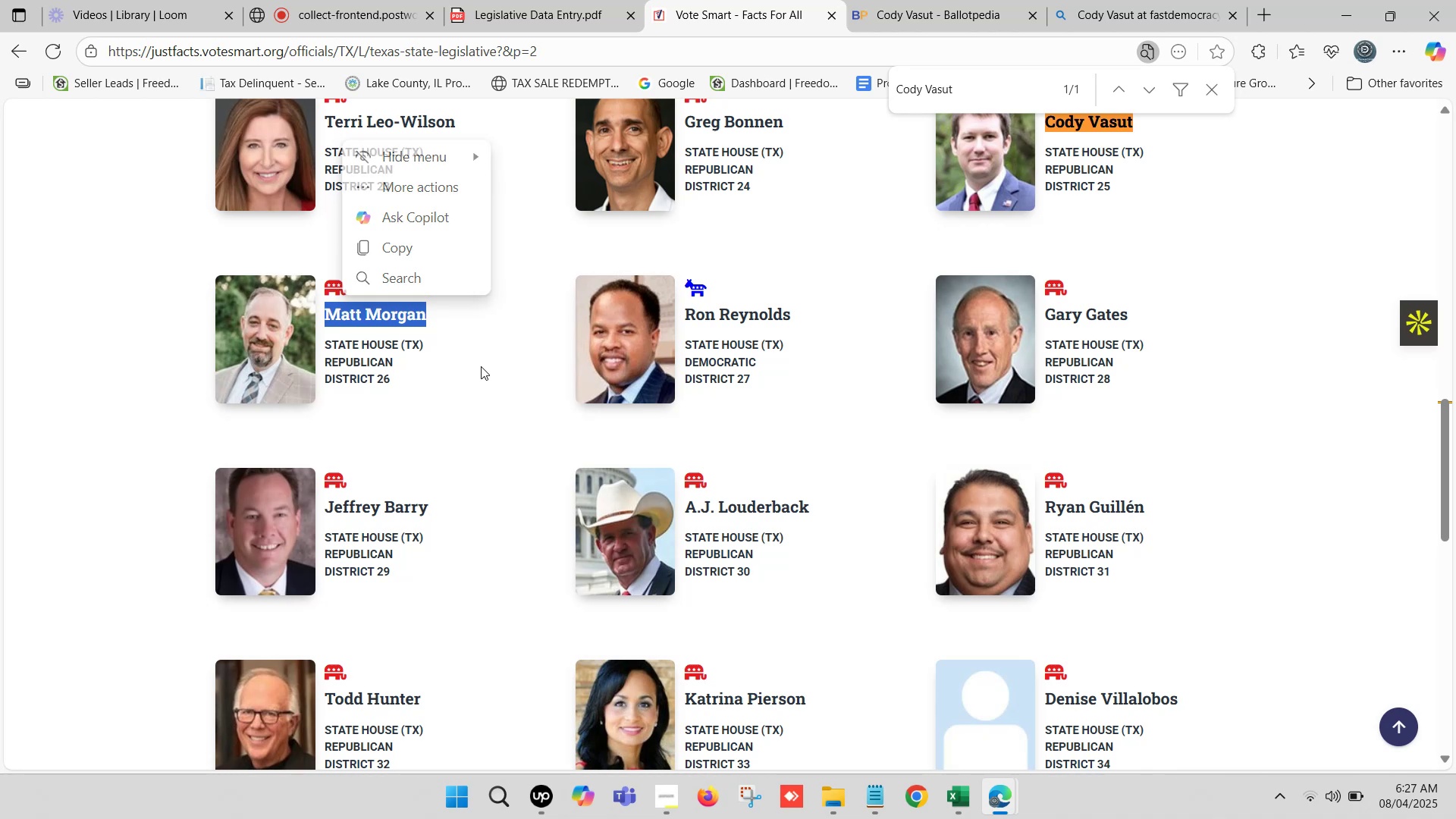 
left_click([522, 343])
 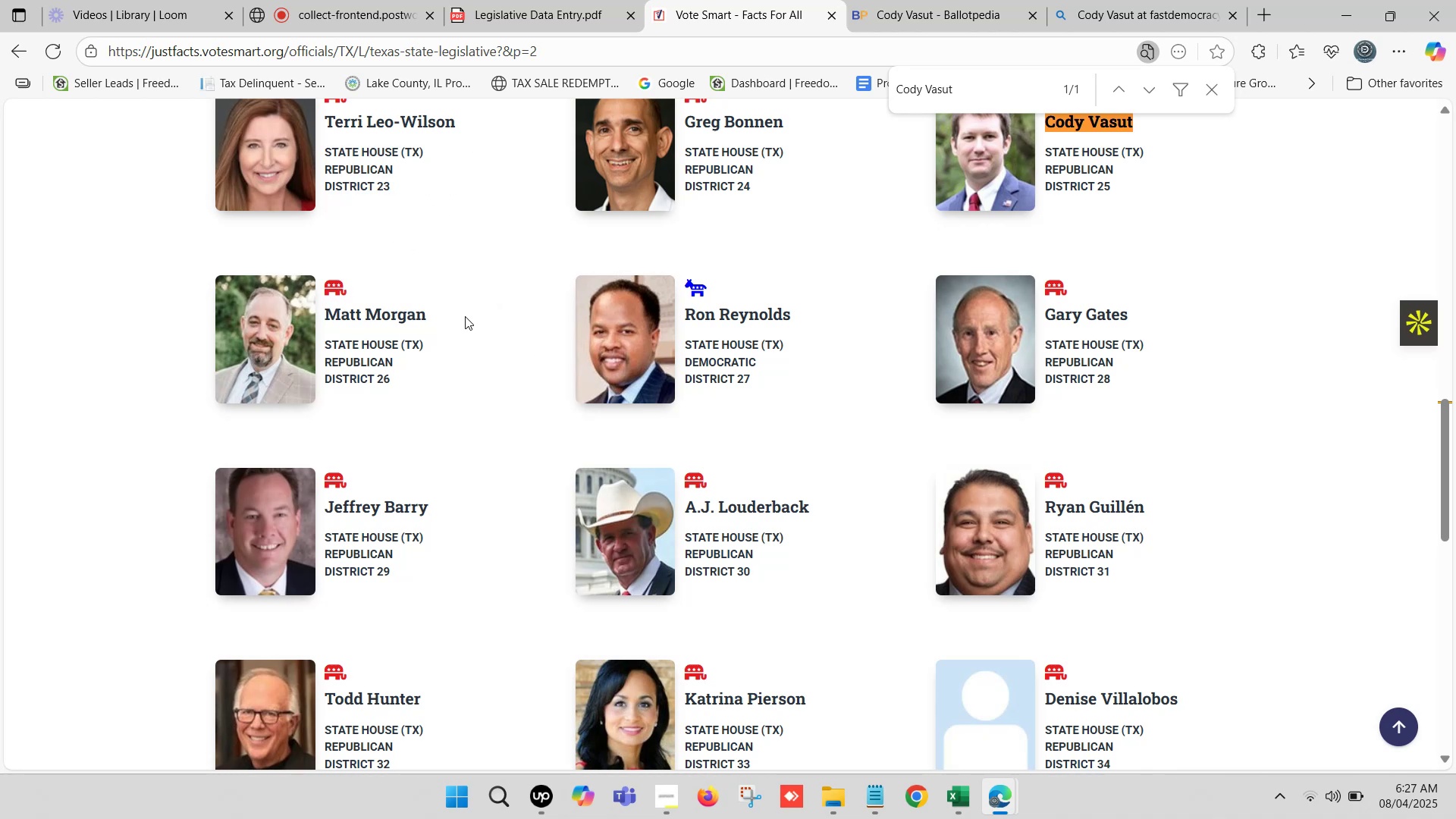 
left_click_drag(start_coordinate=[449, 311], to_coordinate=[328, 307])
 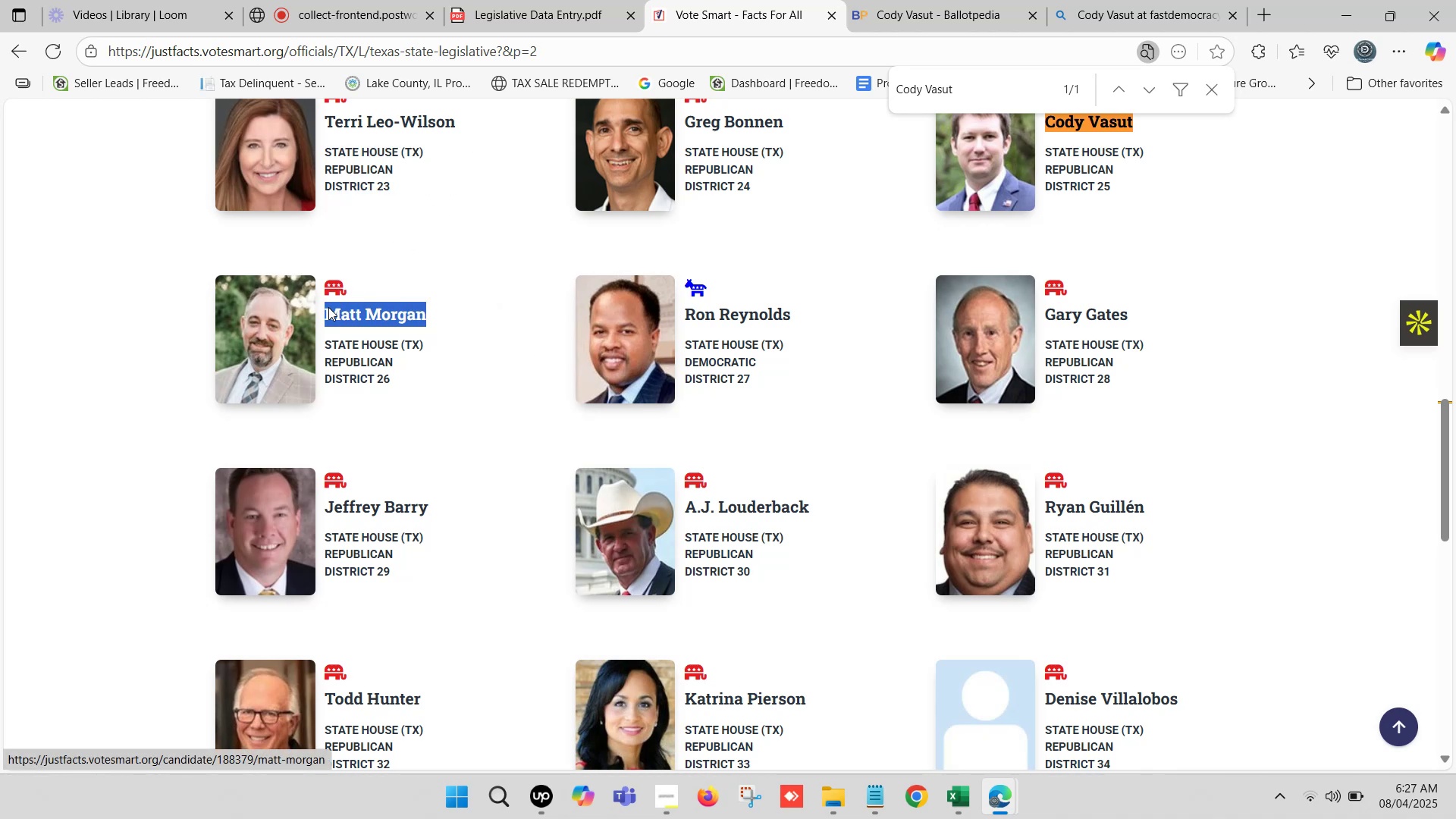 
key(Control+C)
 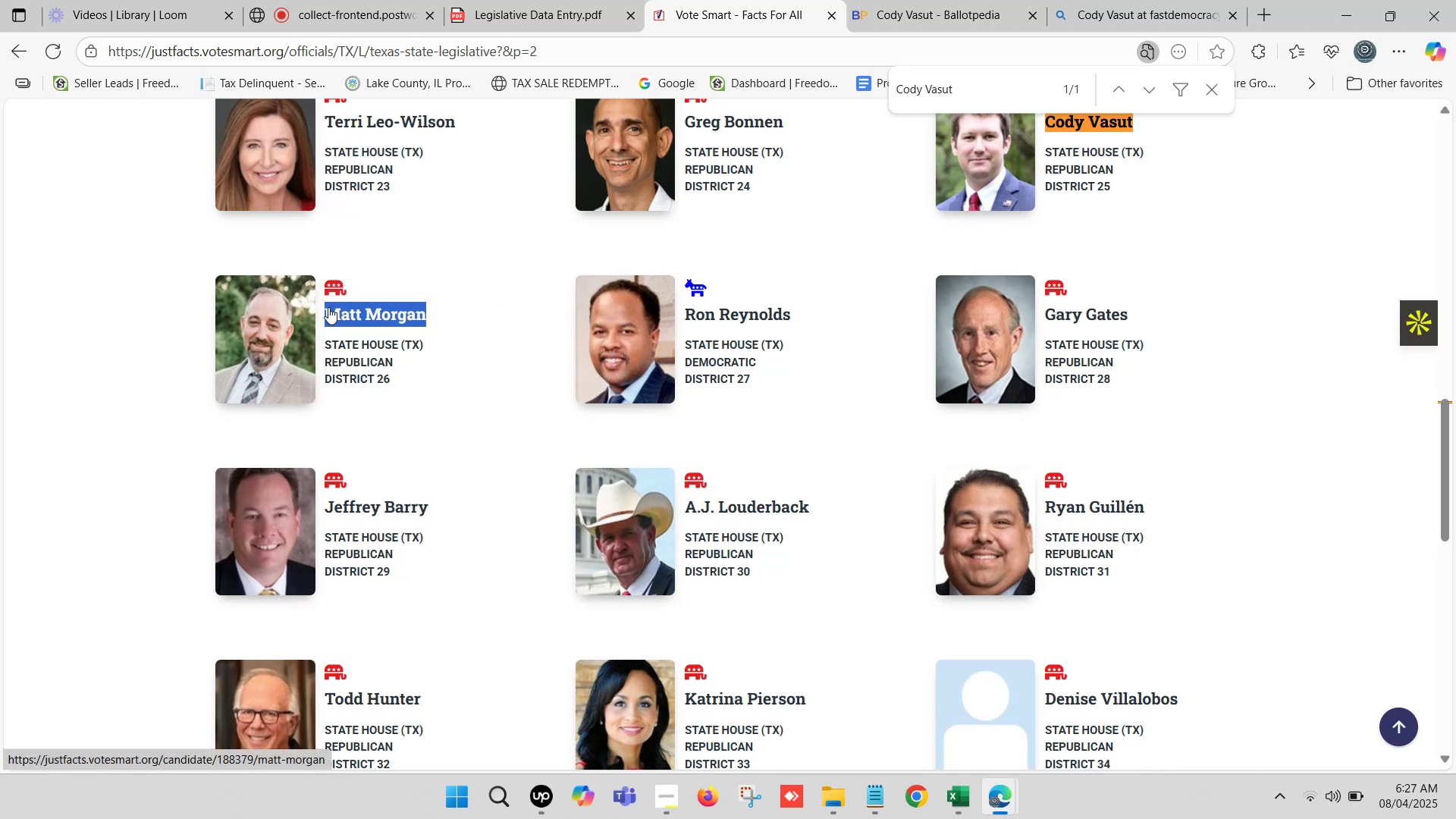 
key(Control+F)
 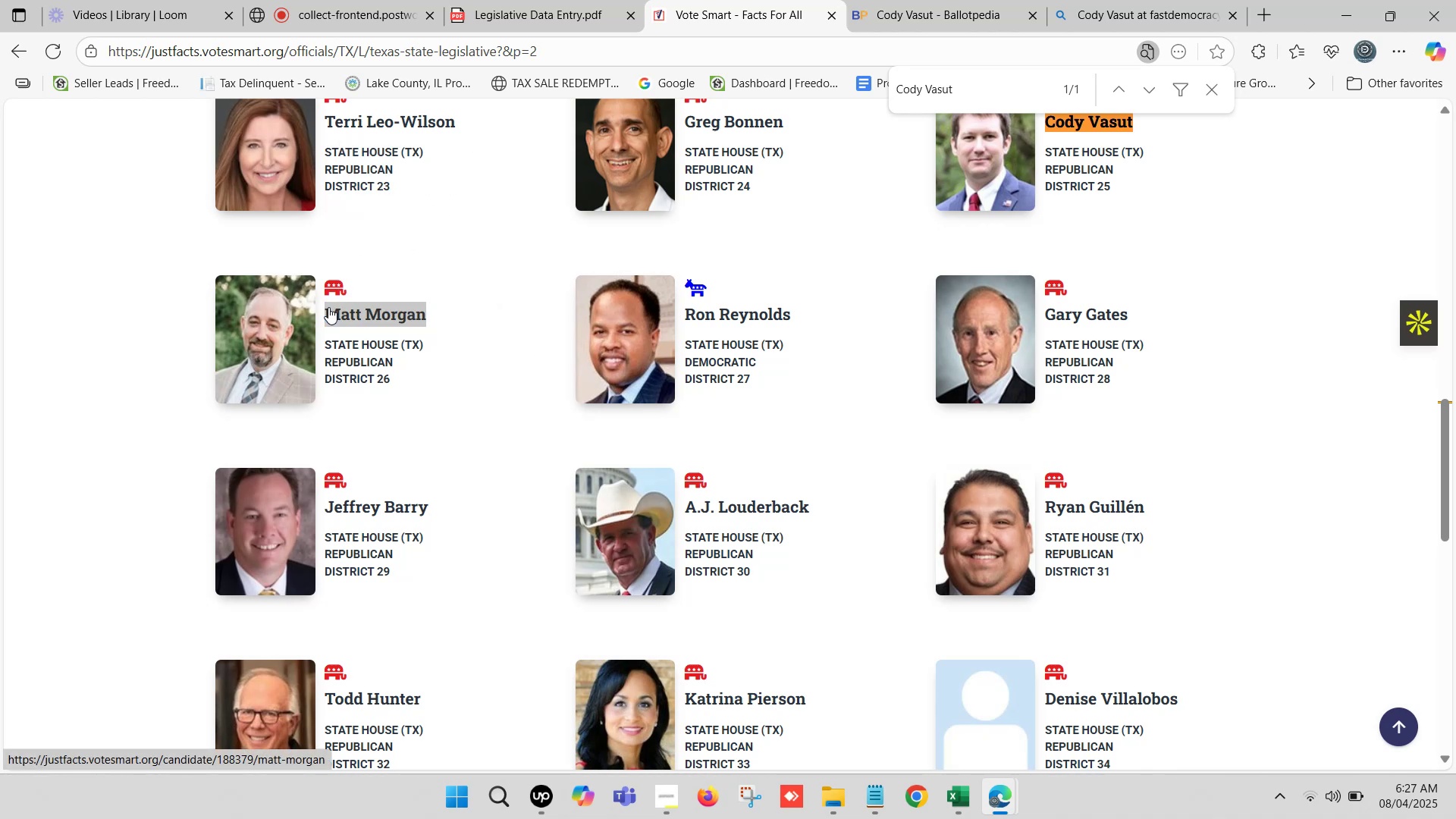 
key(Control+V)
 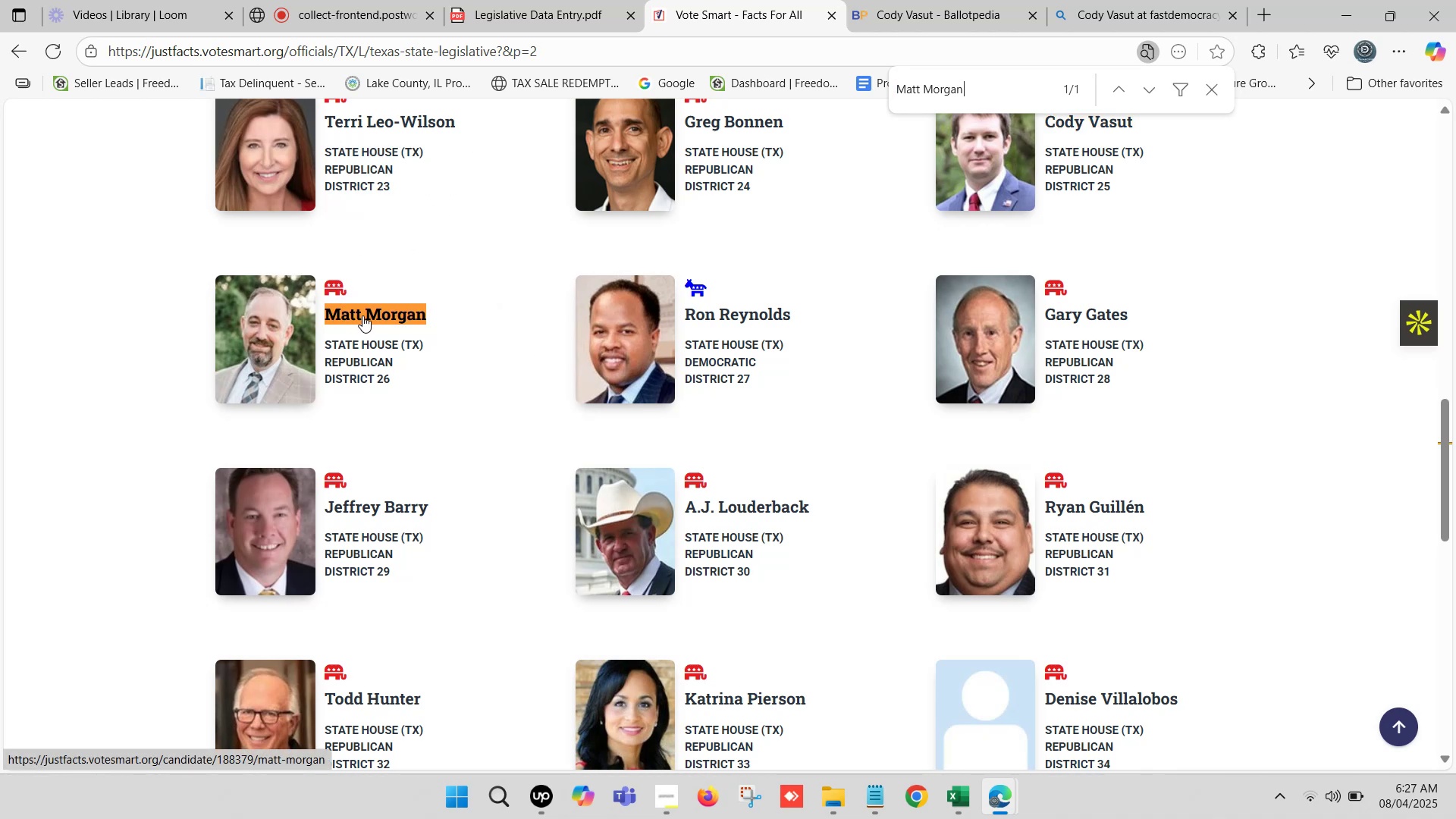 
right_click([363, 315])
 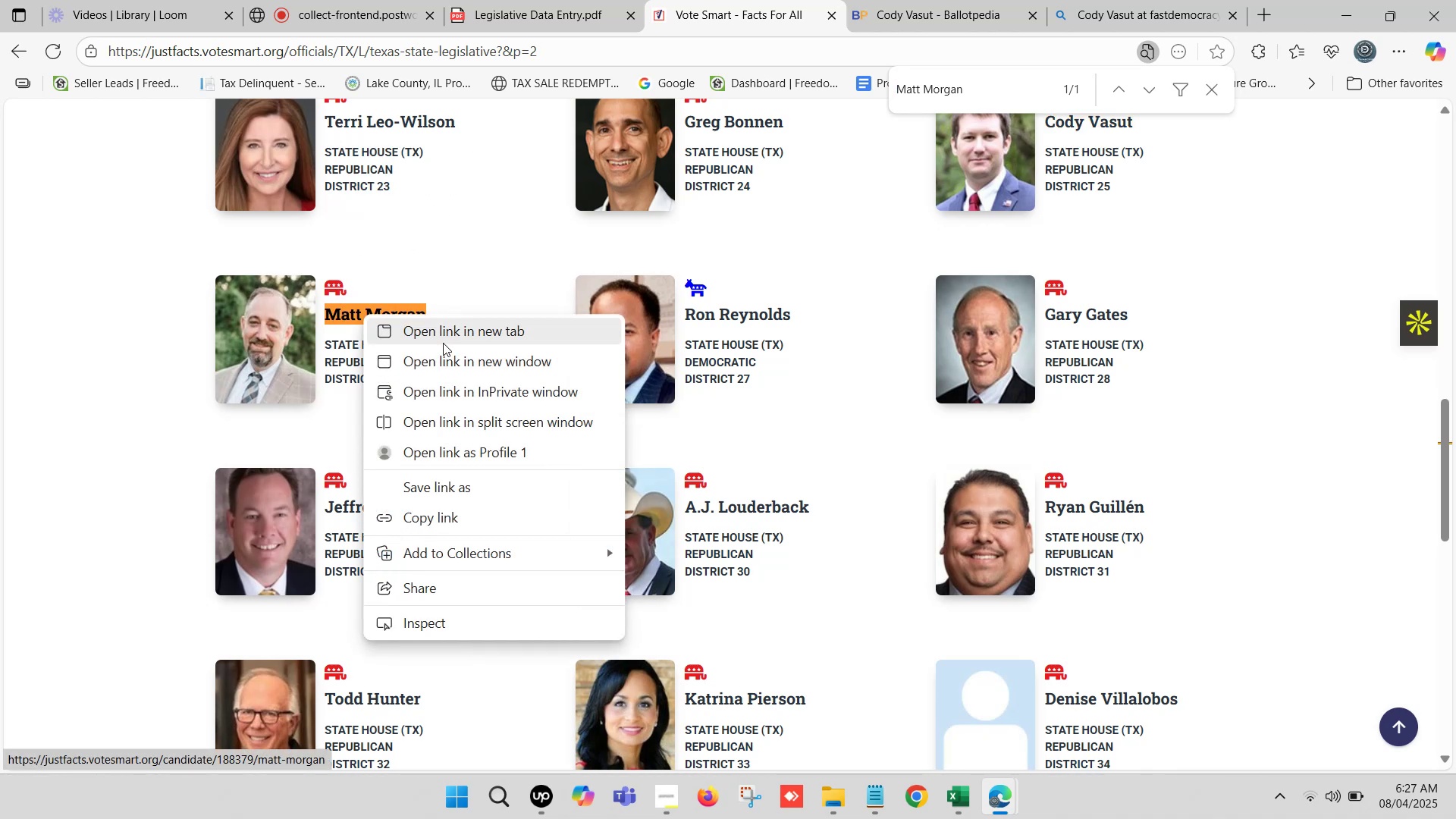 
left_click([446, 336])
 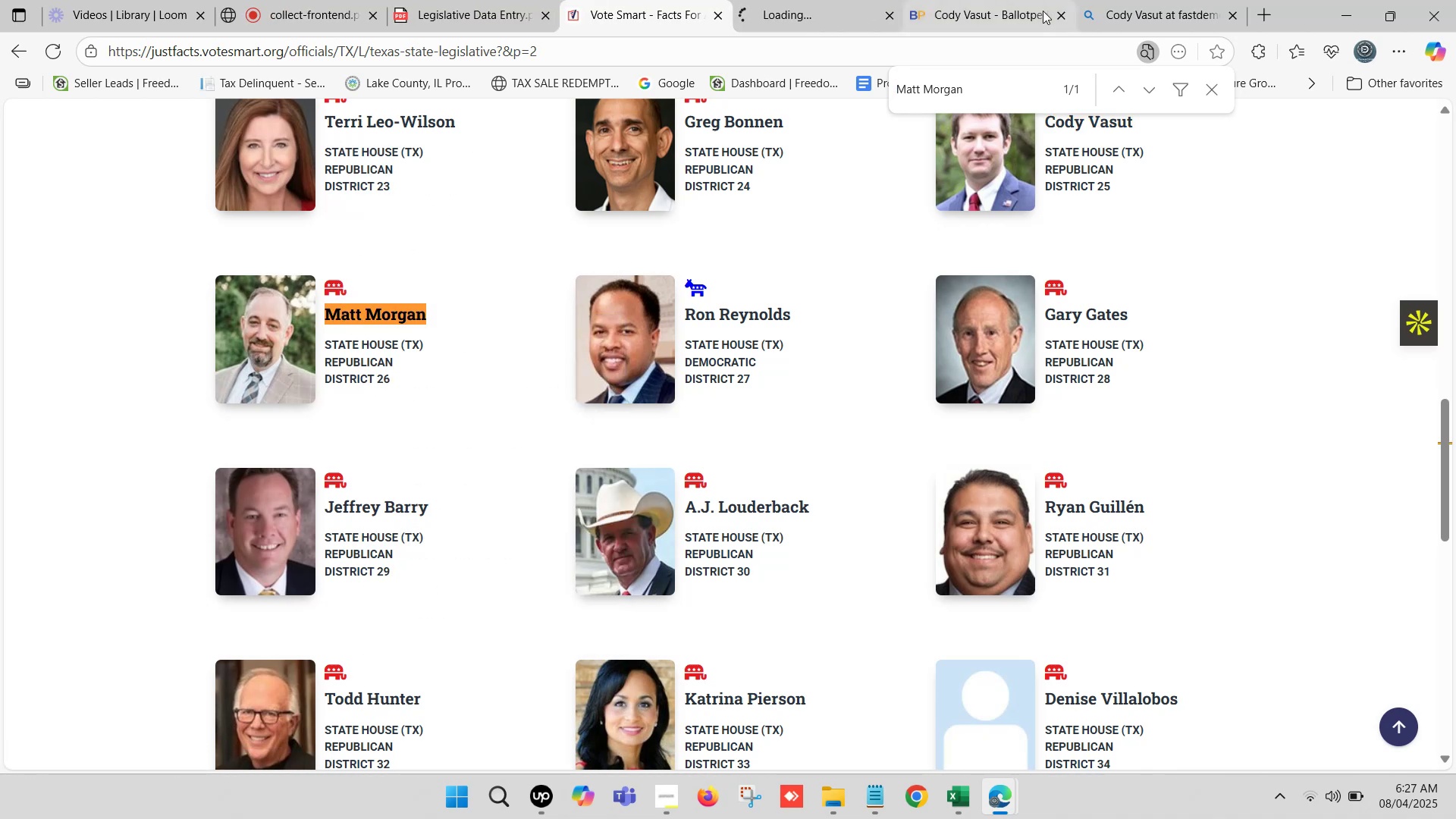 
left_click([1008, 0])
 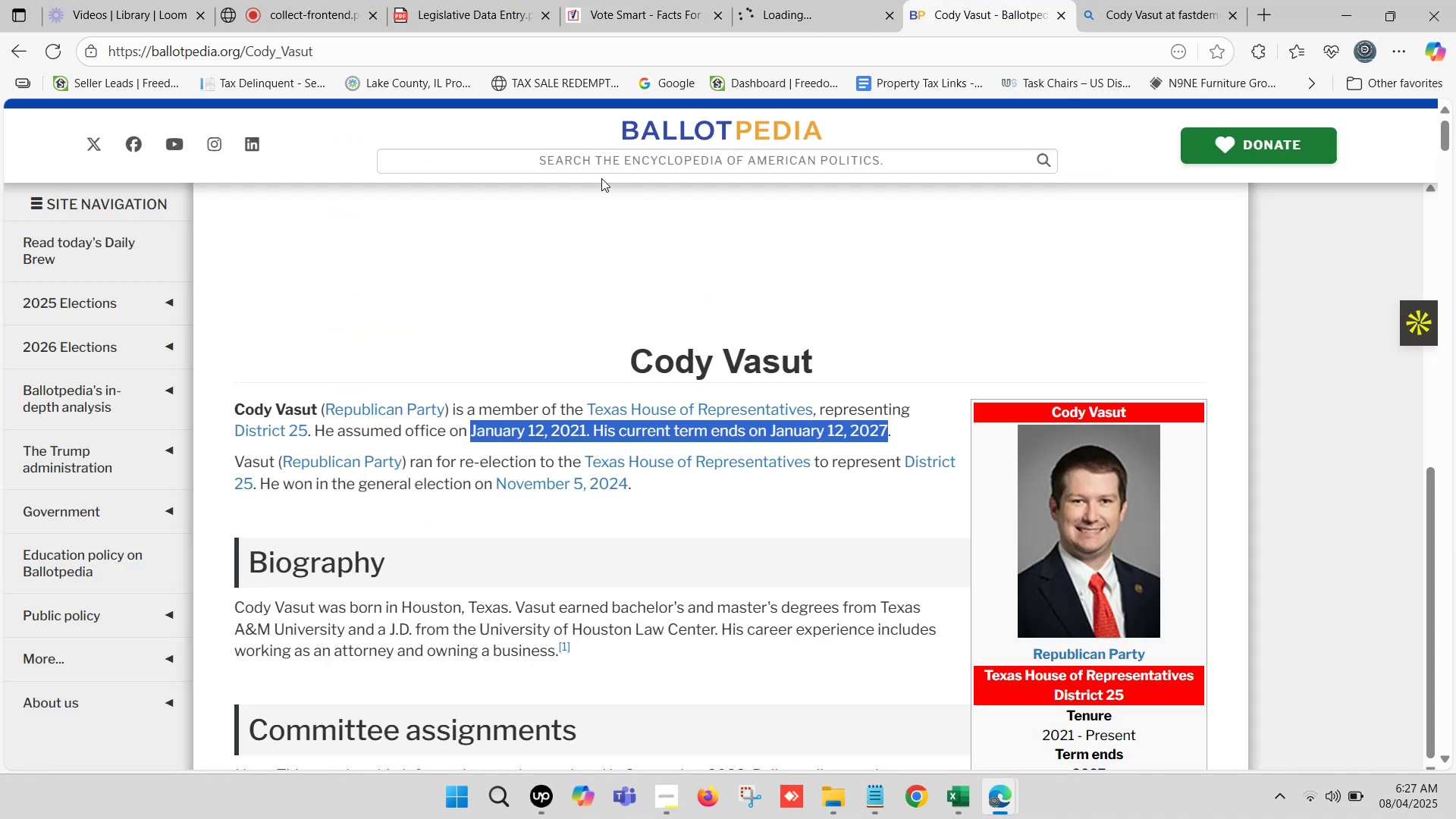 
left_click([619, 155])
 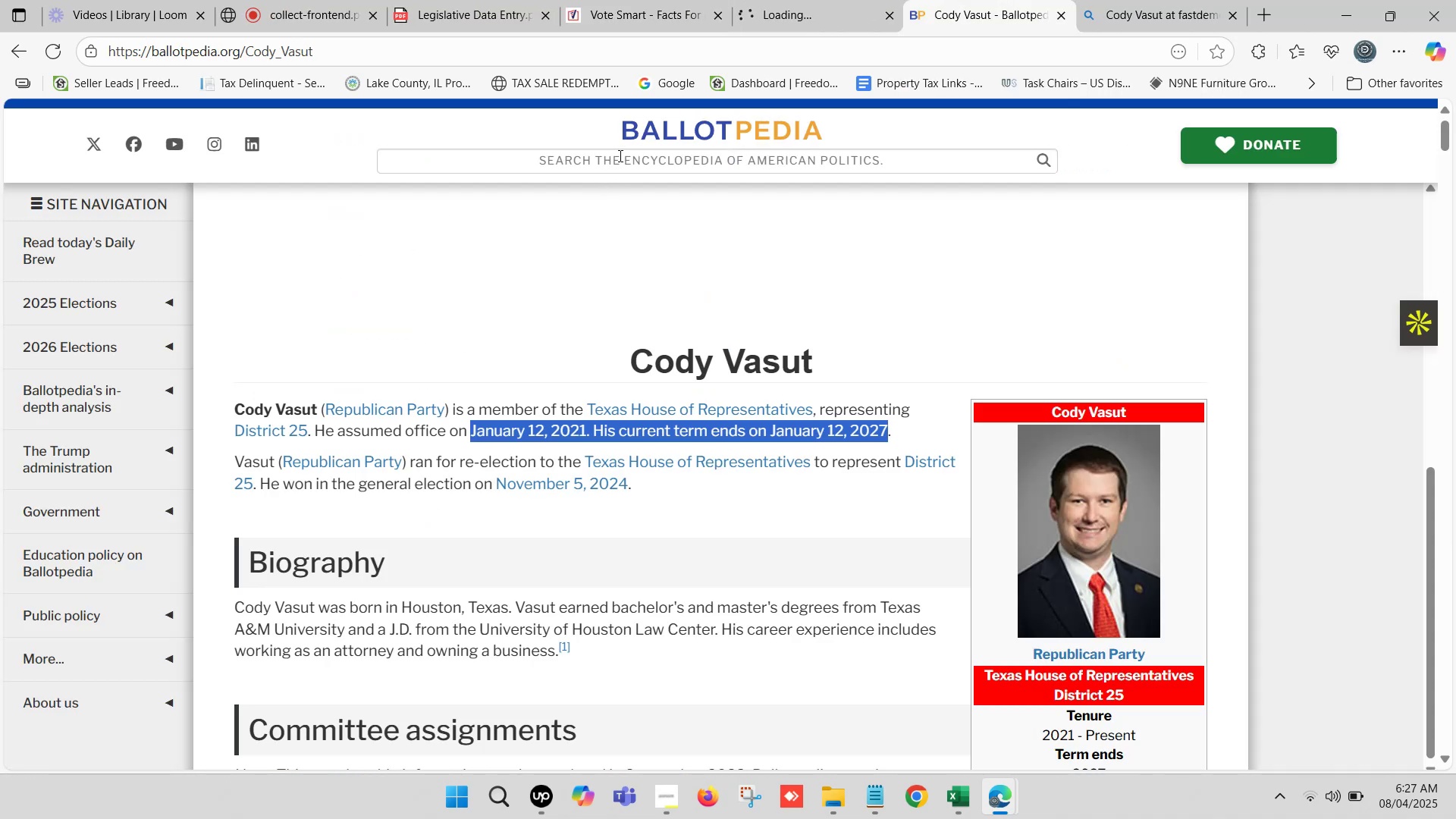 
key(Control+ControlLeft)
 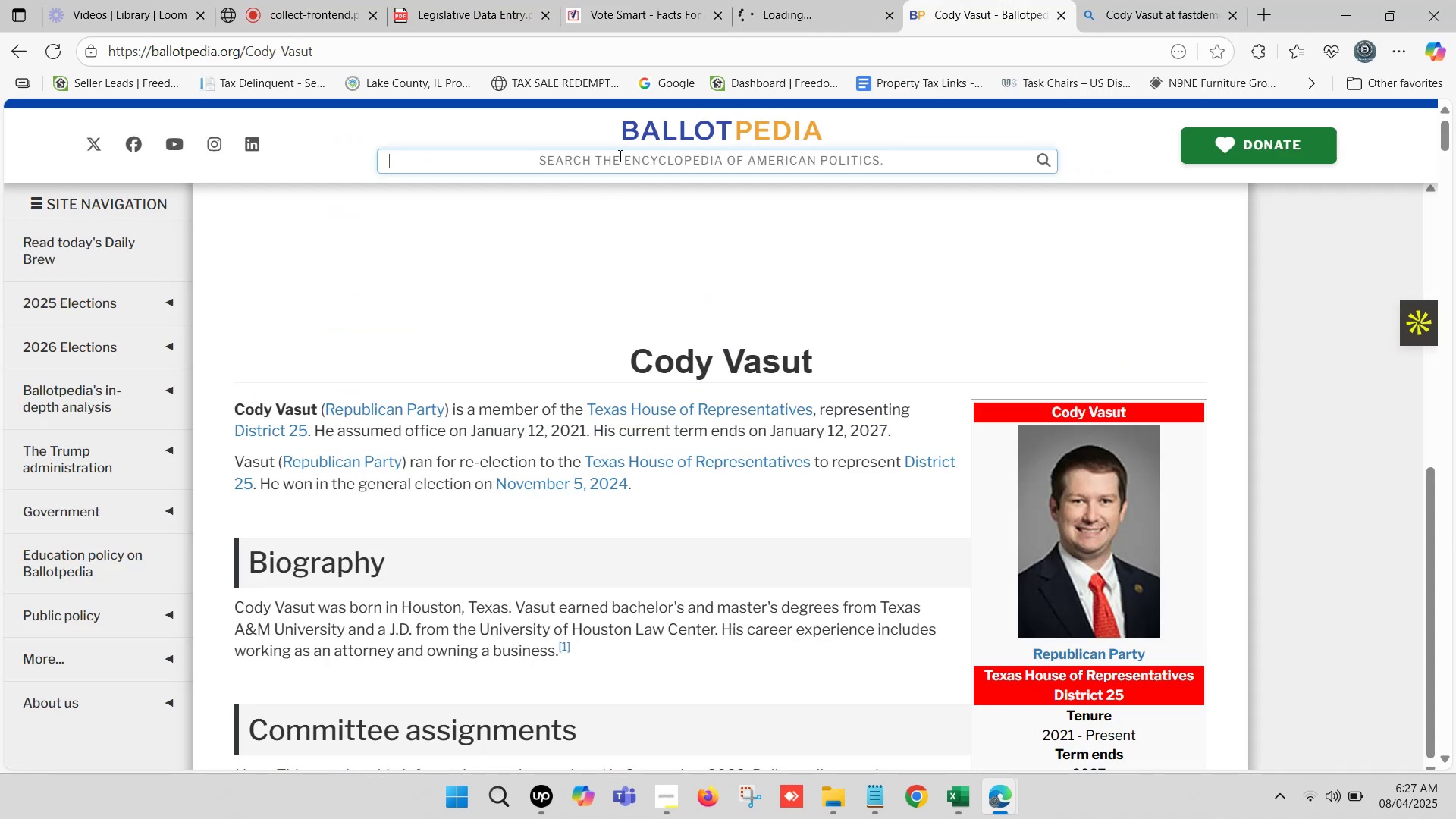 
key(Control+V)
 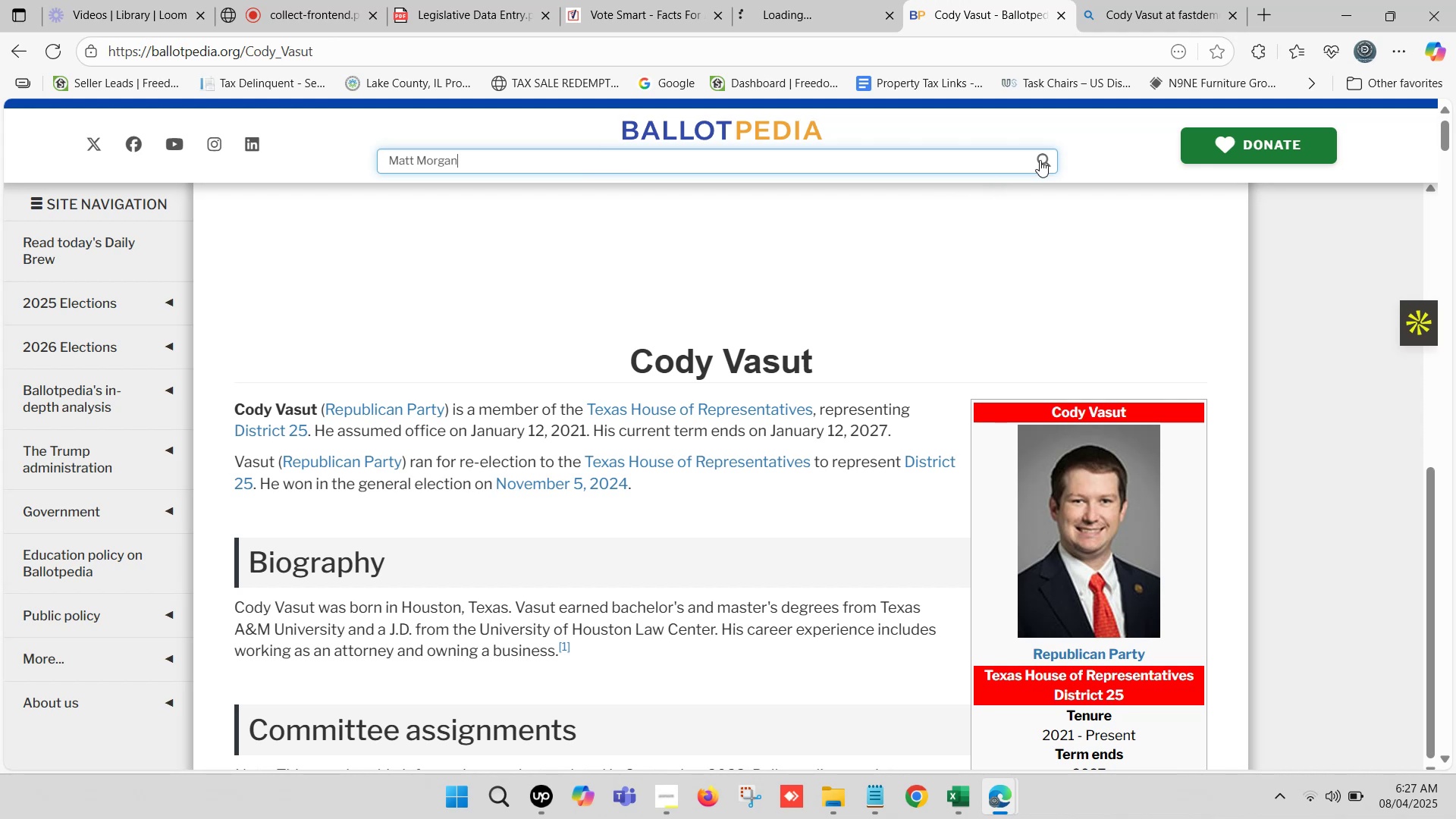 
left_click([1049, 158])
 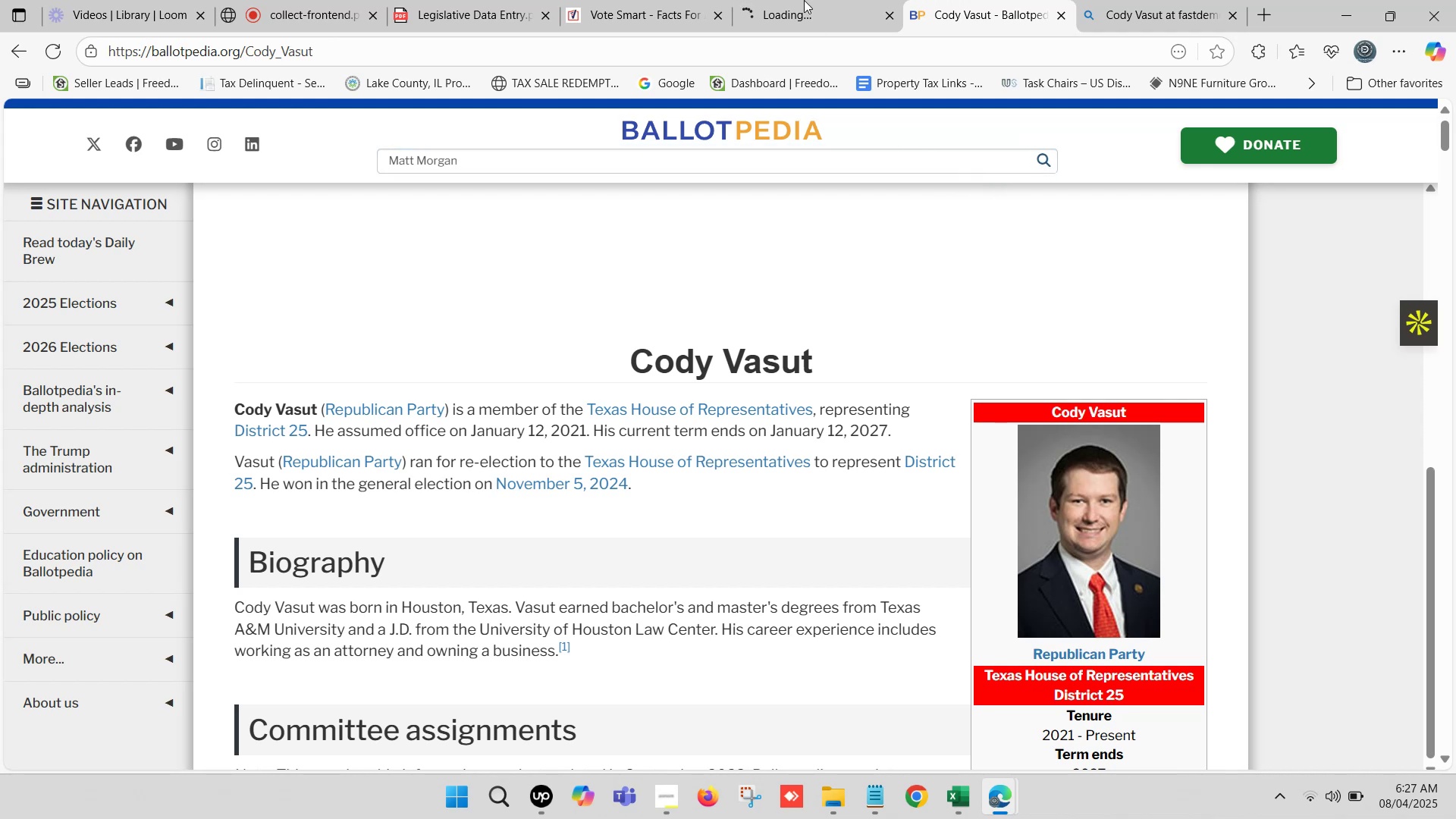 
left_click([800, 0])
 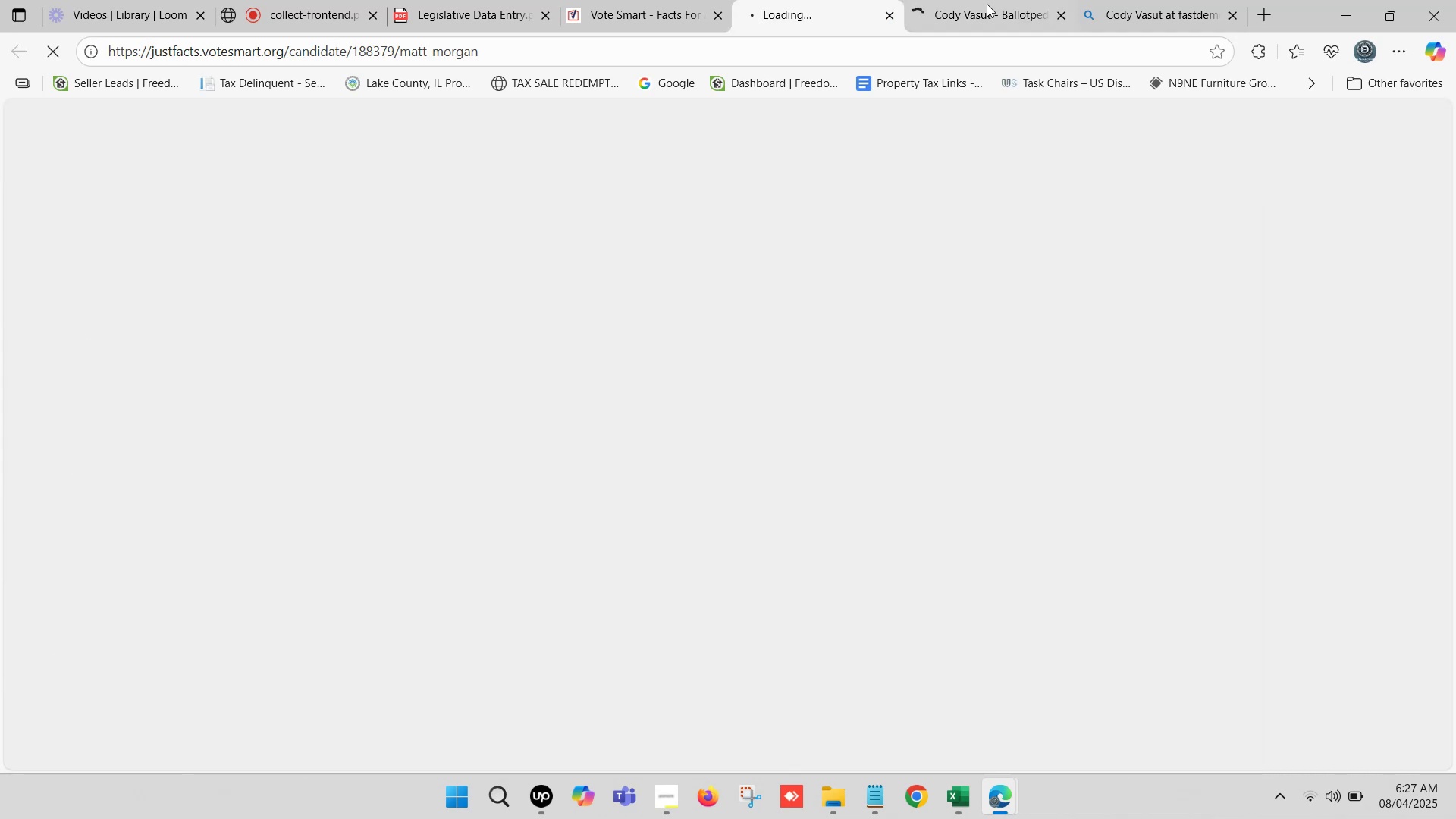 
left_click([1151, 0])
 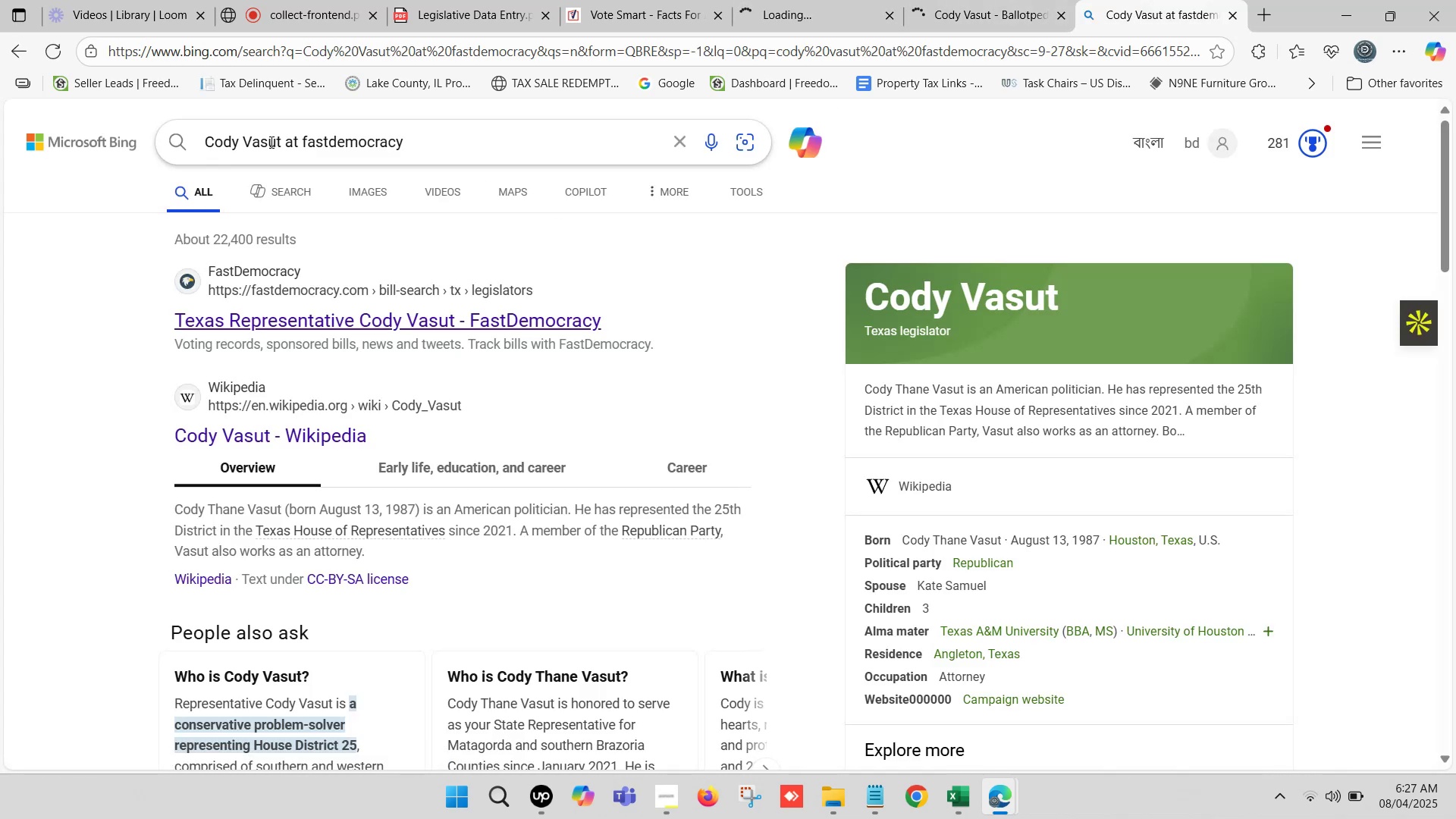 
left_click_drag(start_coordinate=[284, 145], to_coordinate=[172, 146])
 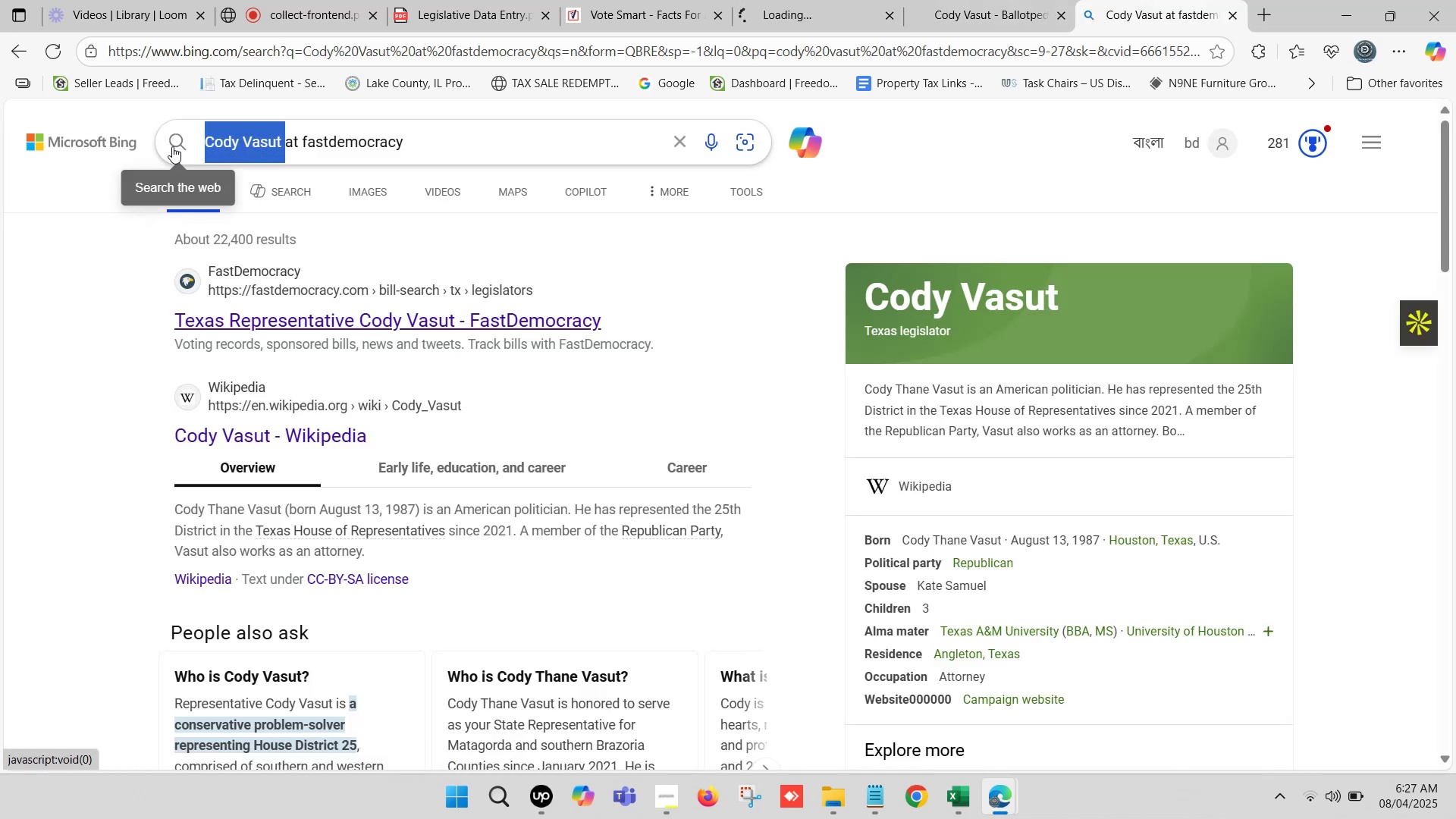 
key(Control+ControlLeft)
 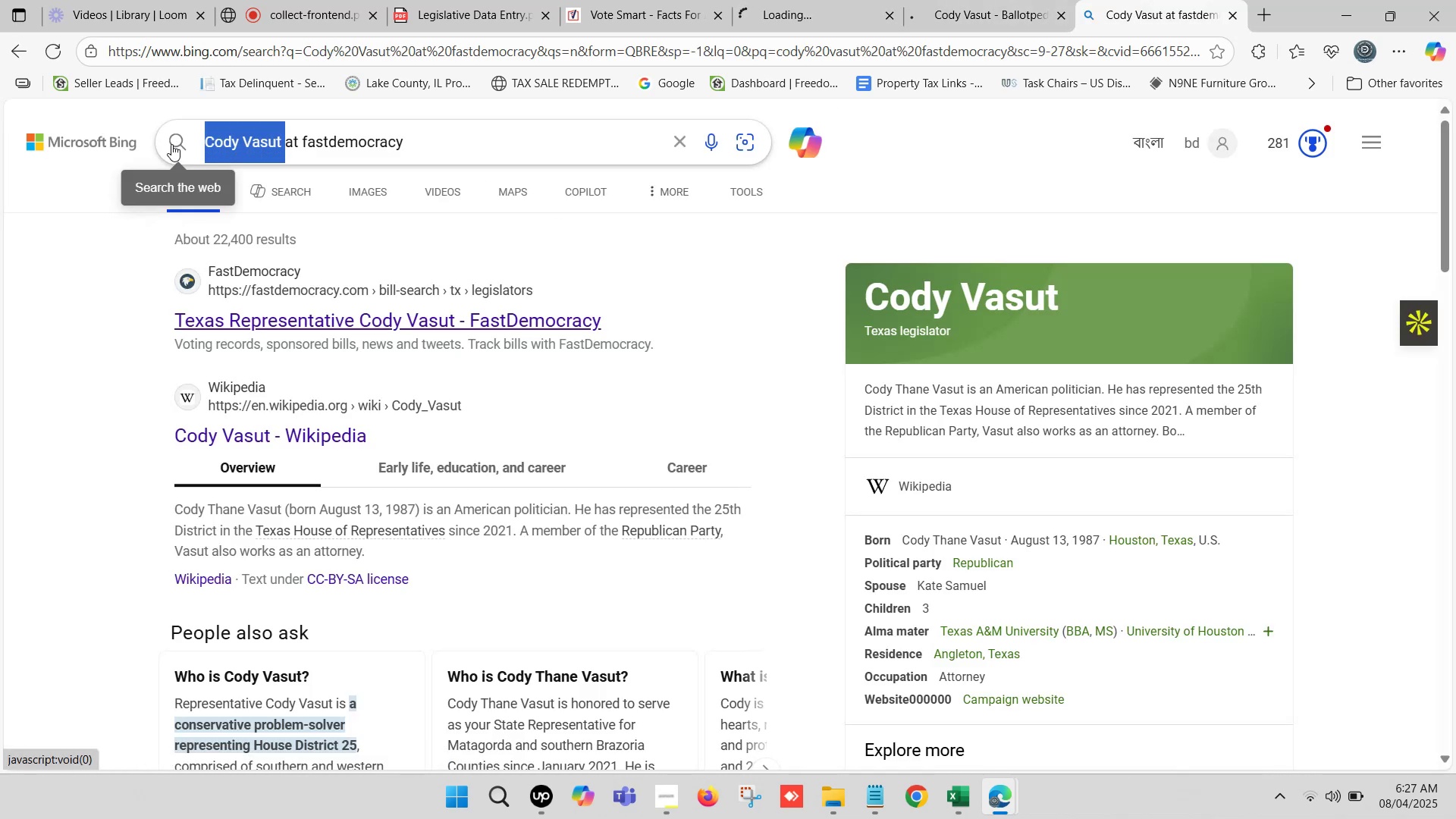 
key(Control+V)
 